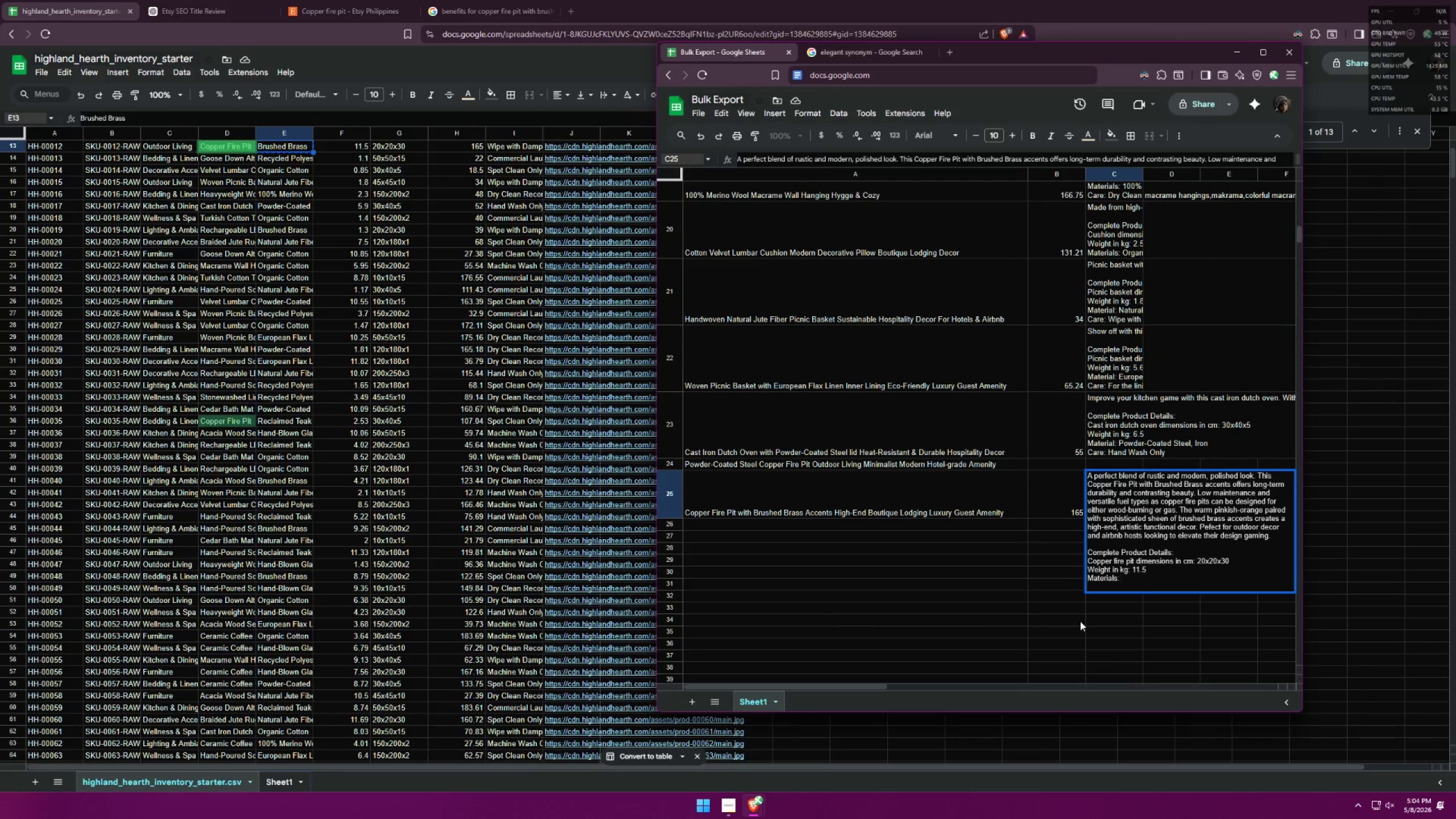 
key(Control+ControlLeft)
 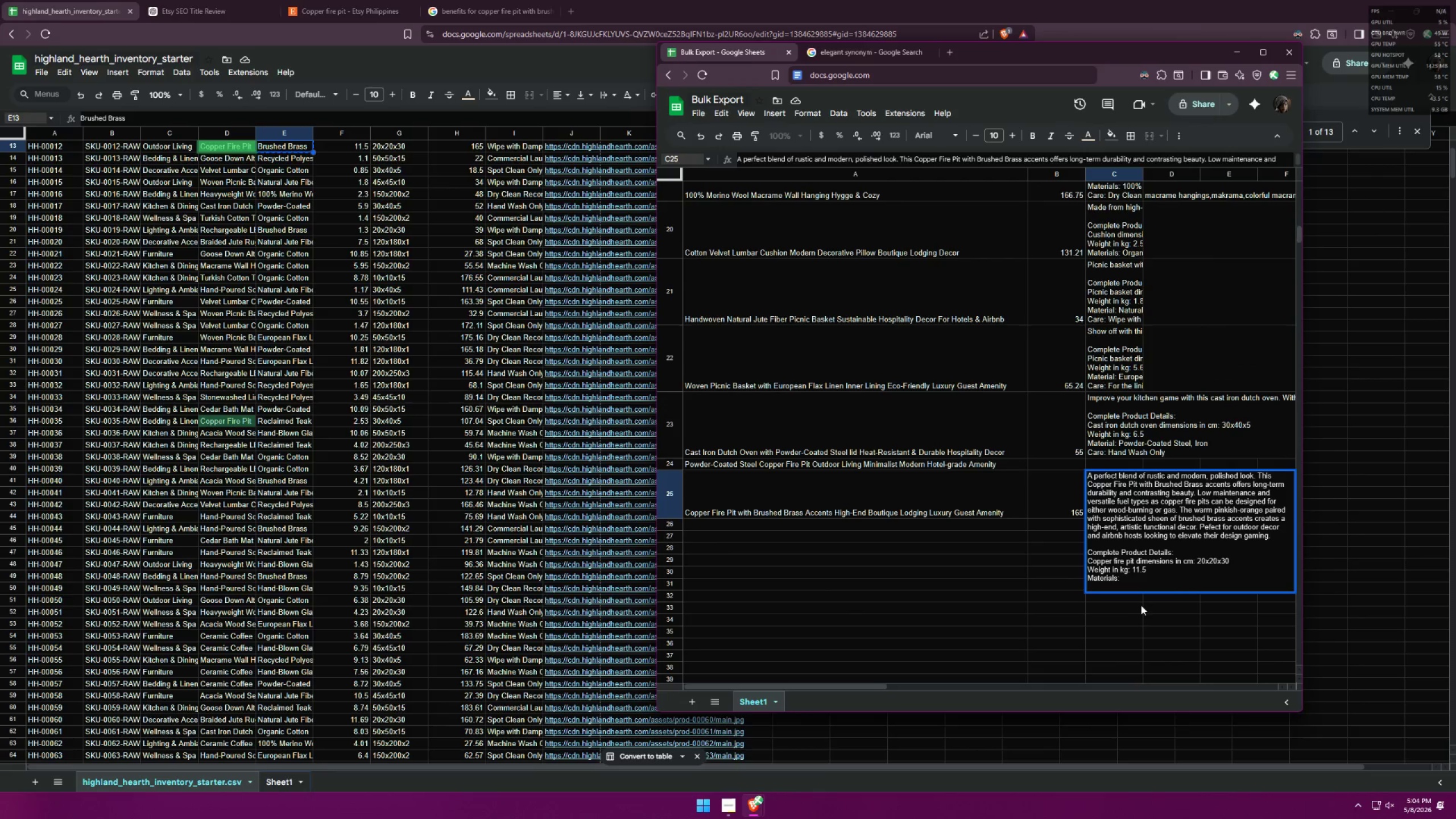 
key(Control+V)
 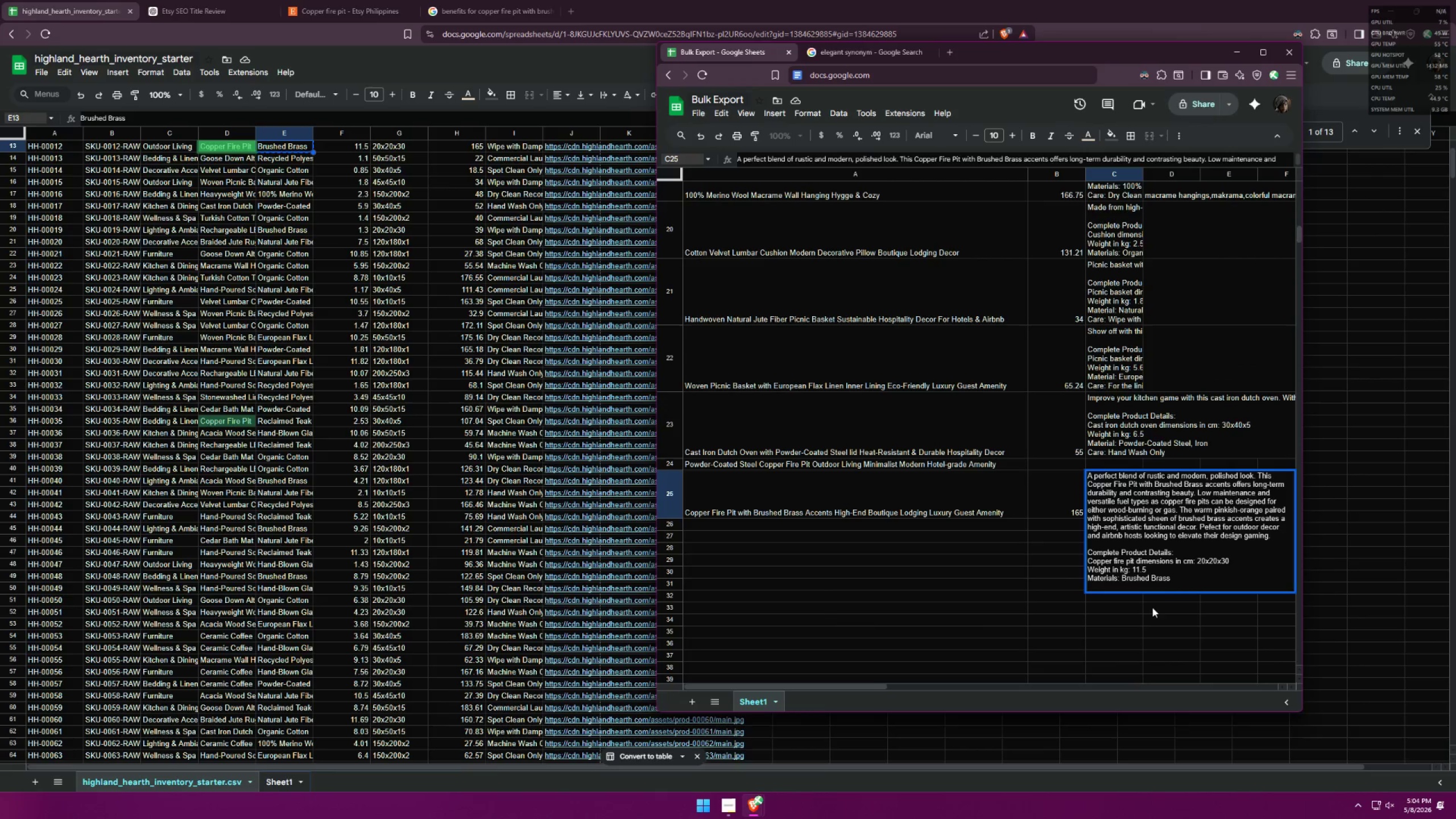 
type(, Copper)
 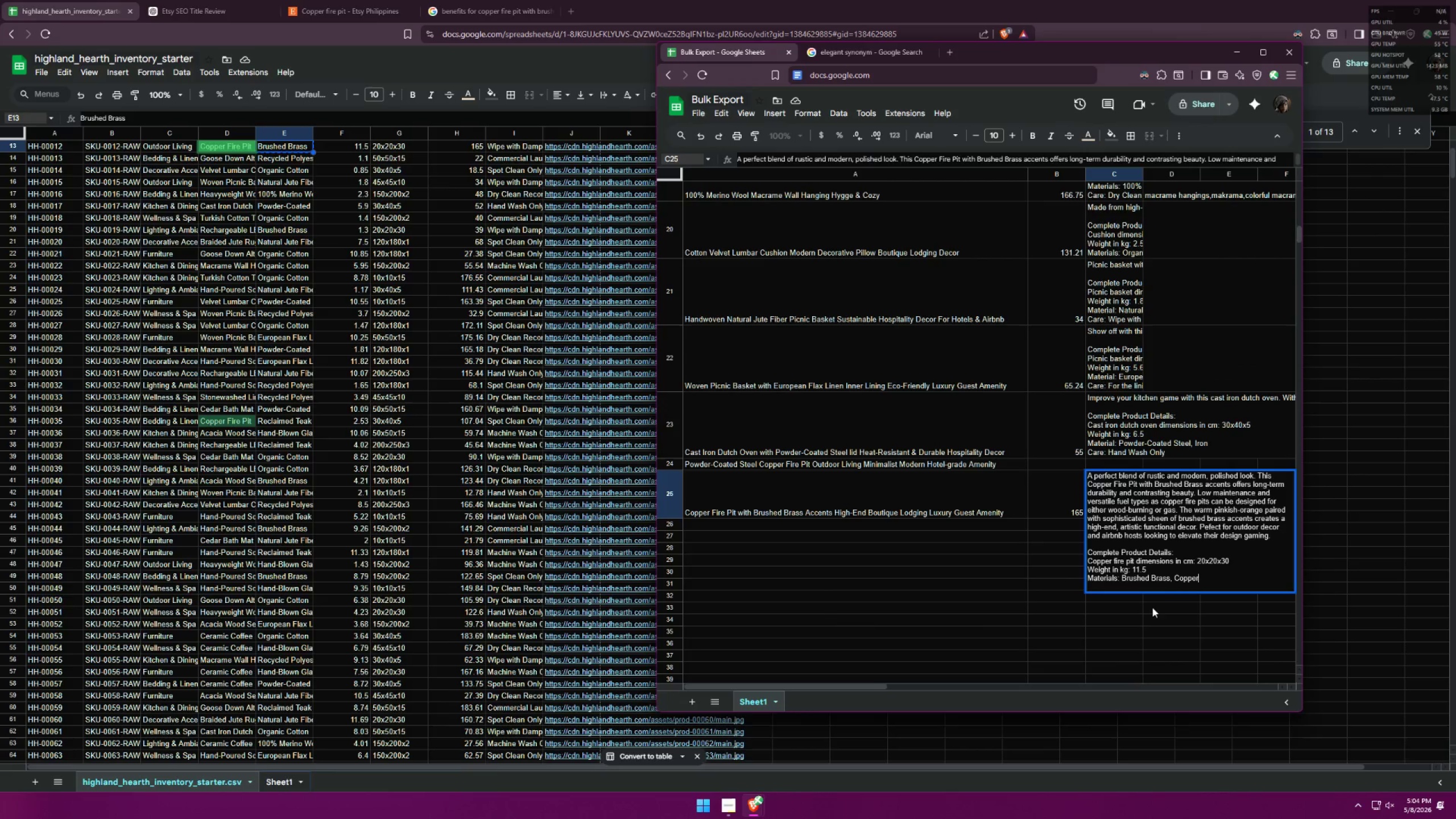 
key(Control+ControlLeft)
 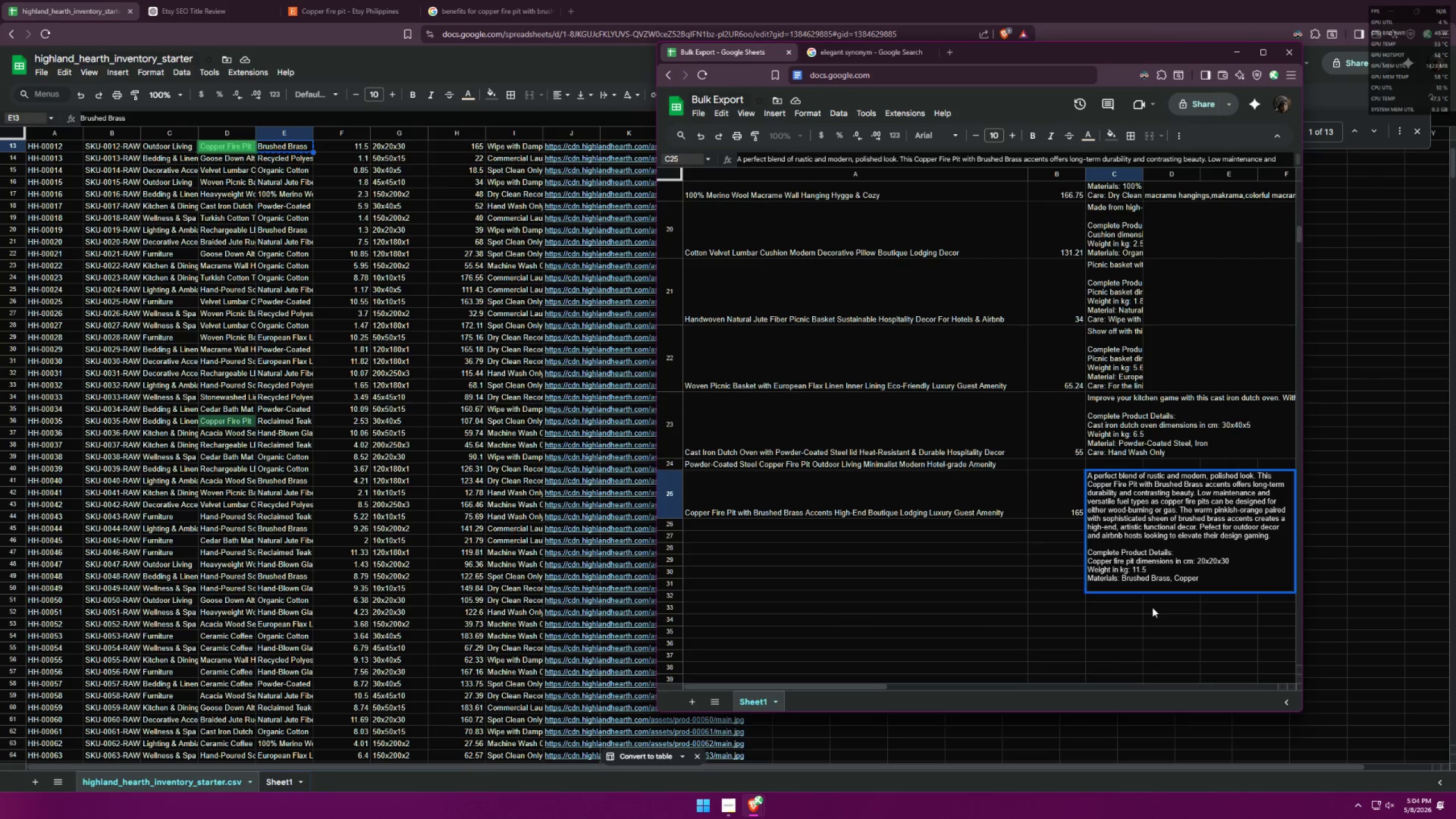 
key(Control+Enter)
 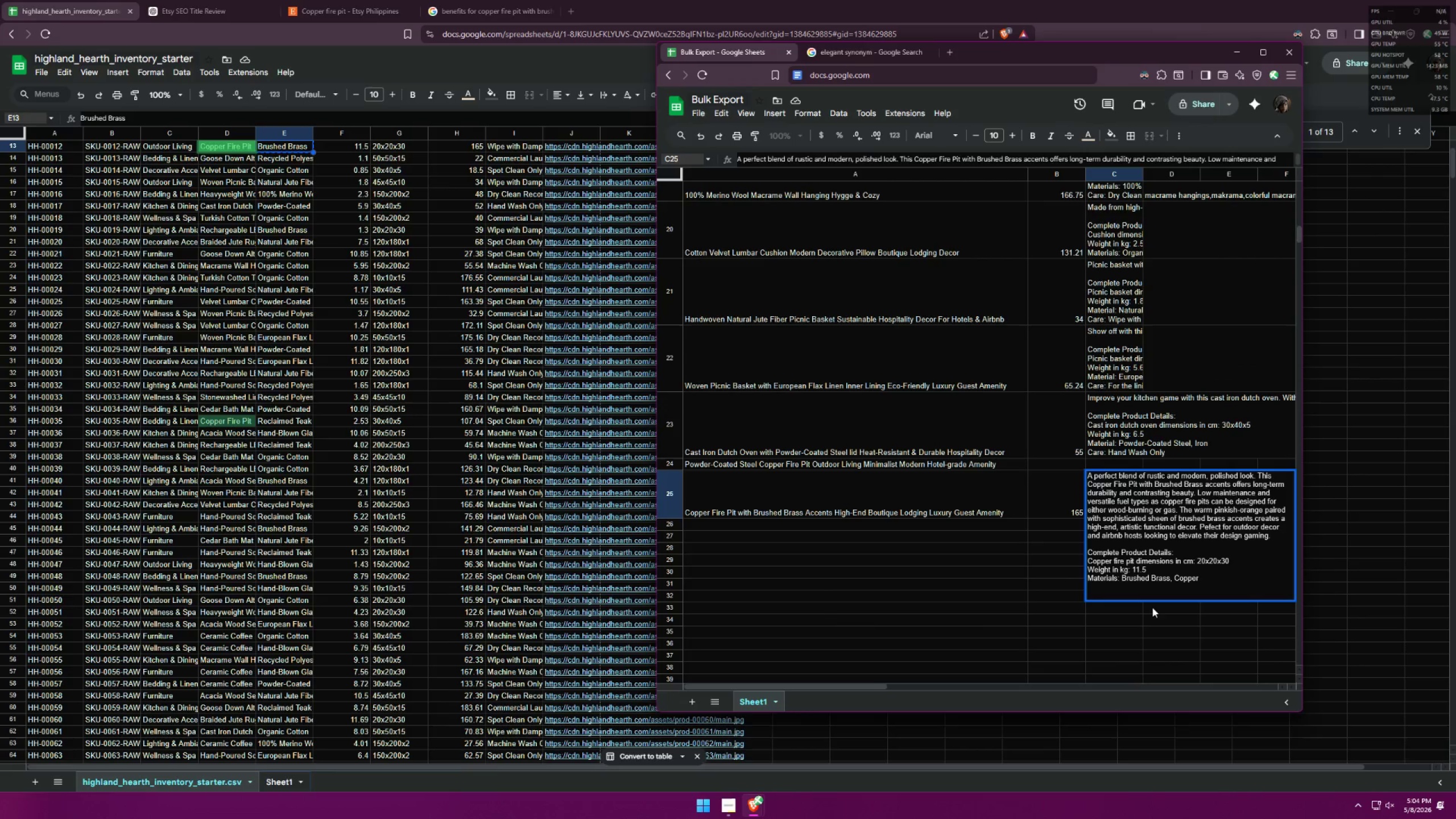 
type(Care")
key(Backspace)
type(: )
 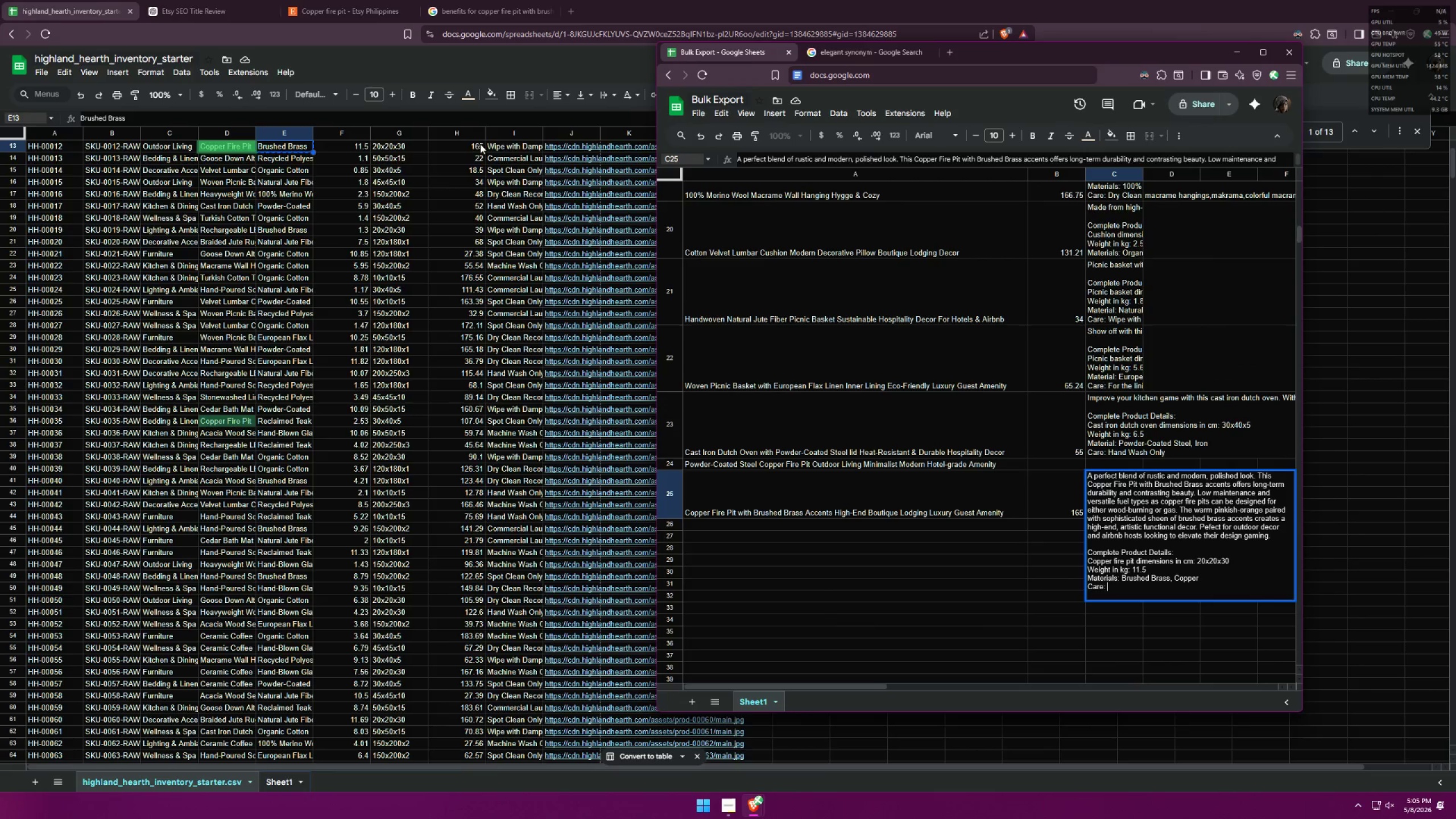 
key(Control+ControlLeft)
 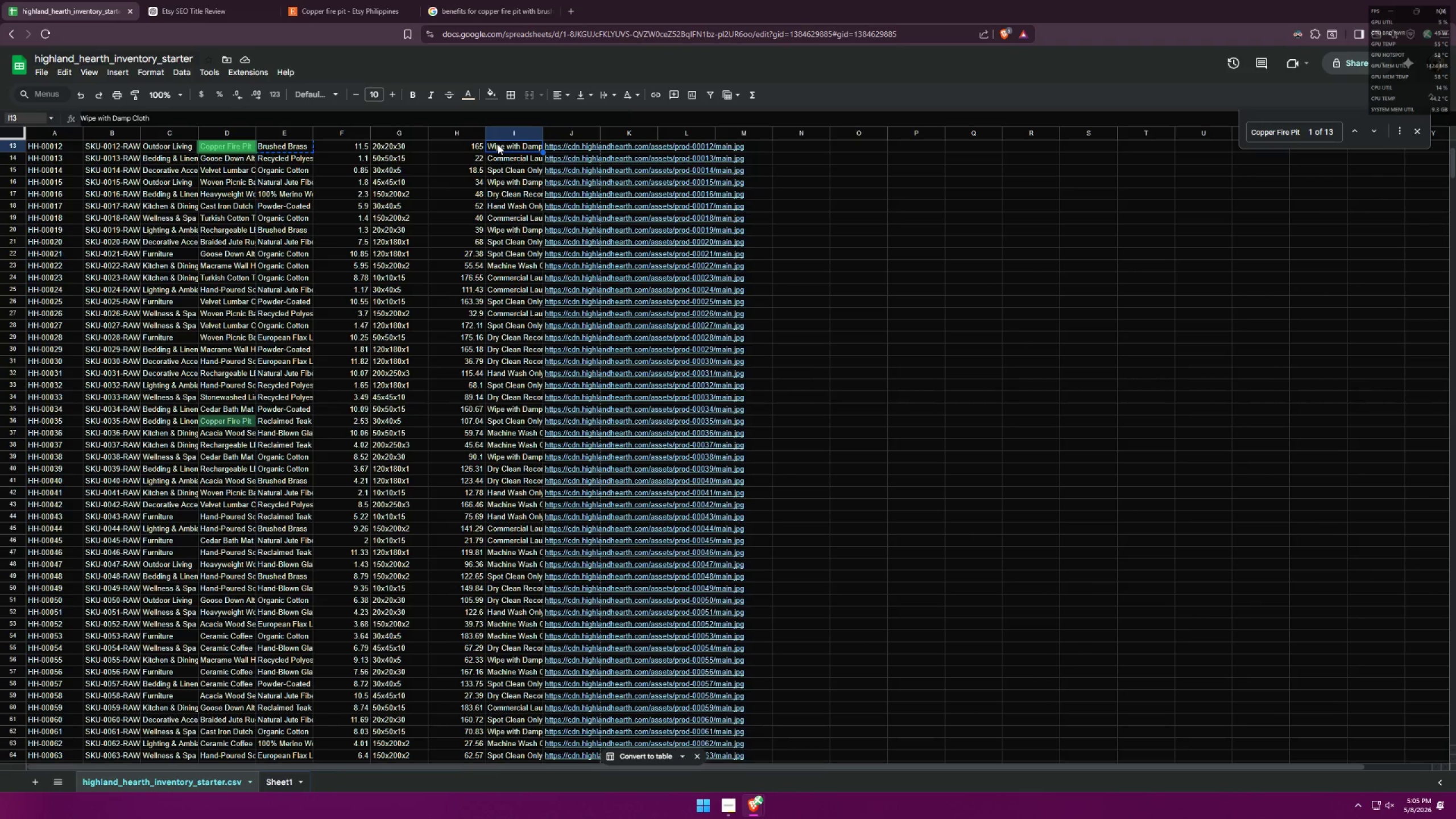 
key(Control+C)
 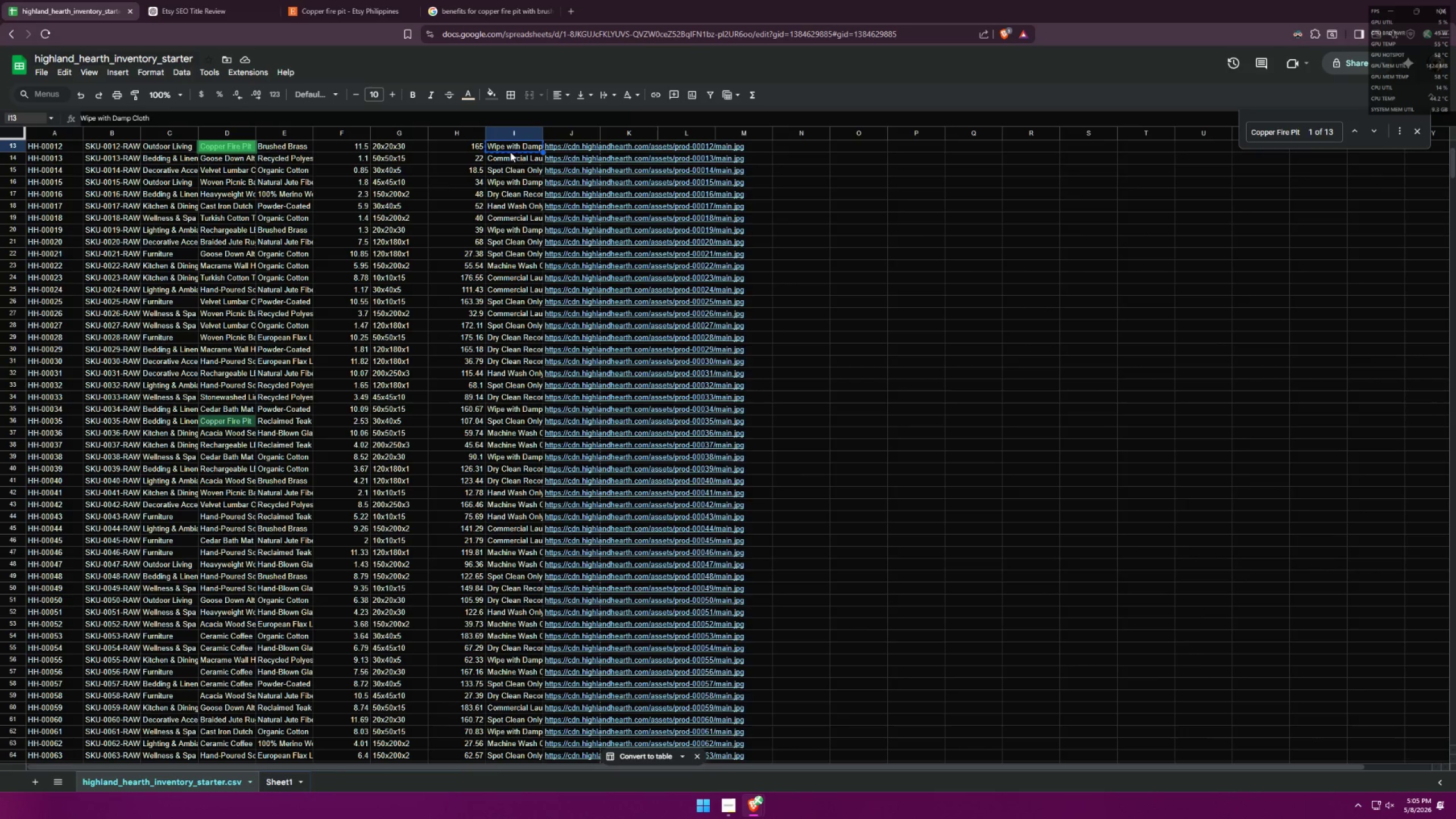 
key(Alt+AltLeft)
 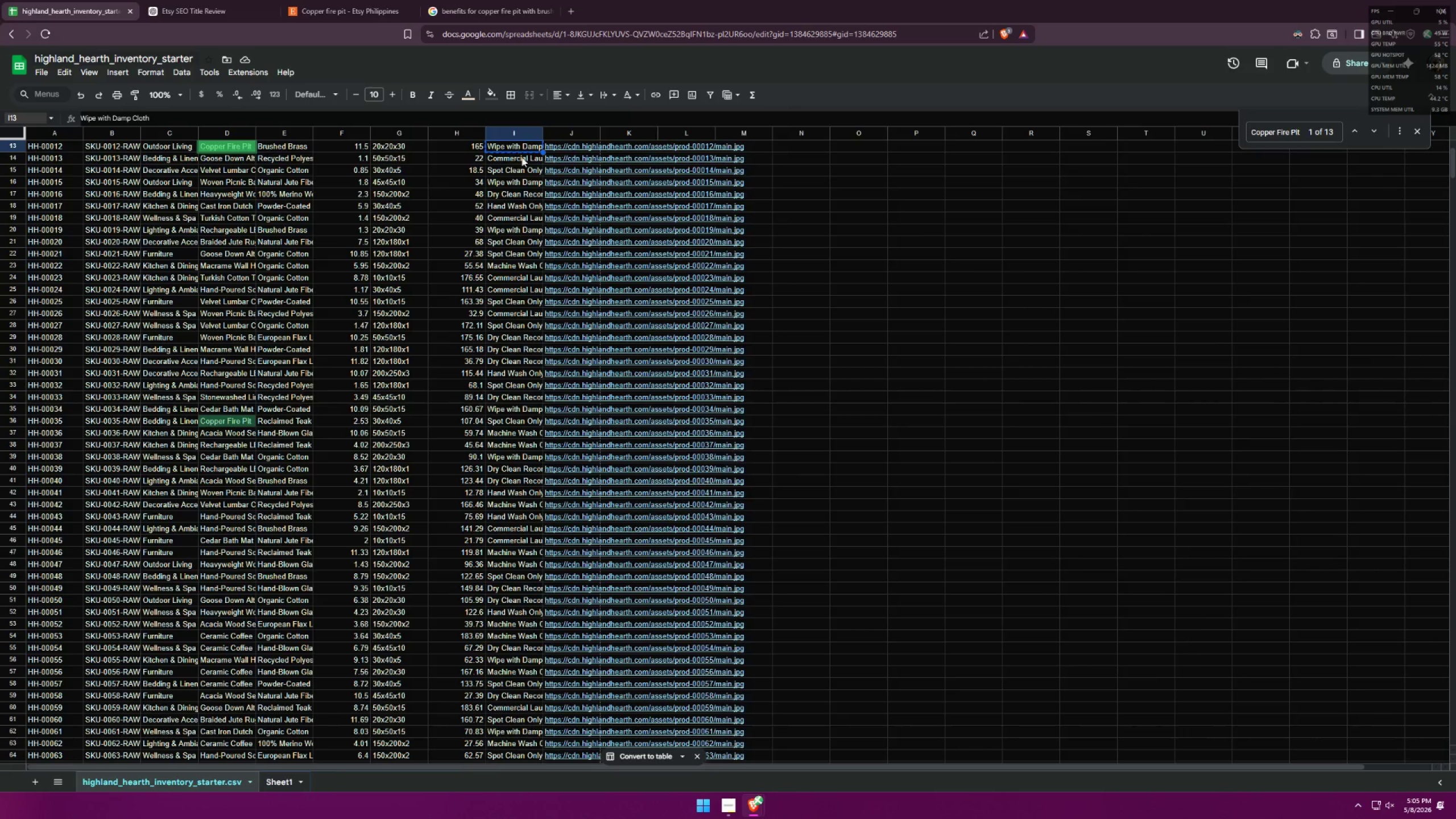 
key(Alt+Tab)
 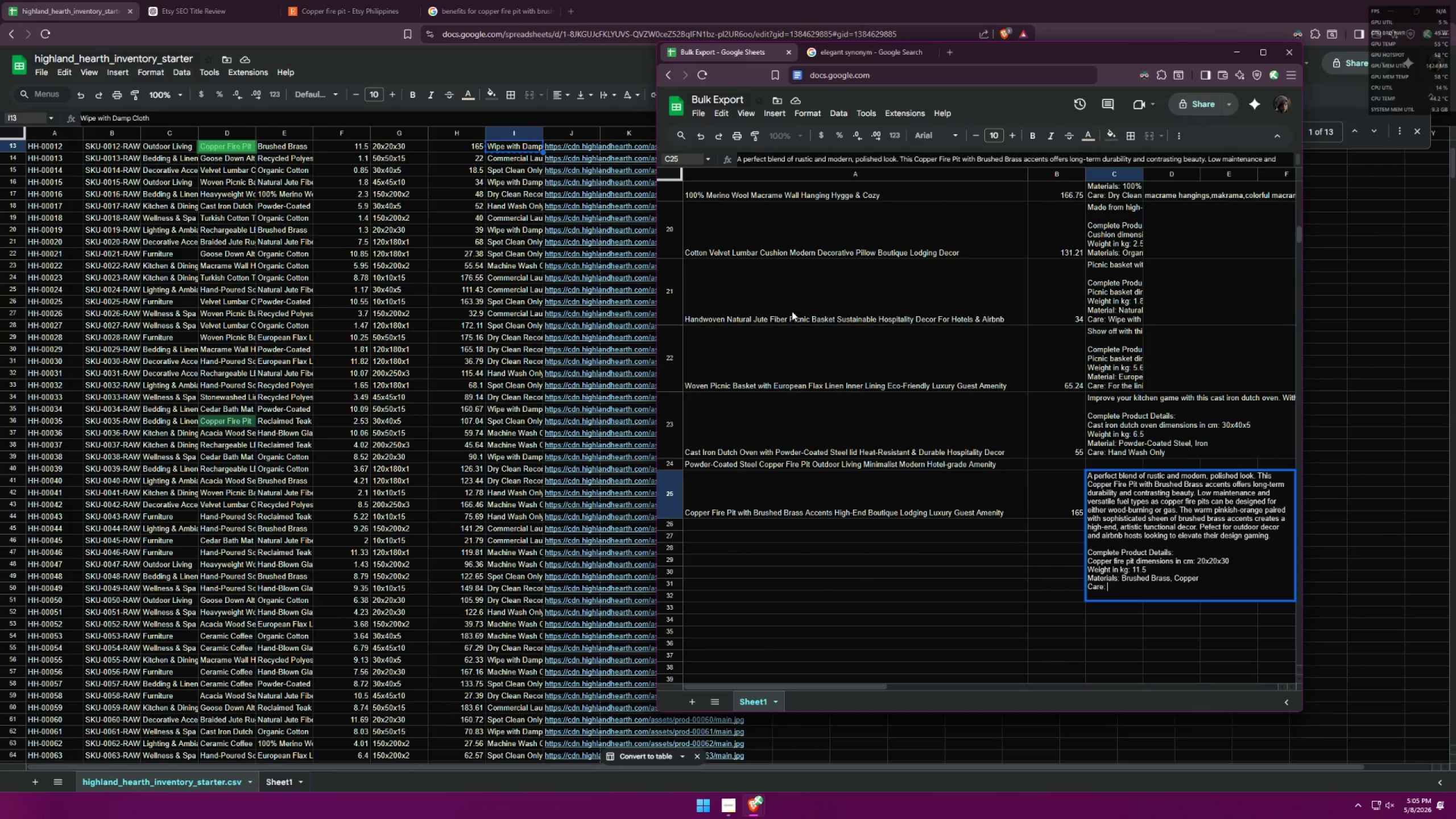 
key(Control+ControlLeft)
 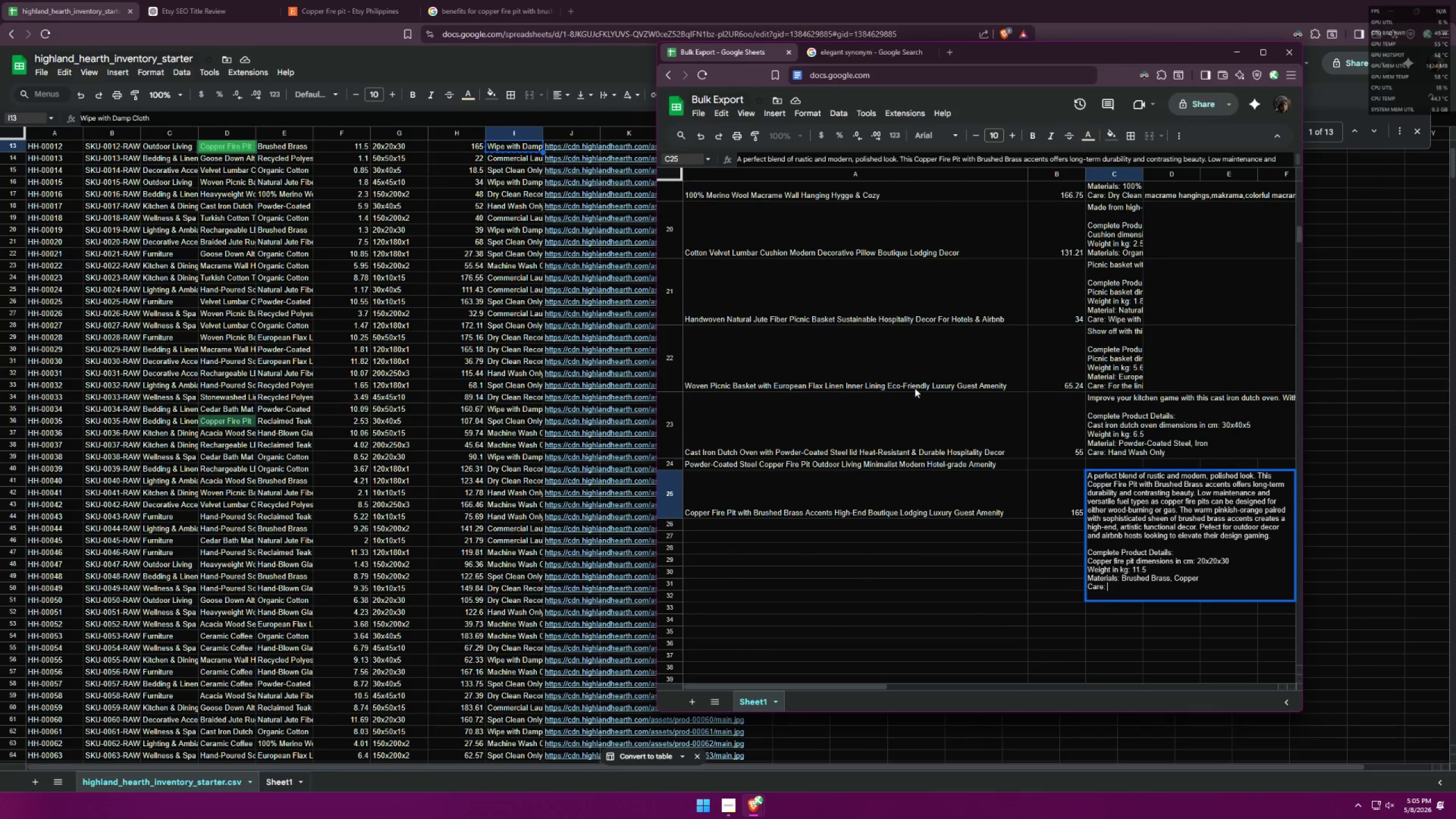 
key(Control+V)
 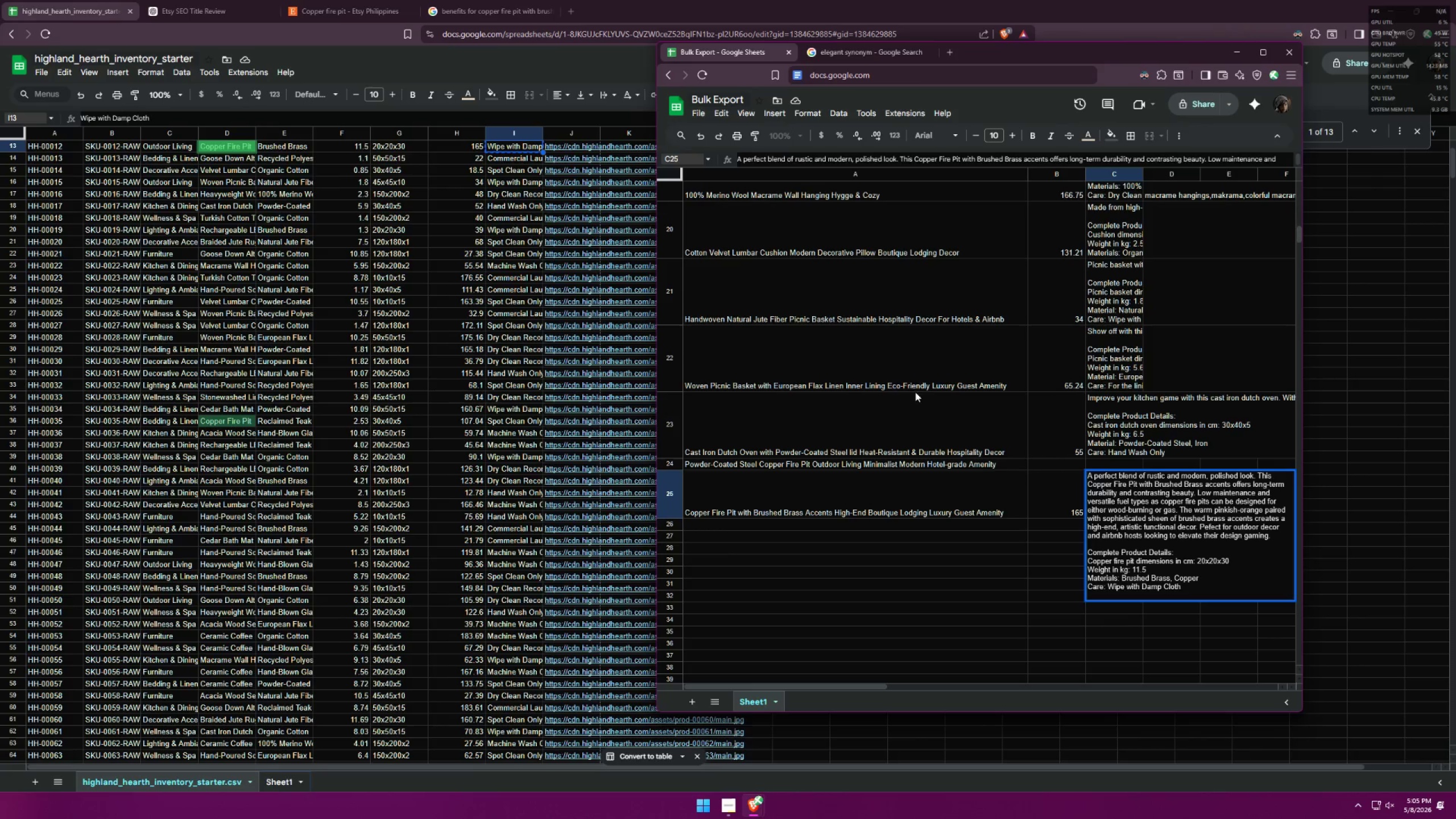 
left_click([1024, 597])
 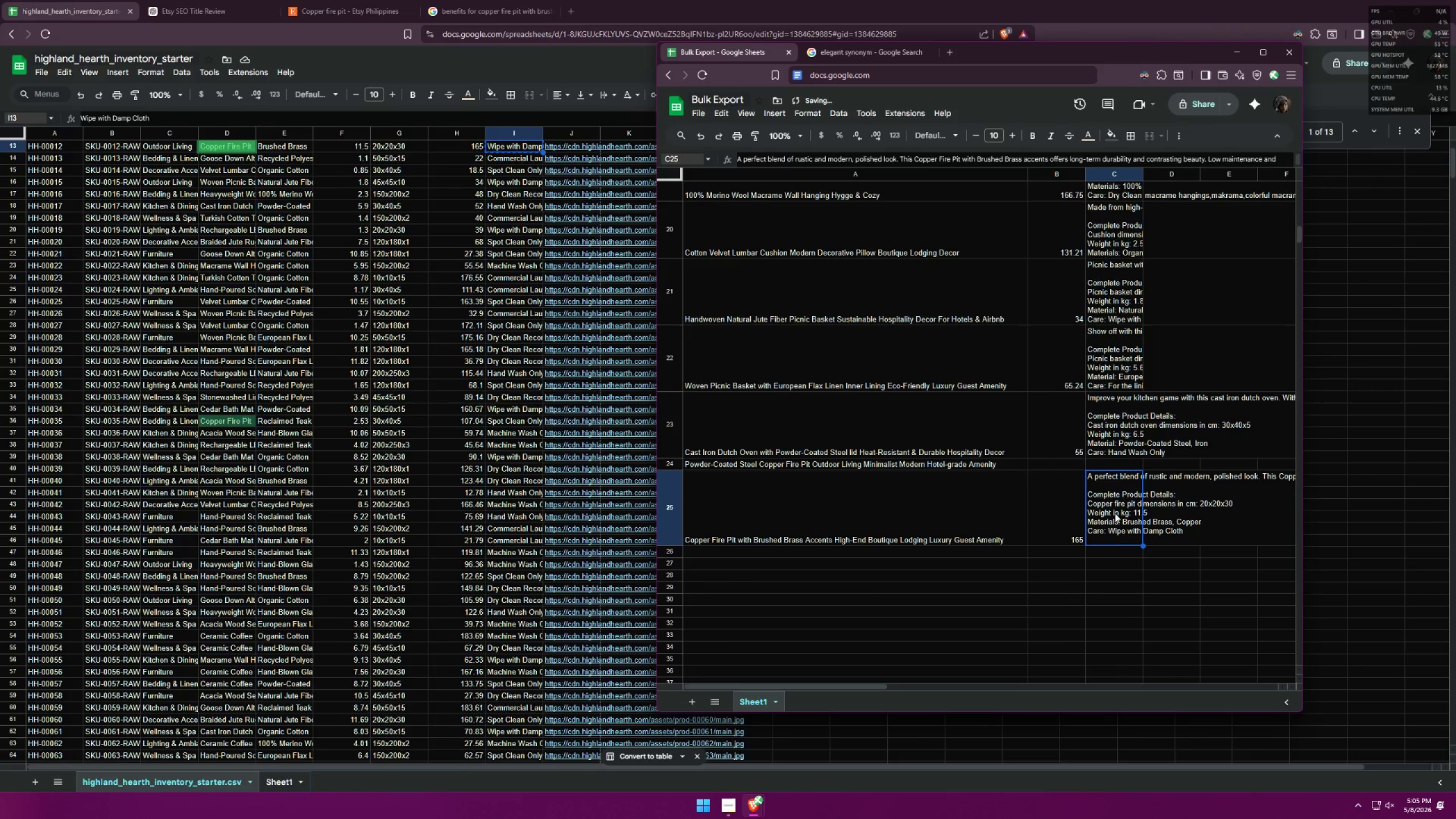 
left_click([371, 15])
 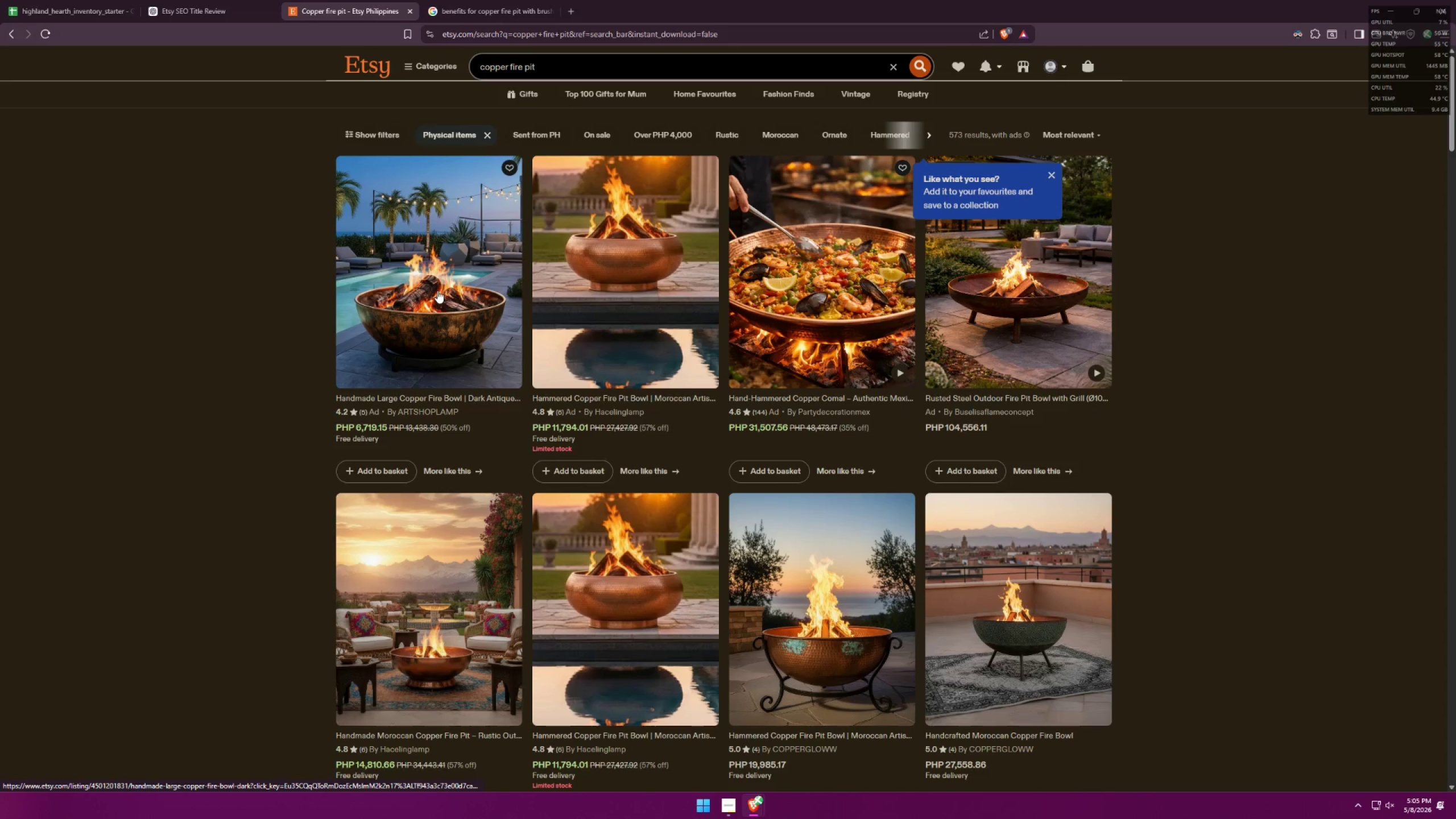 
middle_click([436, 289])
 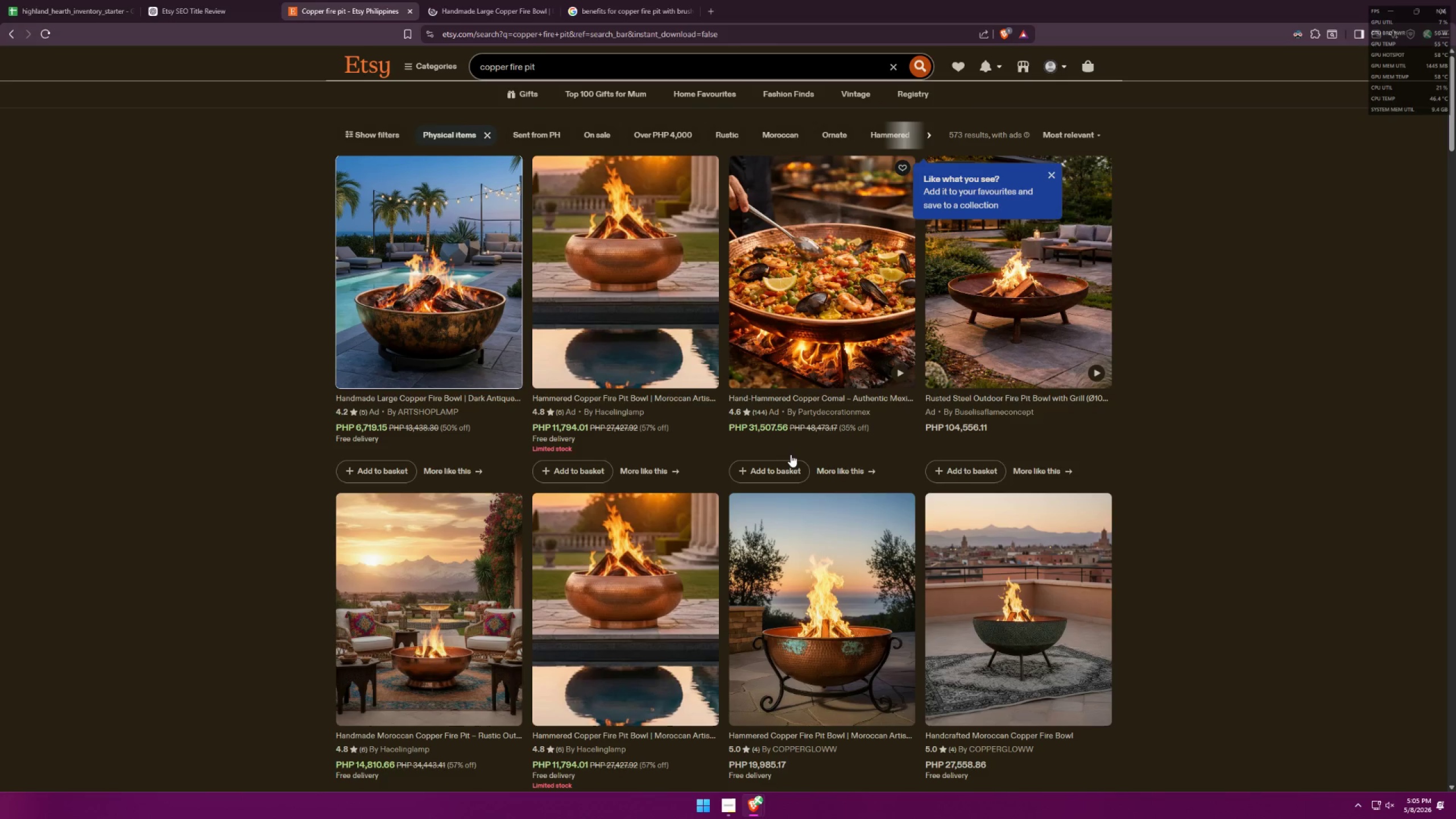 
scroll: coordinate [775, 402], scroll_direction: down, amount: 19.0
 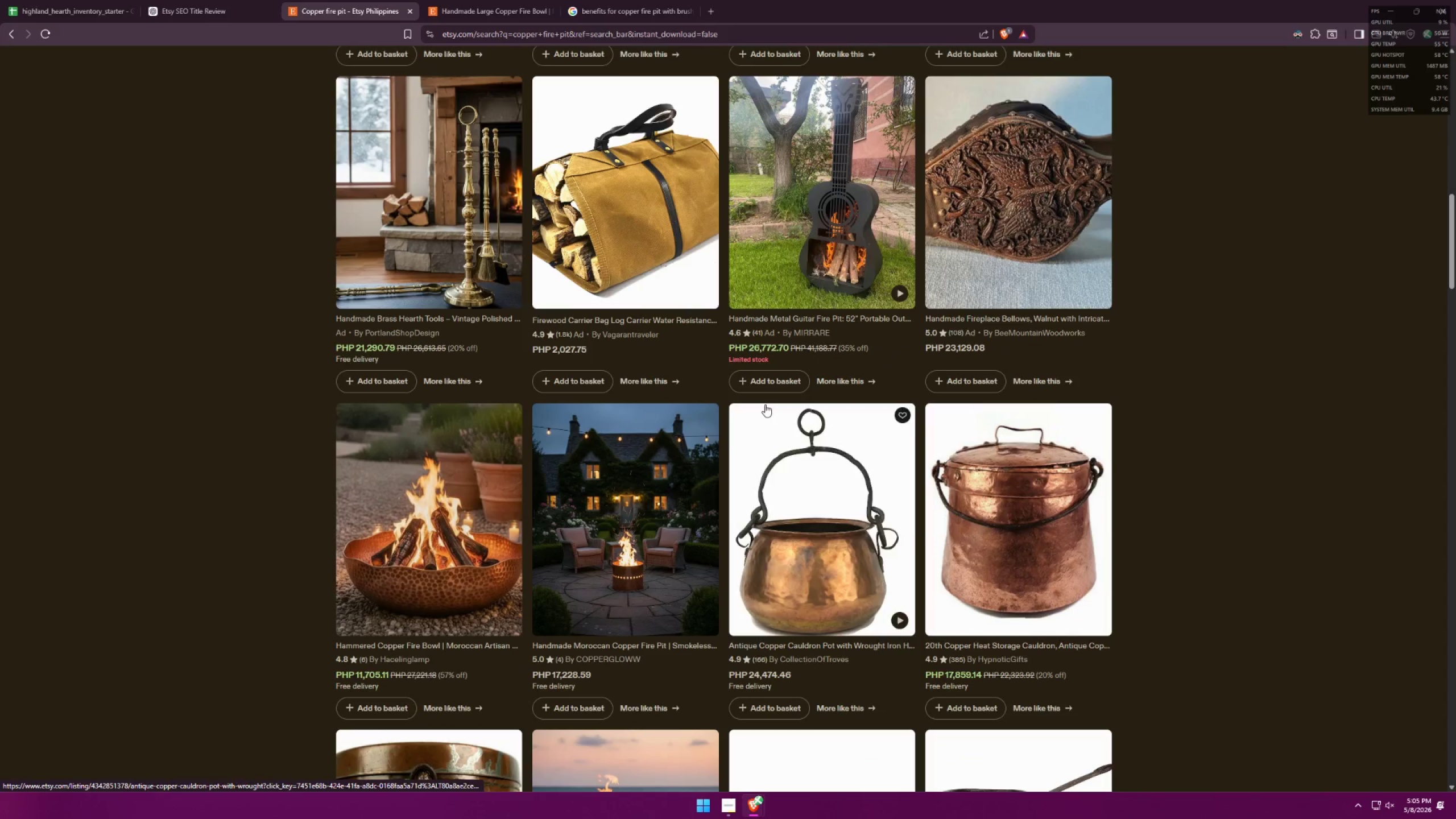 
mouse_move([473, 501])
 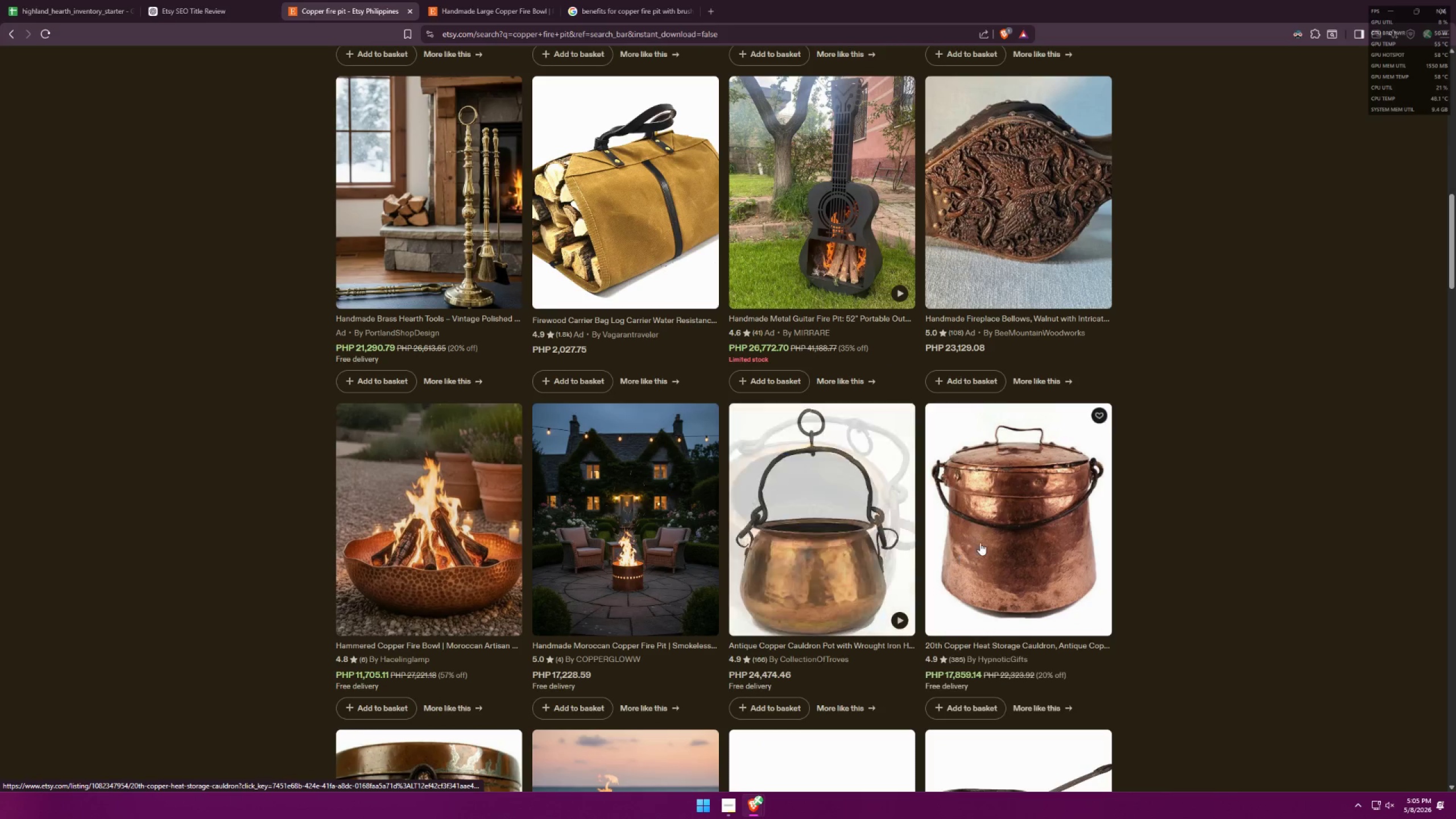 
scroll: coordinate [986, 536], scroll_direction: down, amount: 4.0
 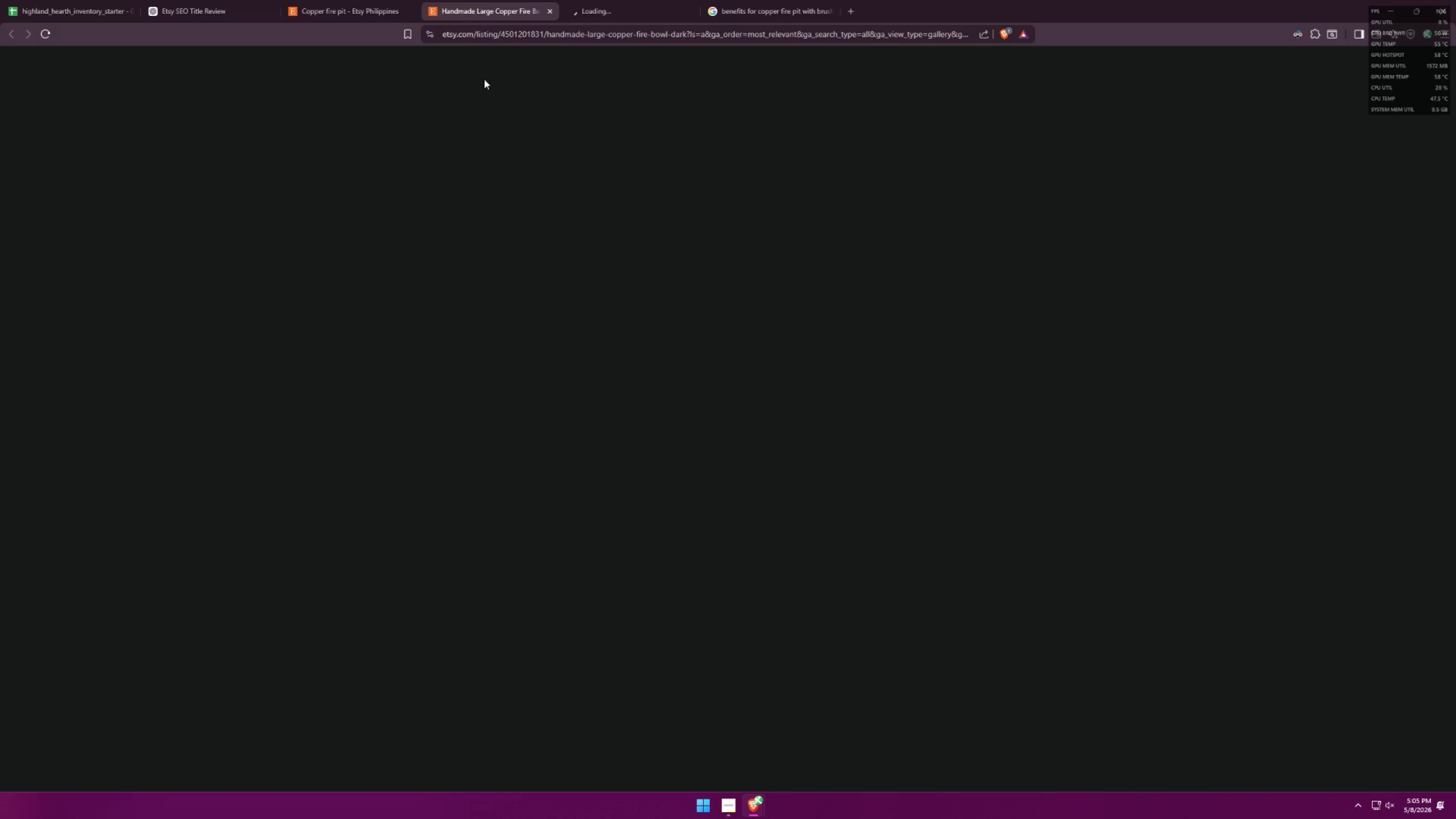 
key(Alt+AltLeft)
 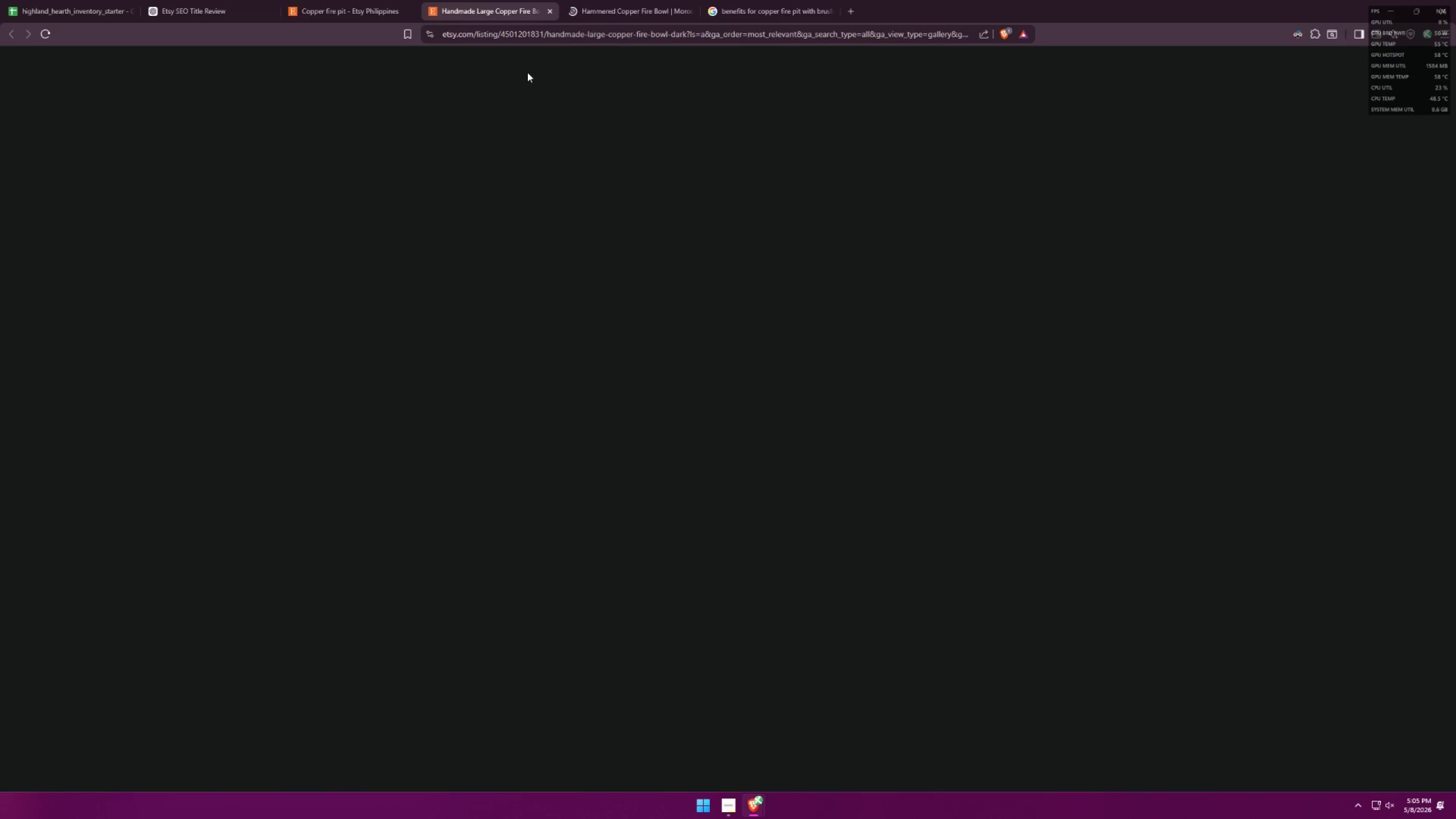 
key(Alt+Tab)
 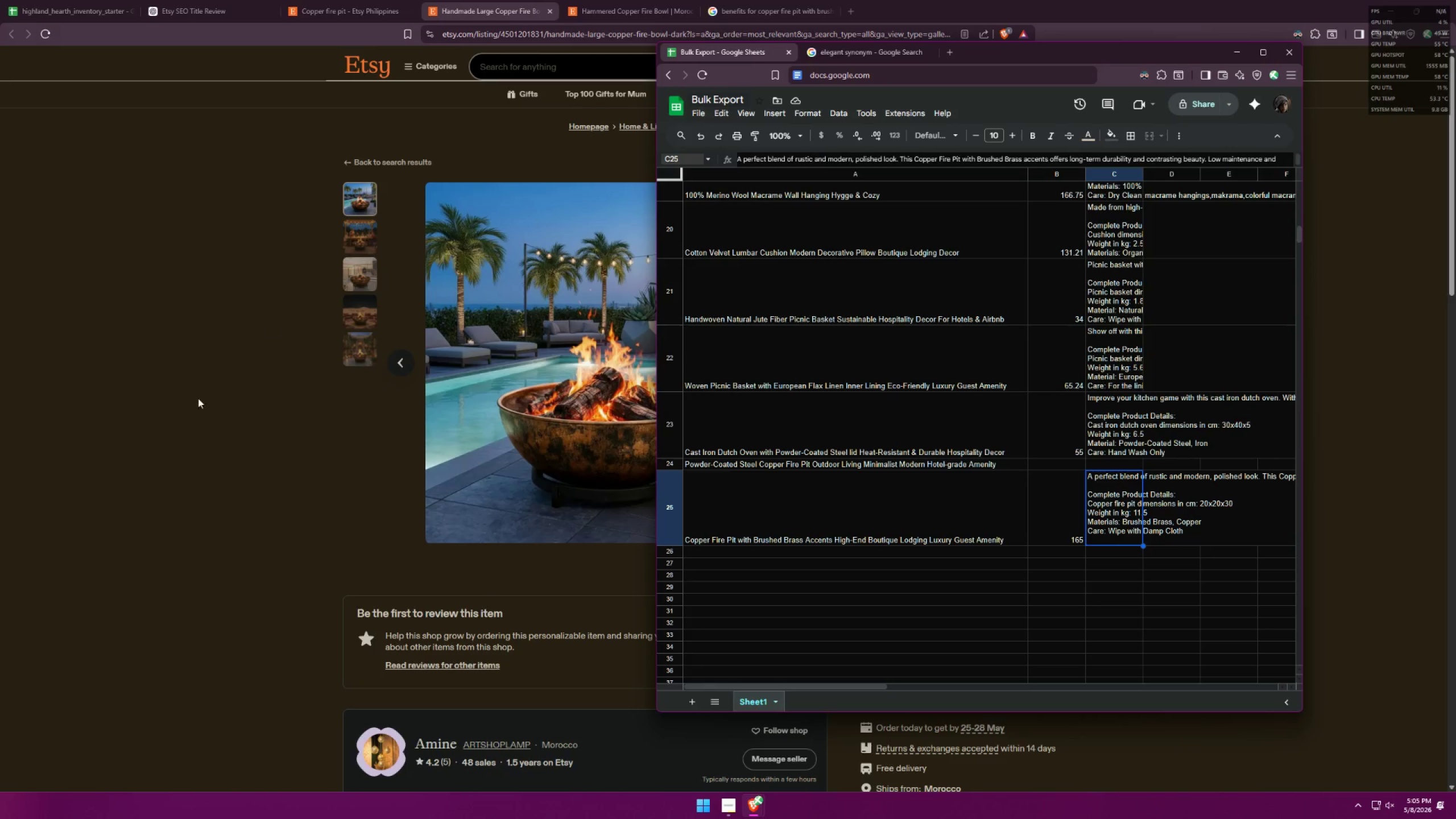 
left_click([1006, 659])
 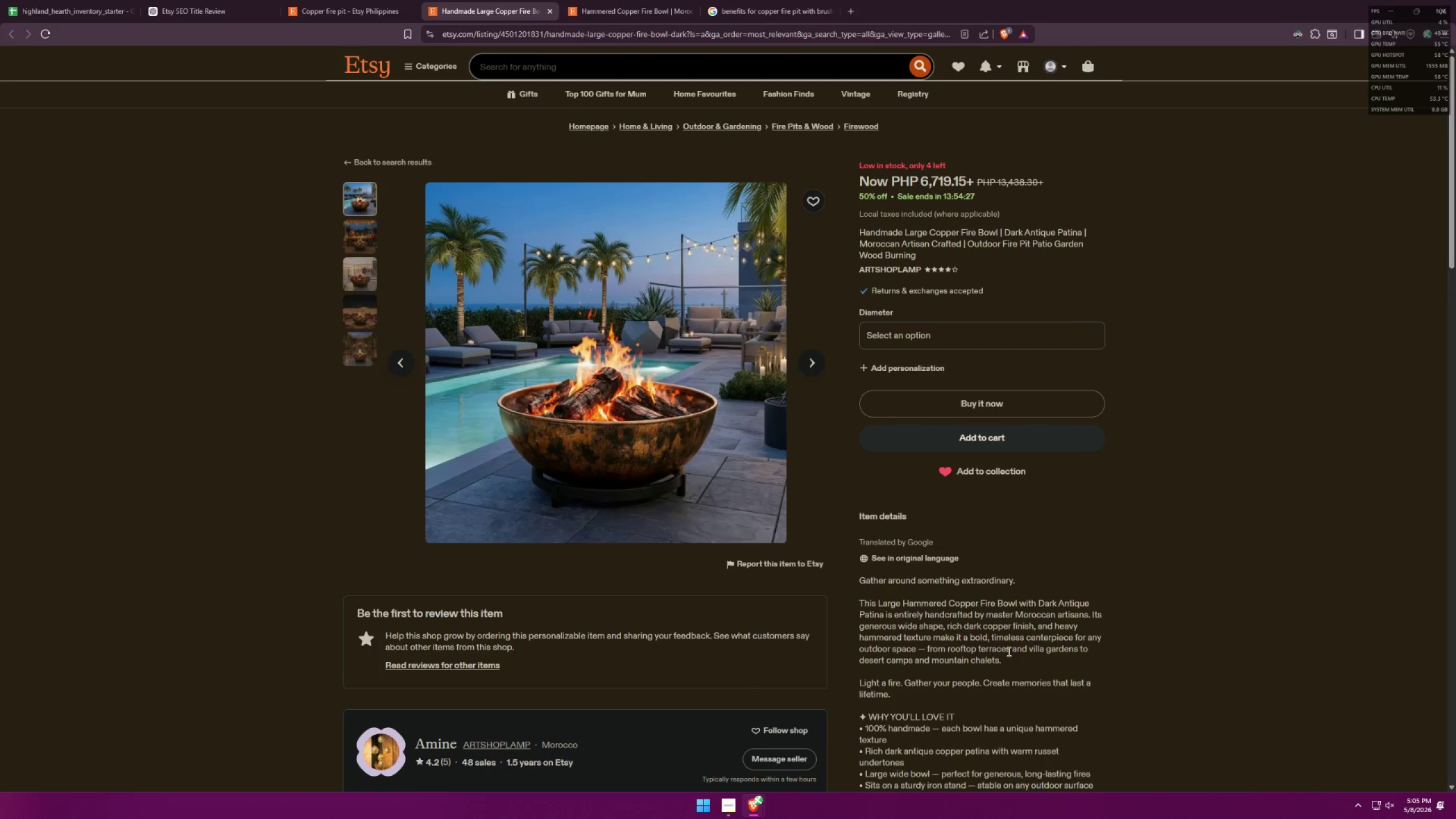 
scroll: coordinate [1014, 615], scroll_direction: down, amount: 31.0
 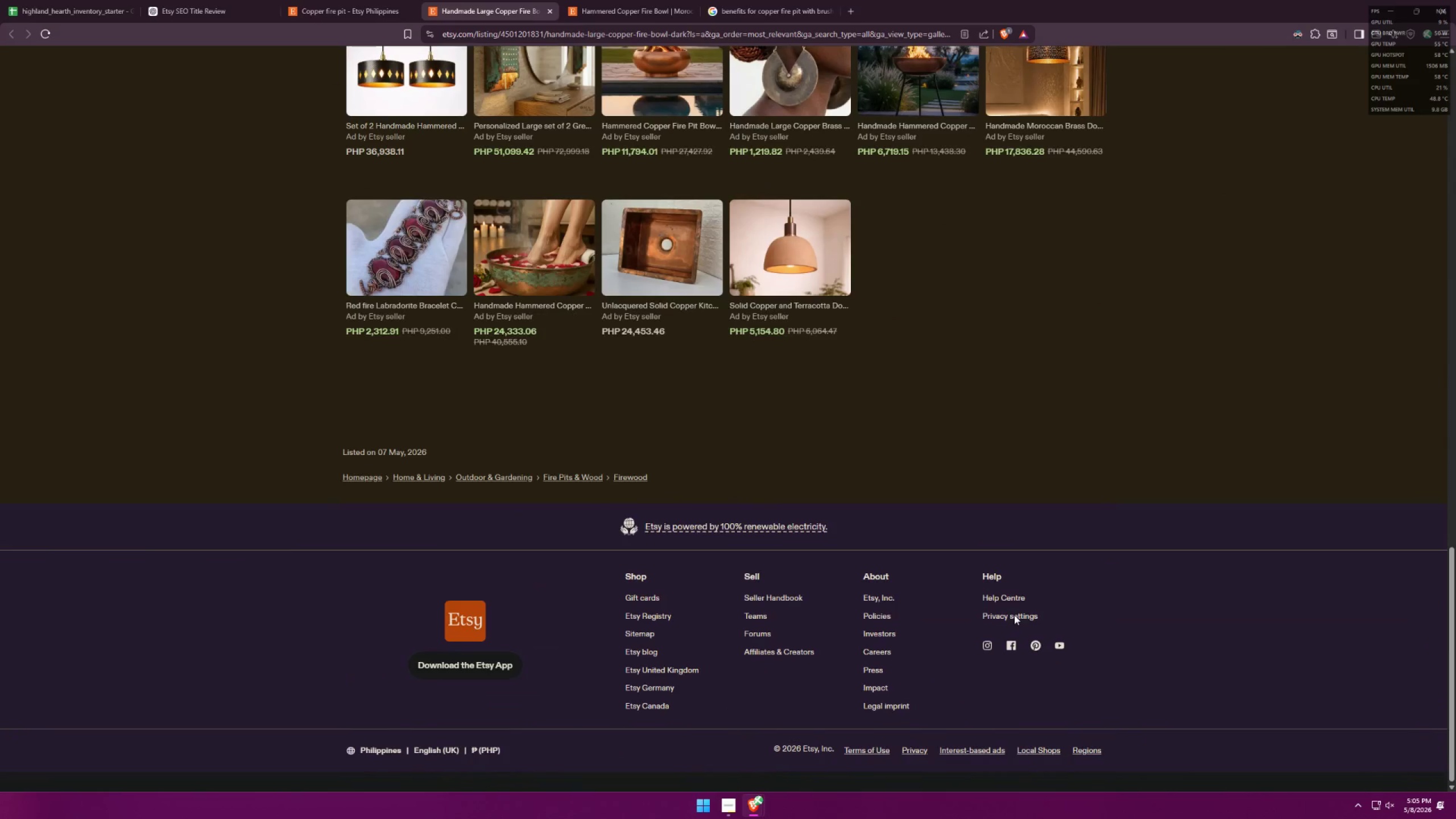 
scroll: coordinate [1056, 552], scroll_direction: up, amount: 11.0
 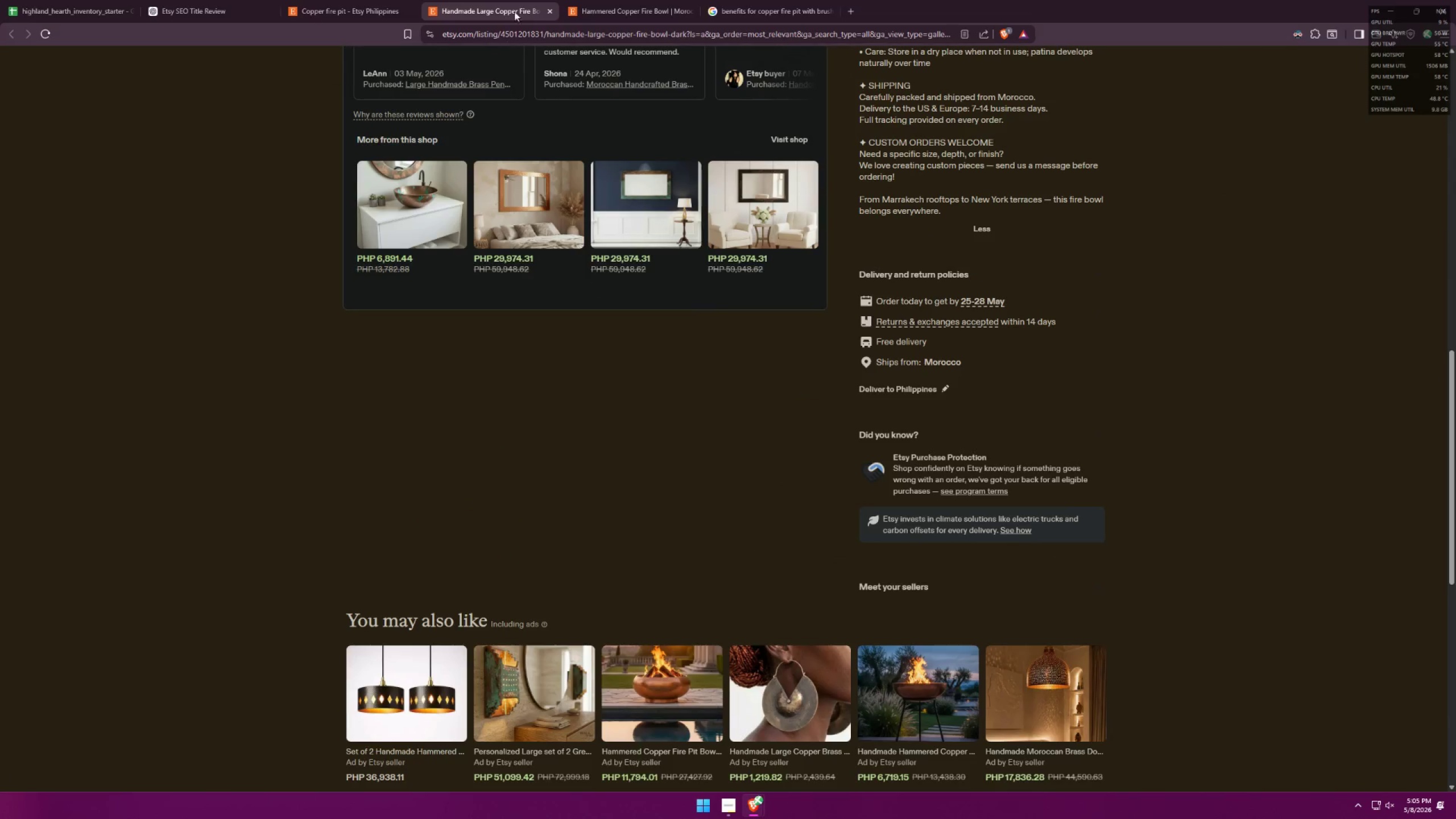 
left_click_drag(start_coordinate=[603, 0], to_coordinate=[597, 0])
 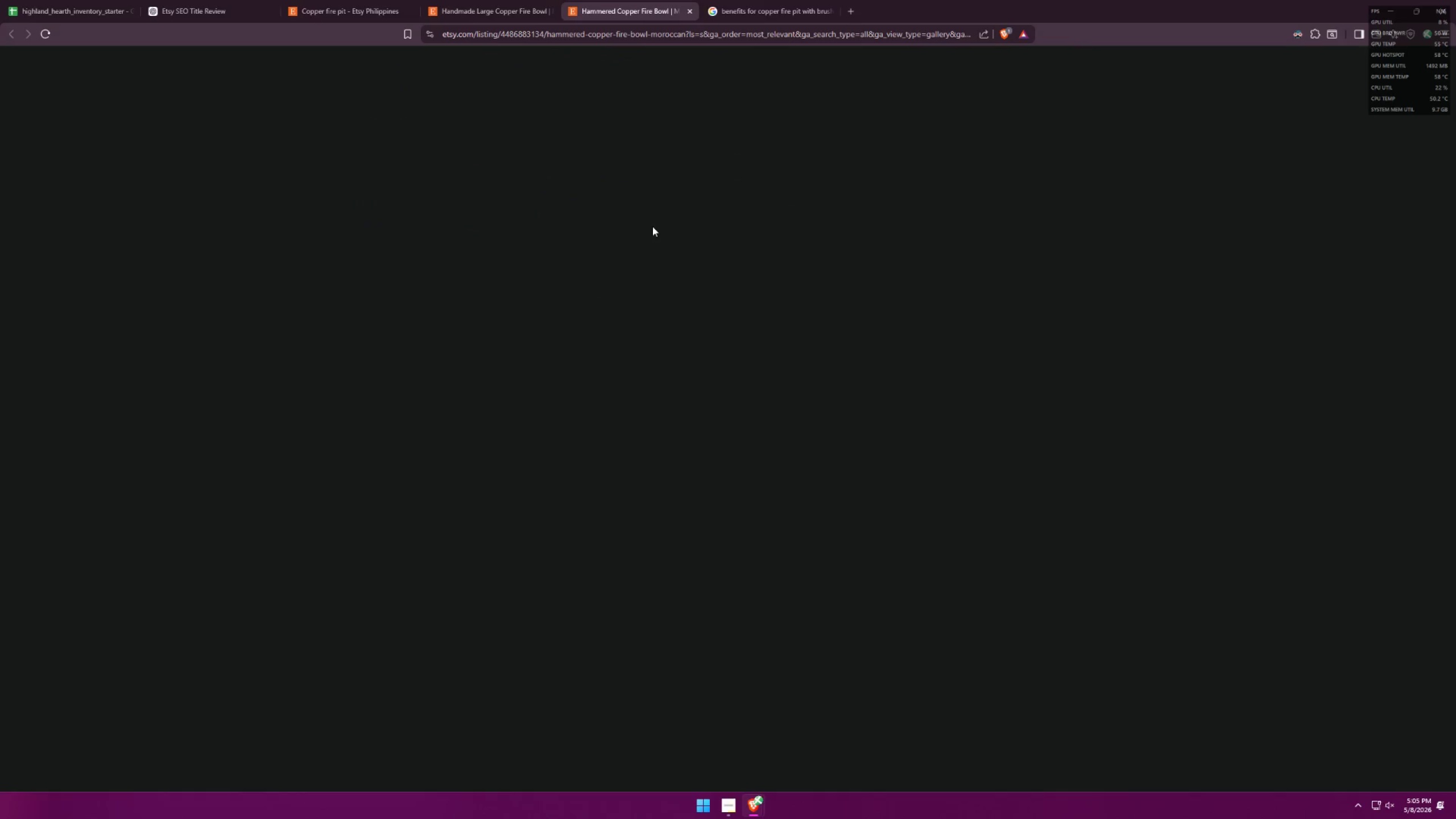 
key(Alt+AltLeft)
 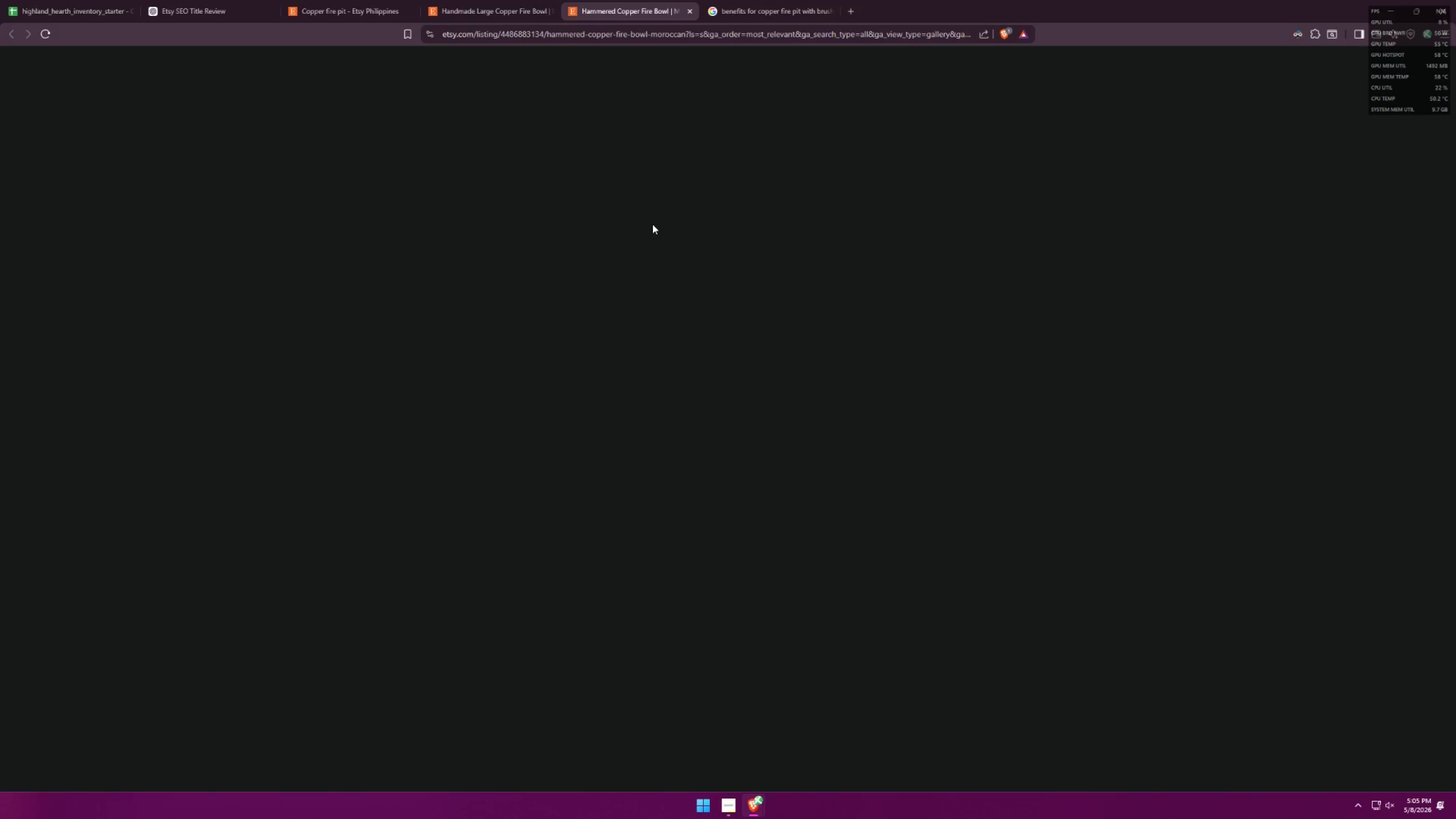 
key(Alt+Tab)
 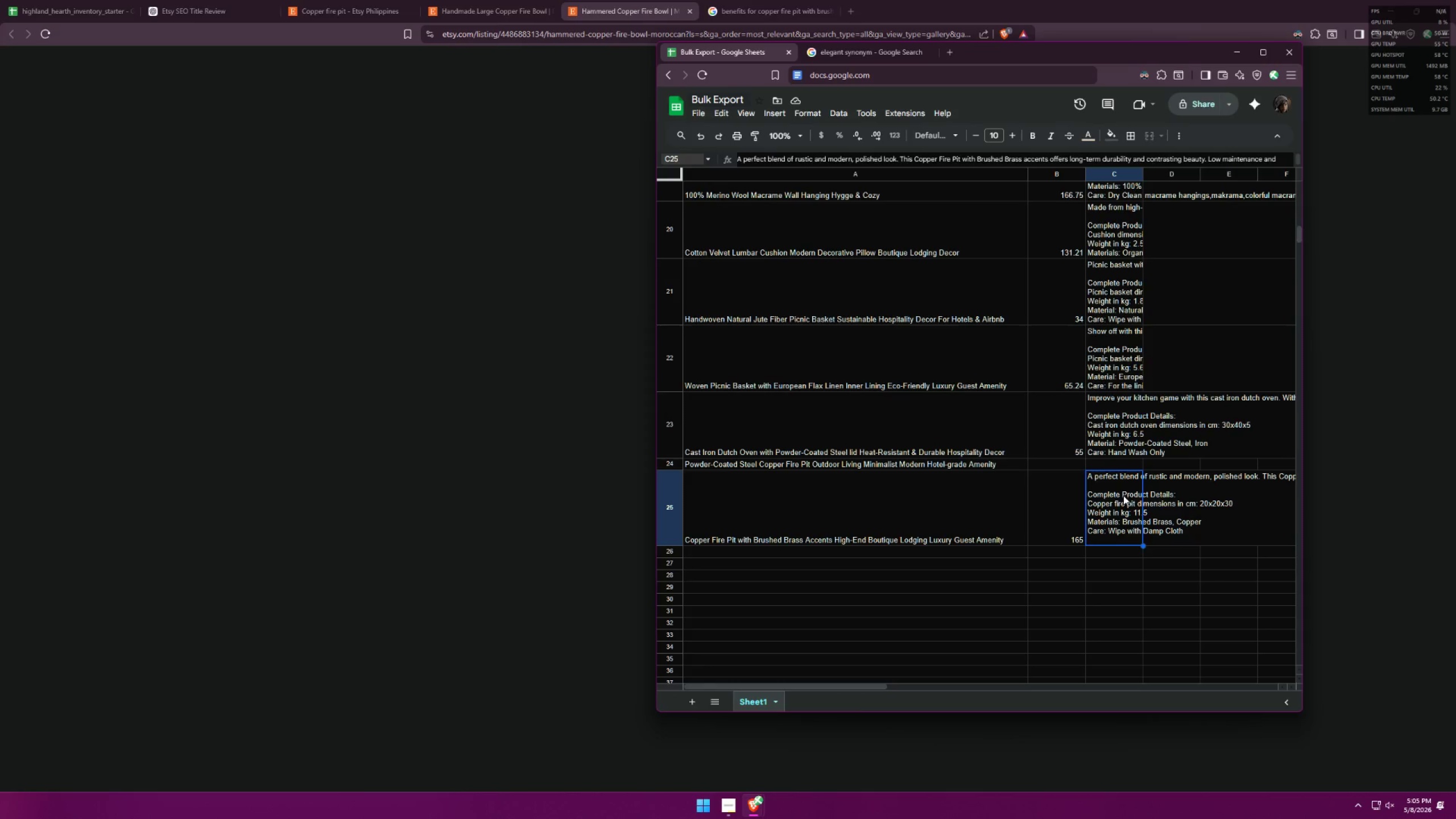 
double_click([1117, 497])
 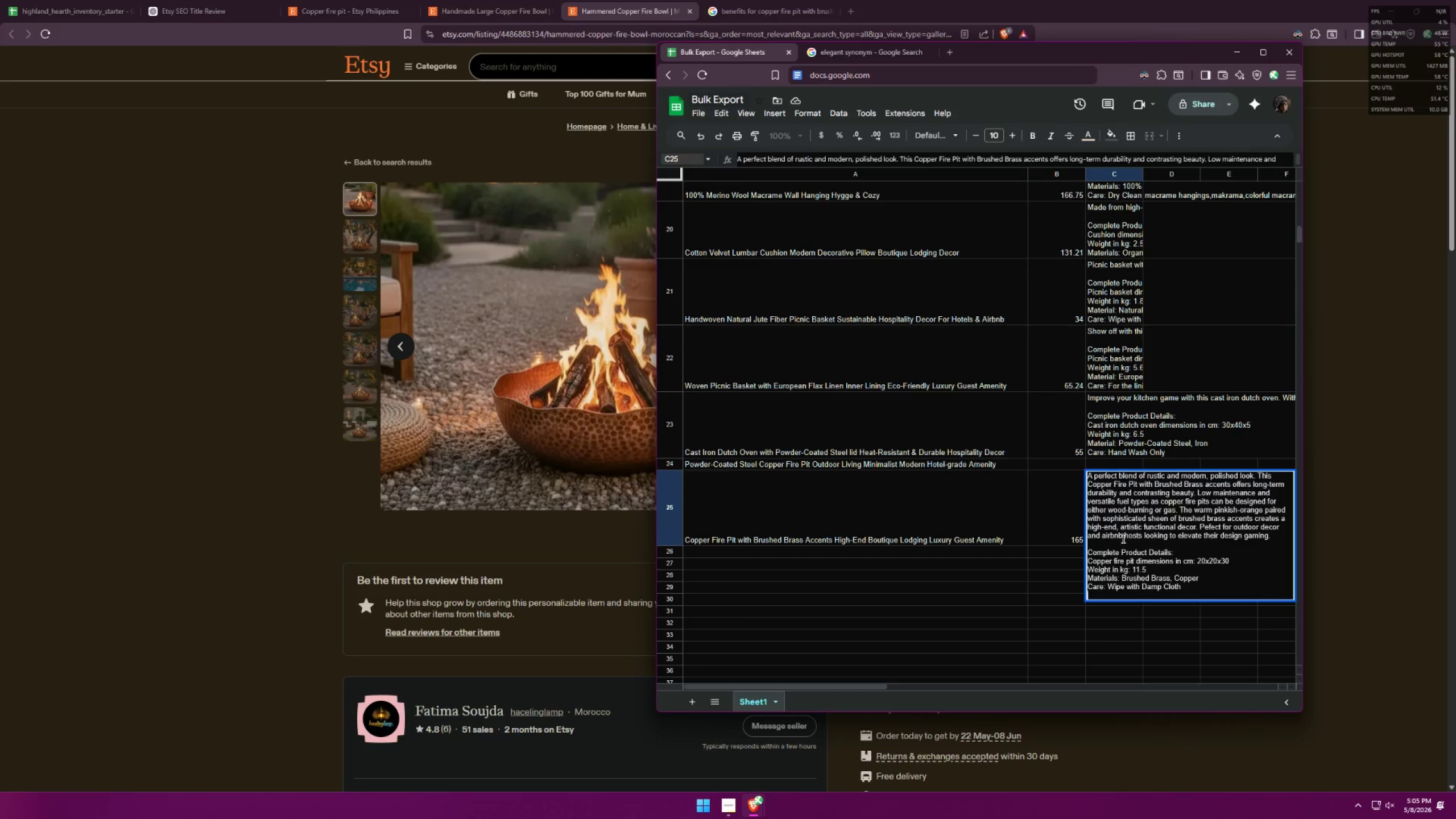 
wait(6.42)
 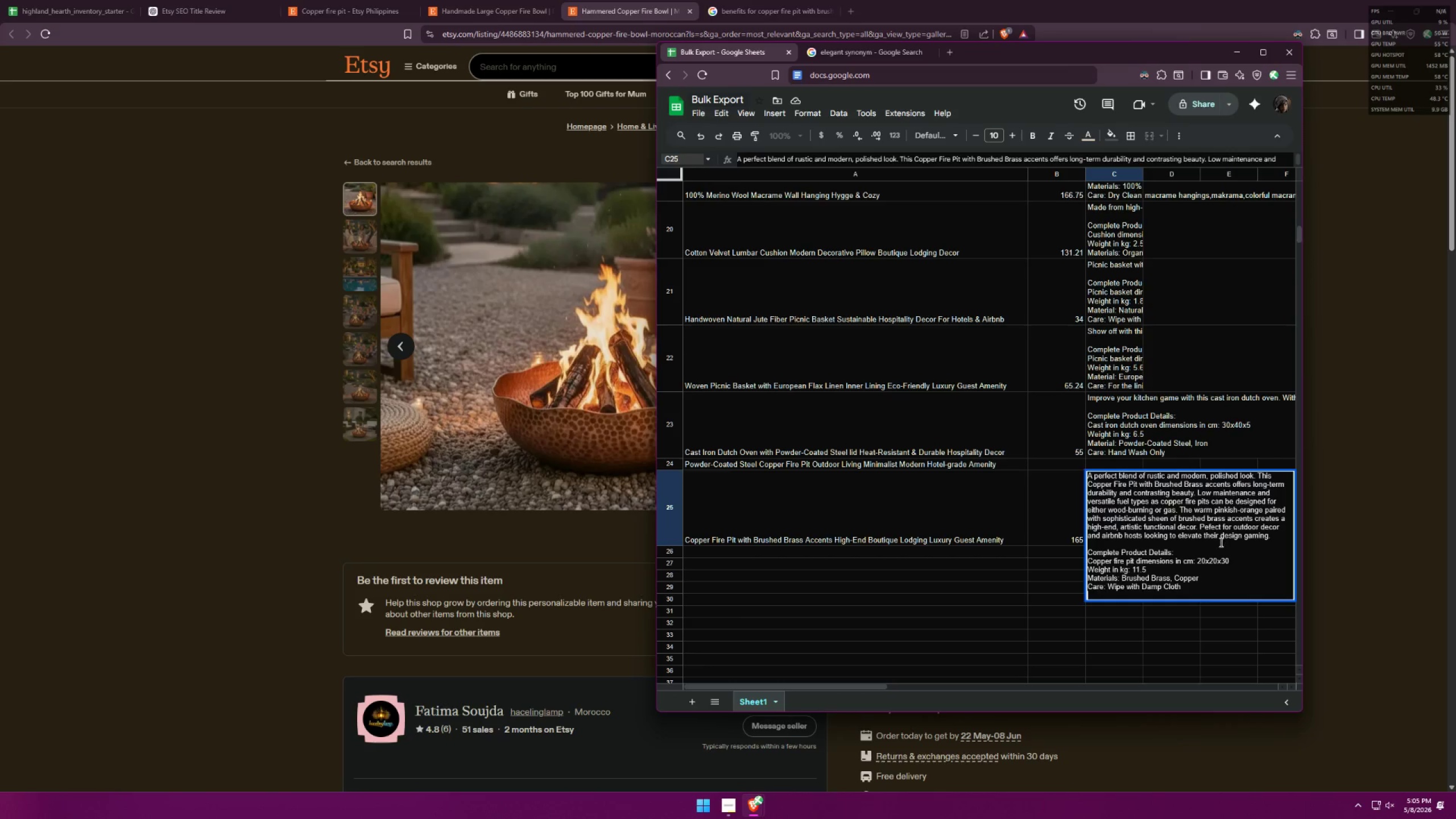 
left_click_drag(start_coordinate=[1143, 535], to_coordinate=[1105, 537])
 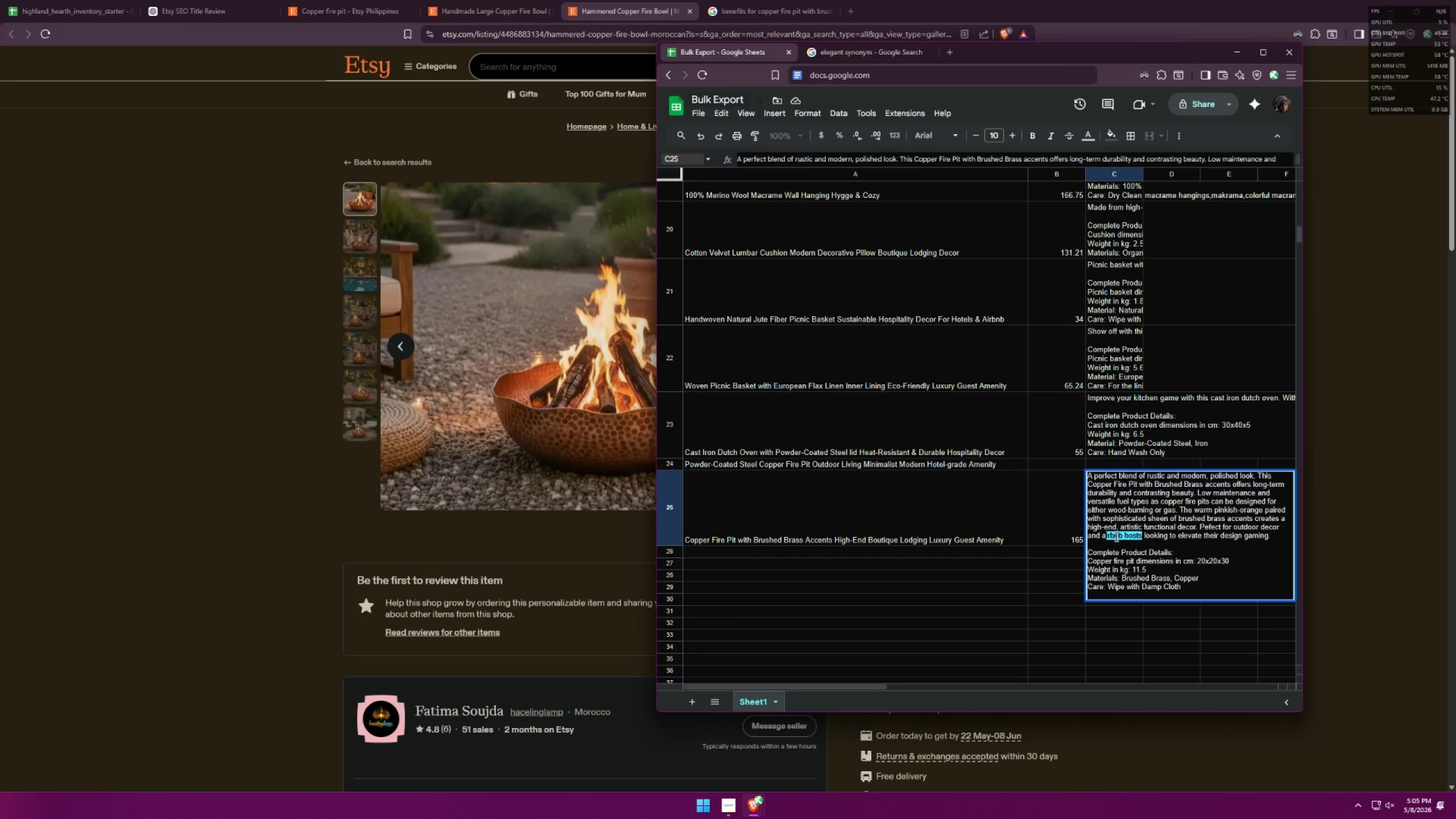 
key(Backspace)
key(Backspace)
type(glamping)
 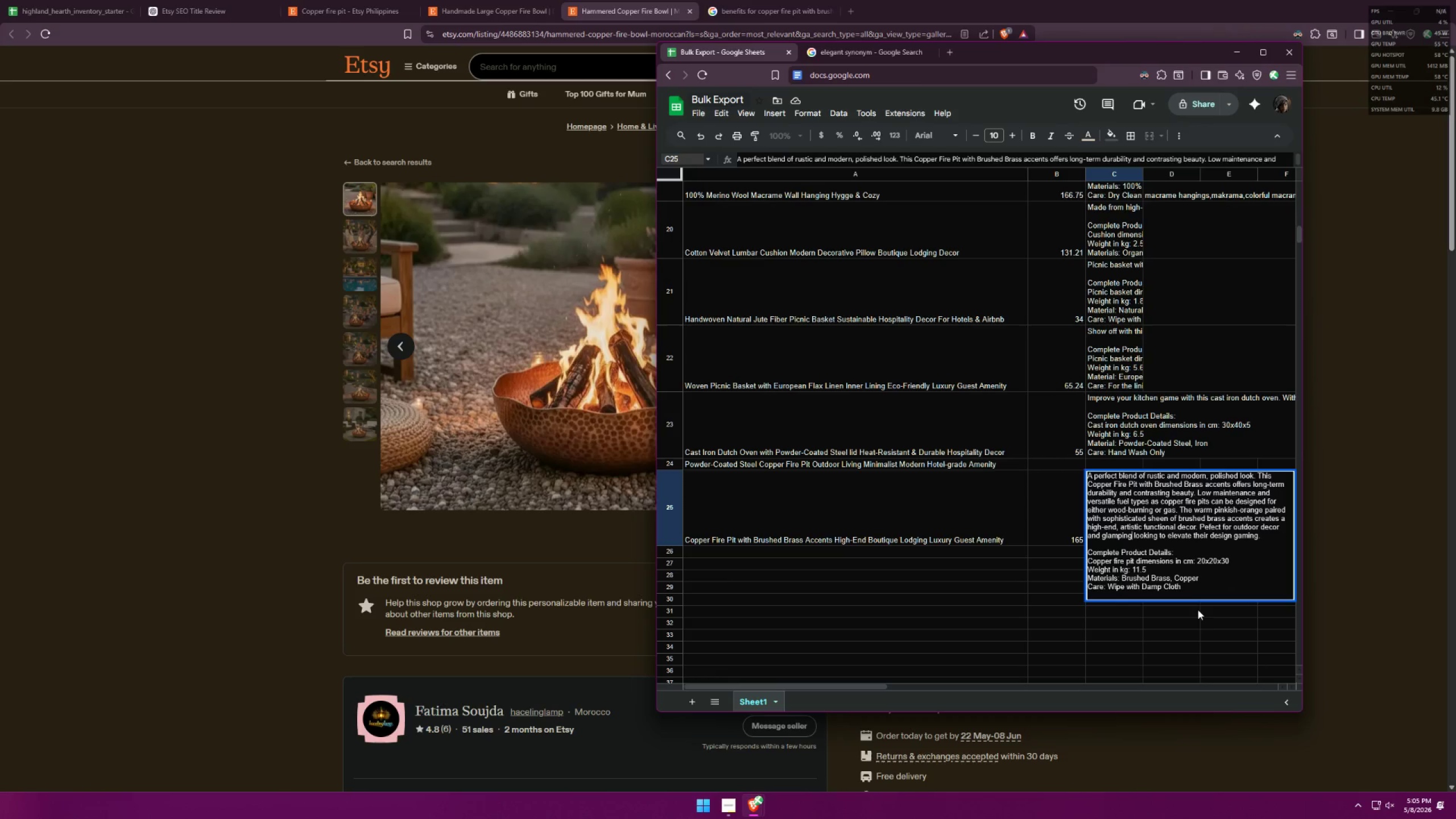 
wait(7.19)
 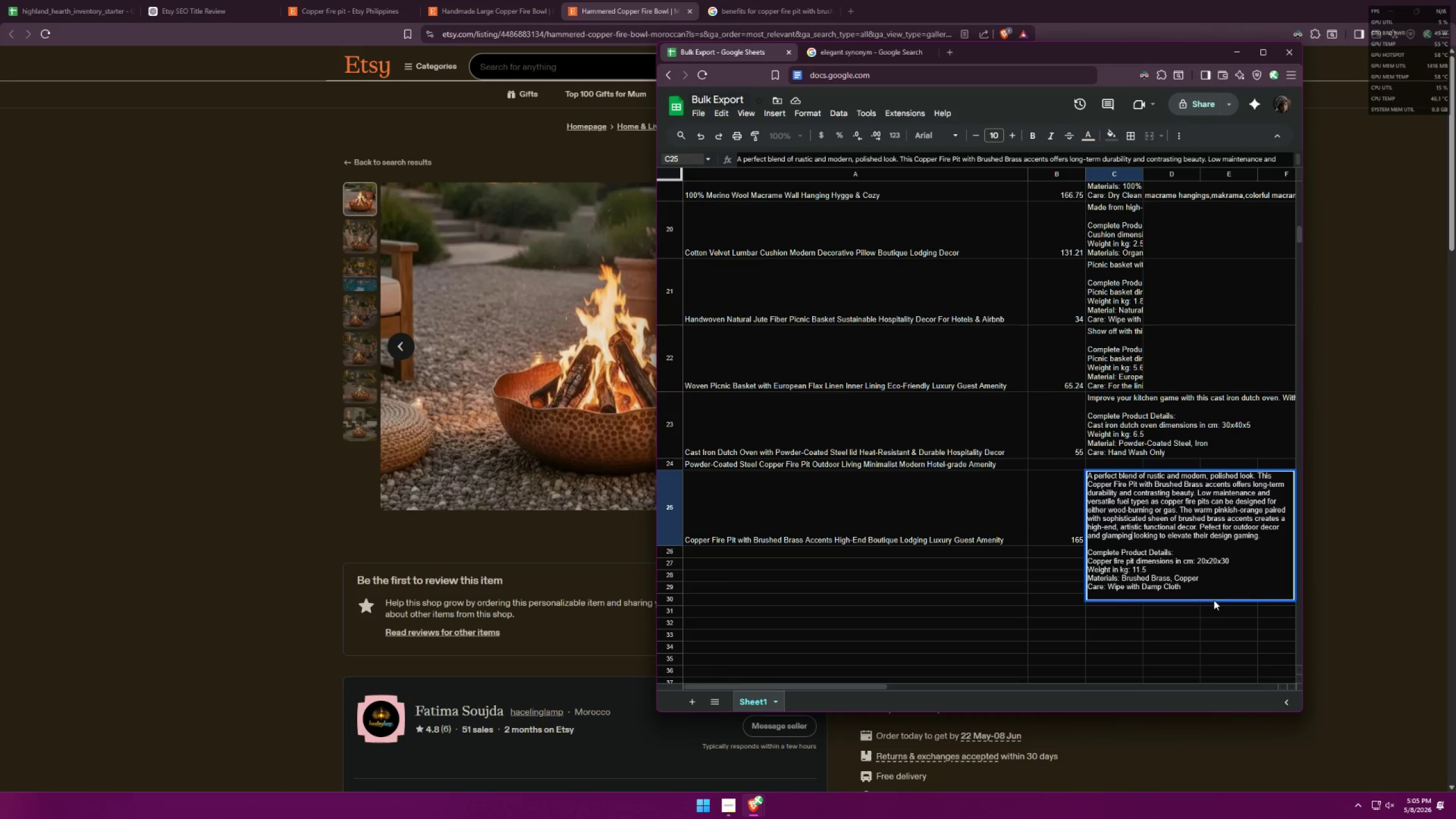 
left_click_drag(start_coordinate=[1259, 536], to_coordinate=[1134, 537])
 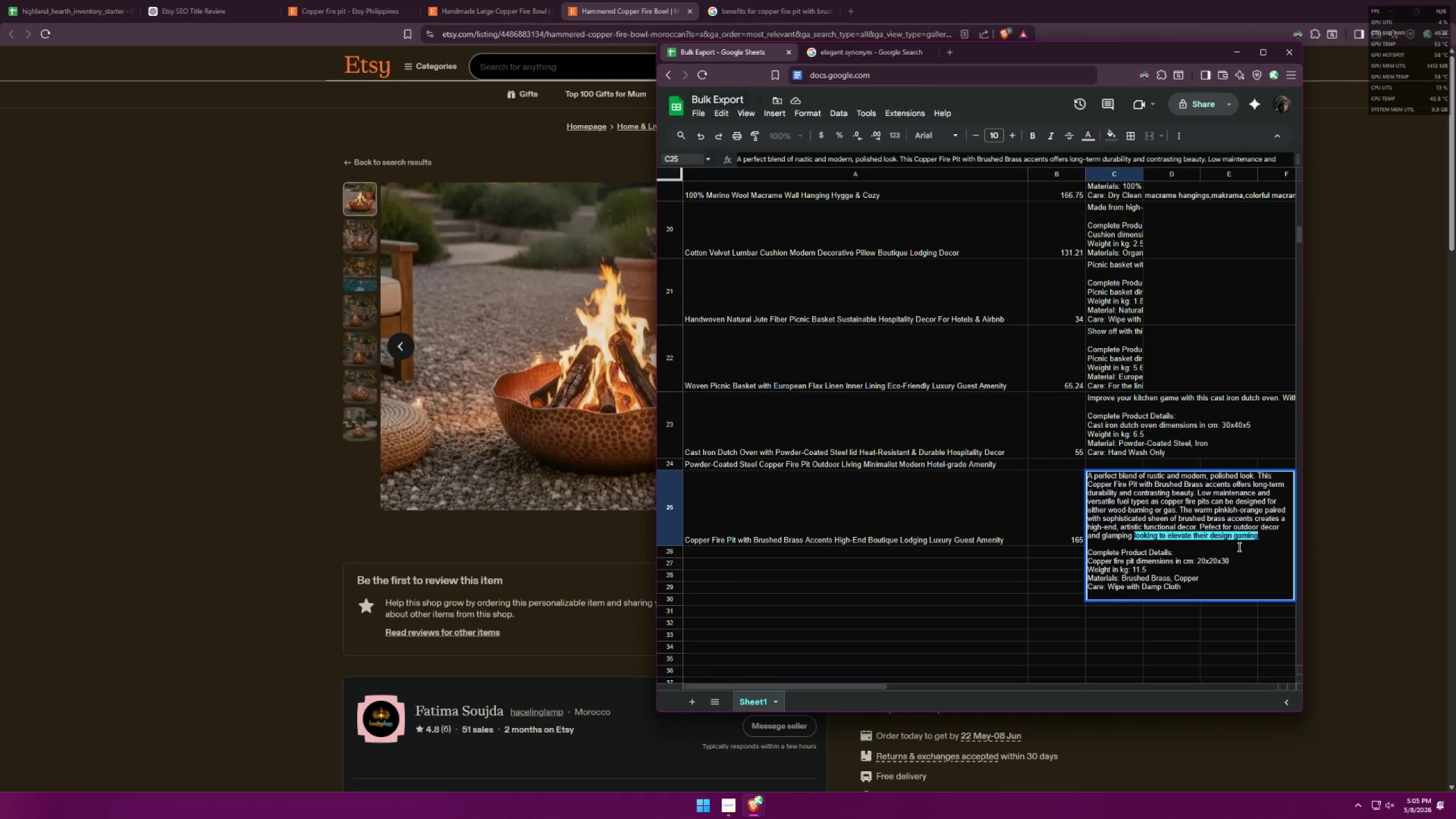 
key(Backspace)
 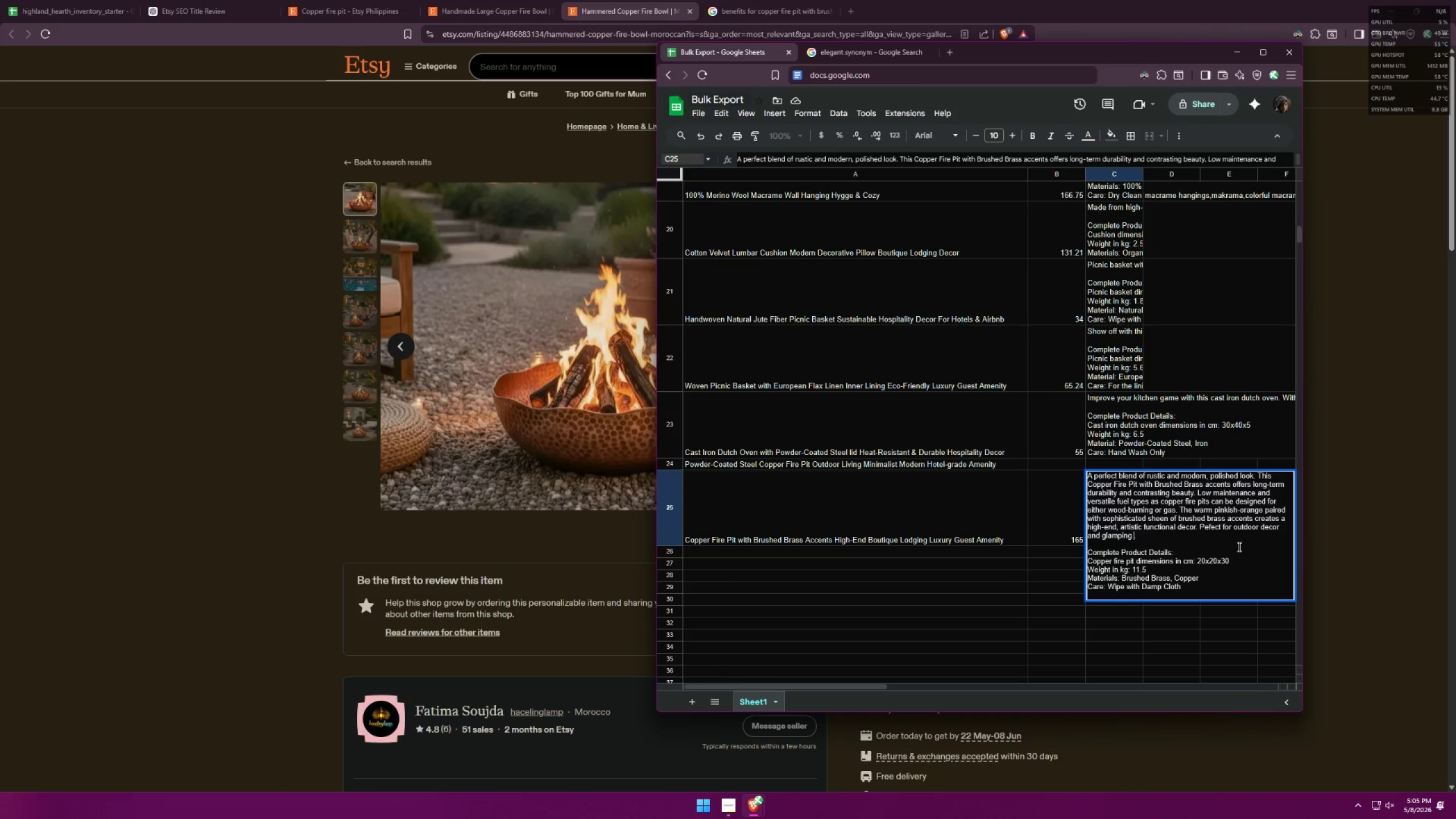 
key(Backspace)
 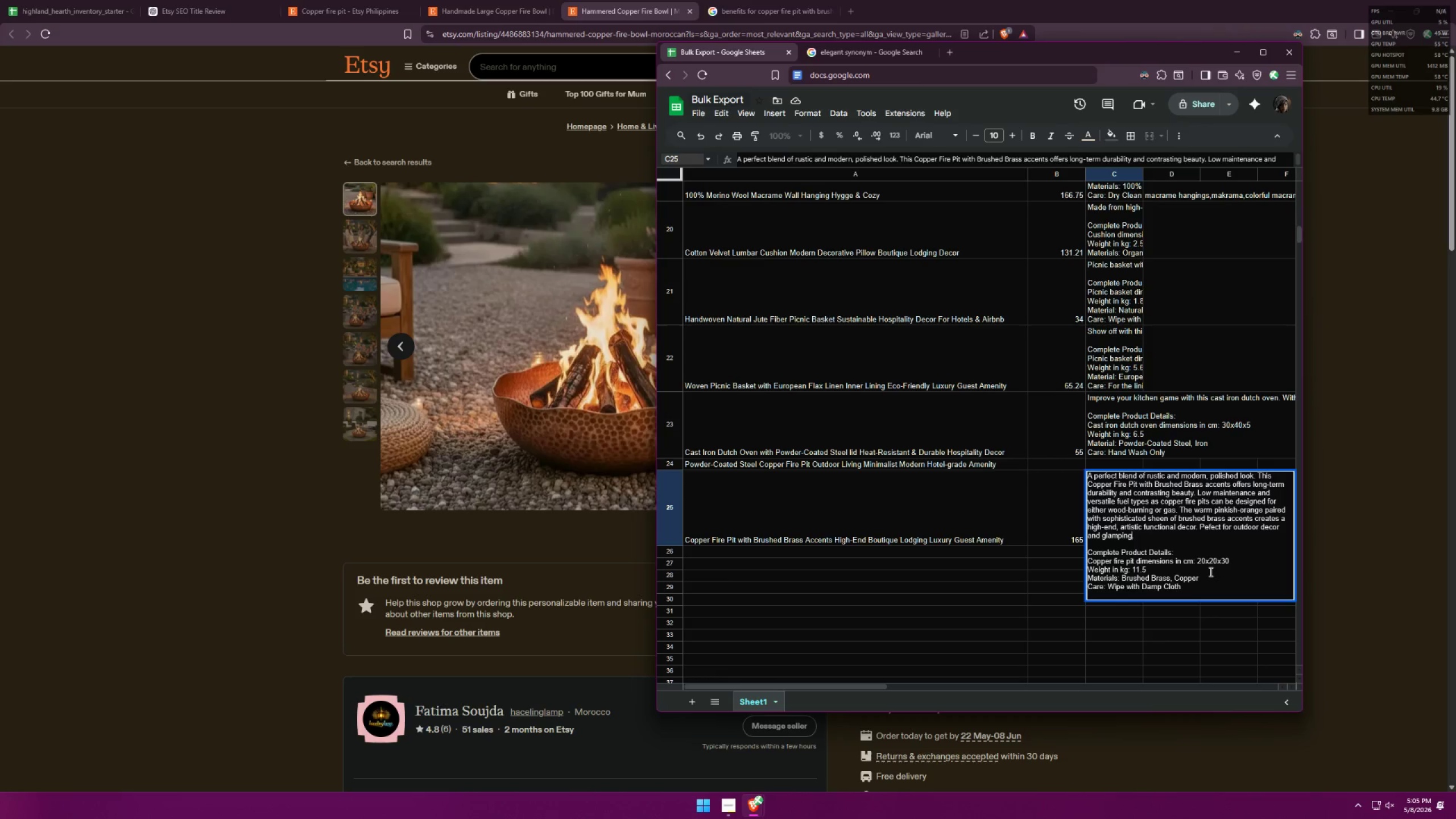 
left_click([1116, 630])
 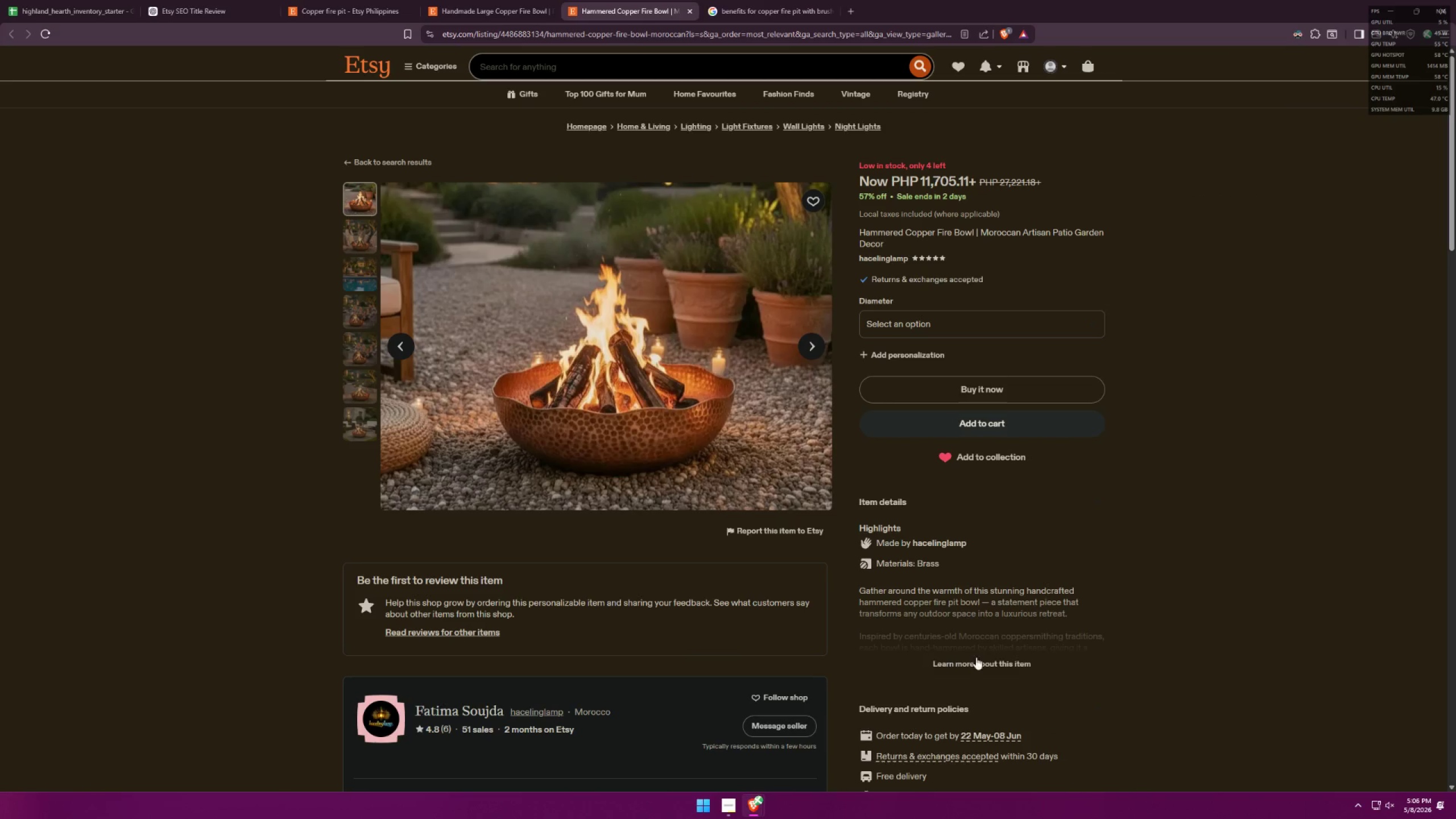 
scroll: coordinate [1053, 621], scroll_direction: down, amount: 29.0
 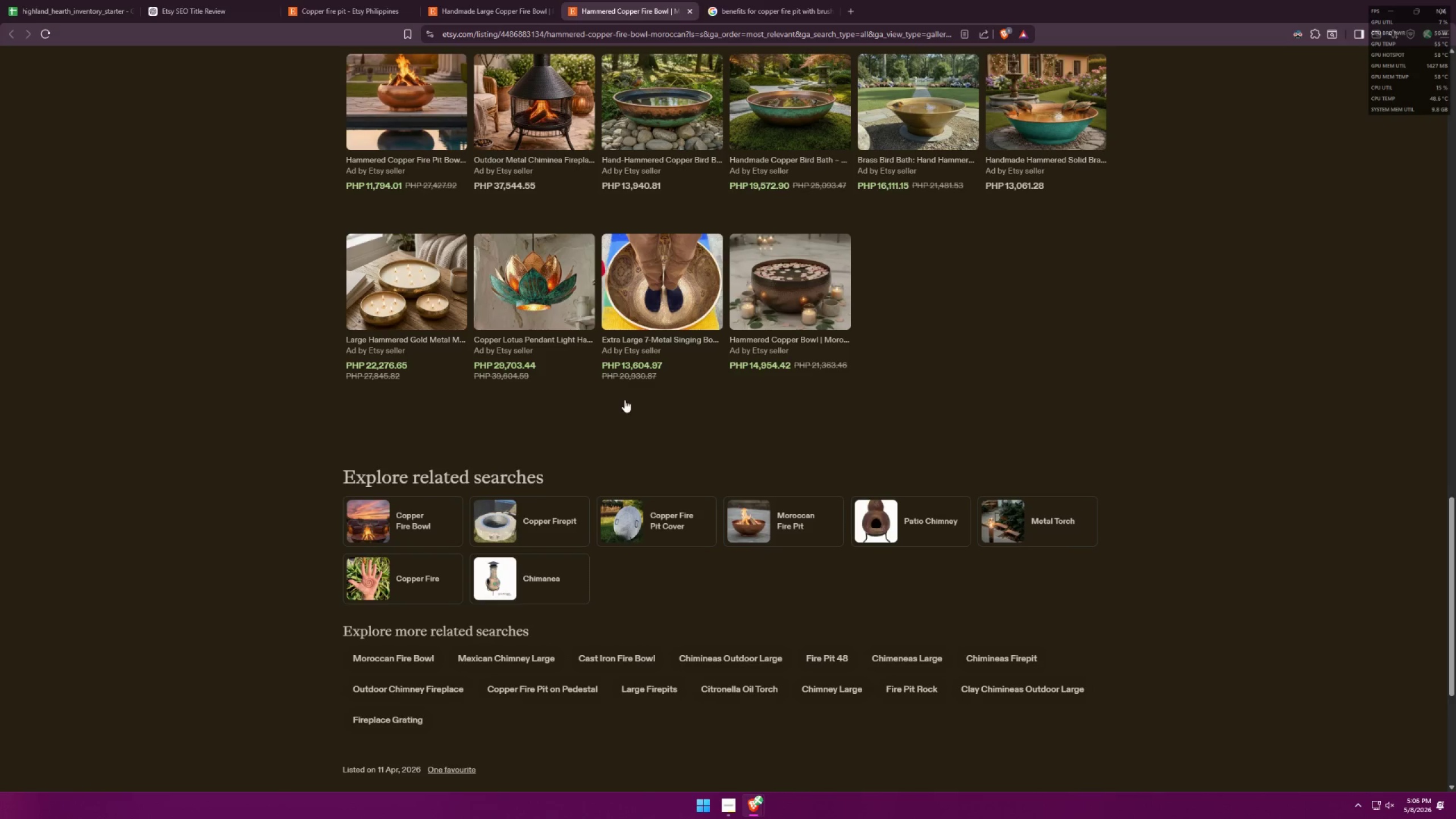 
left_click([730, 1])
 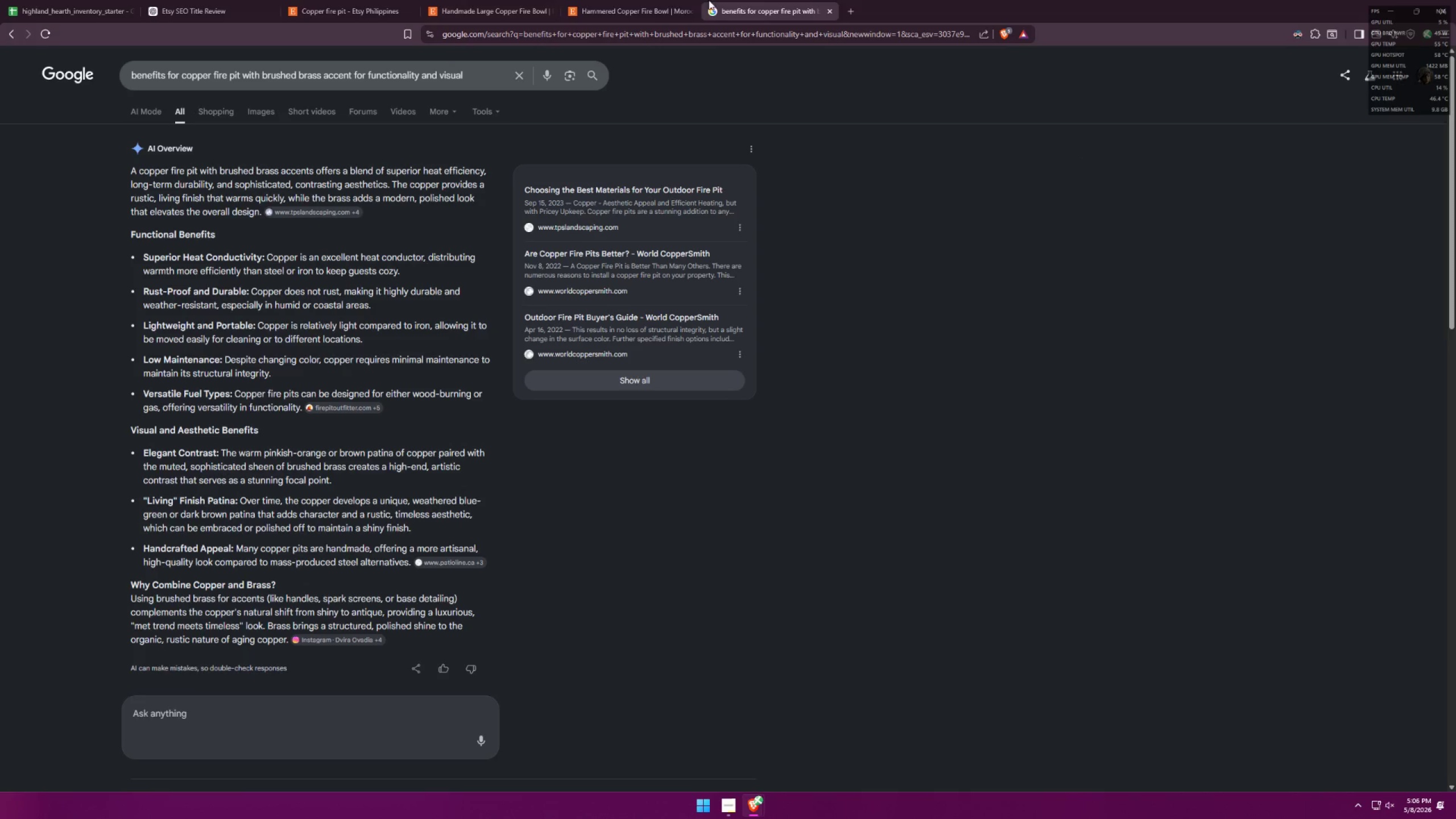 
left_click([633, 0])
 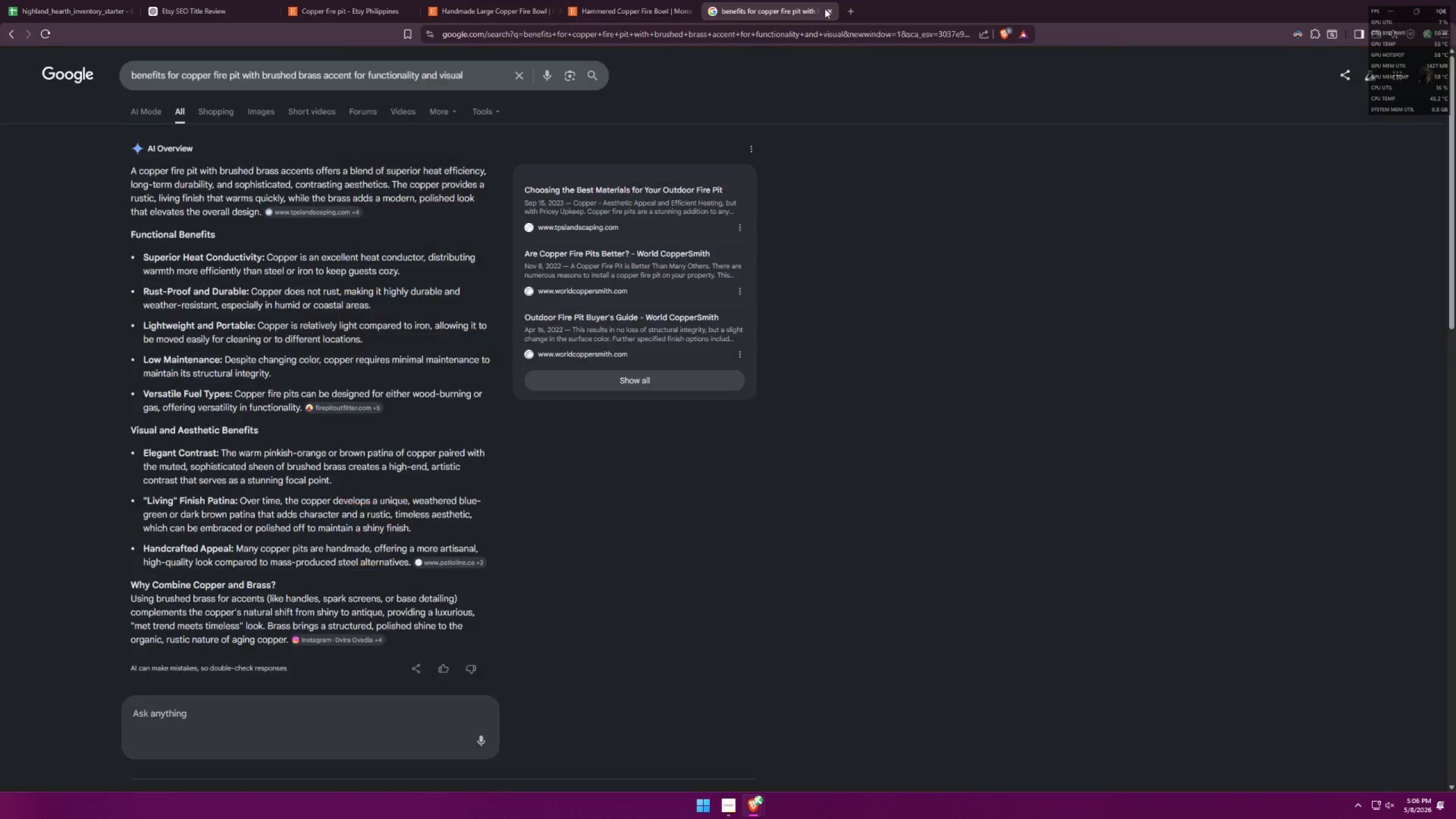 
key(Alt+AltLeft)
 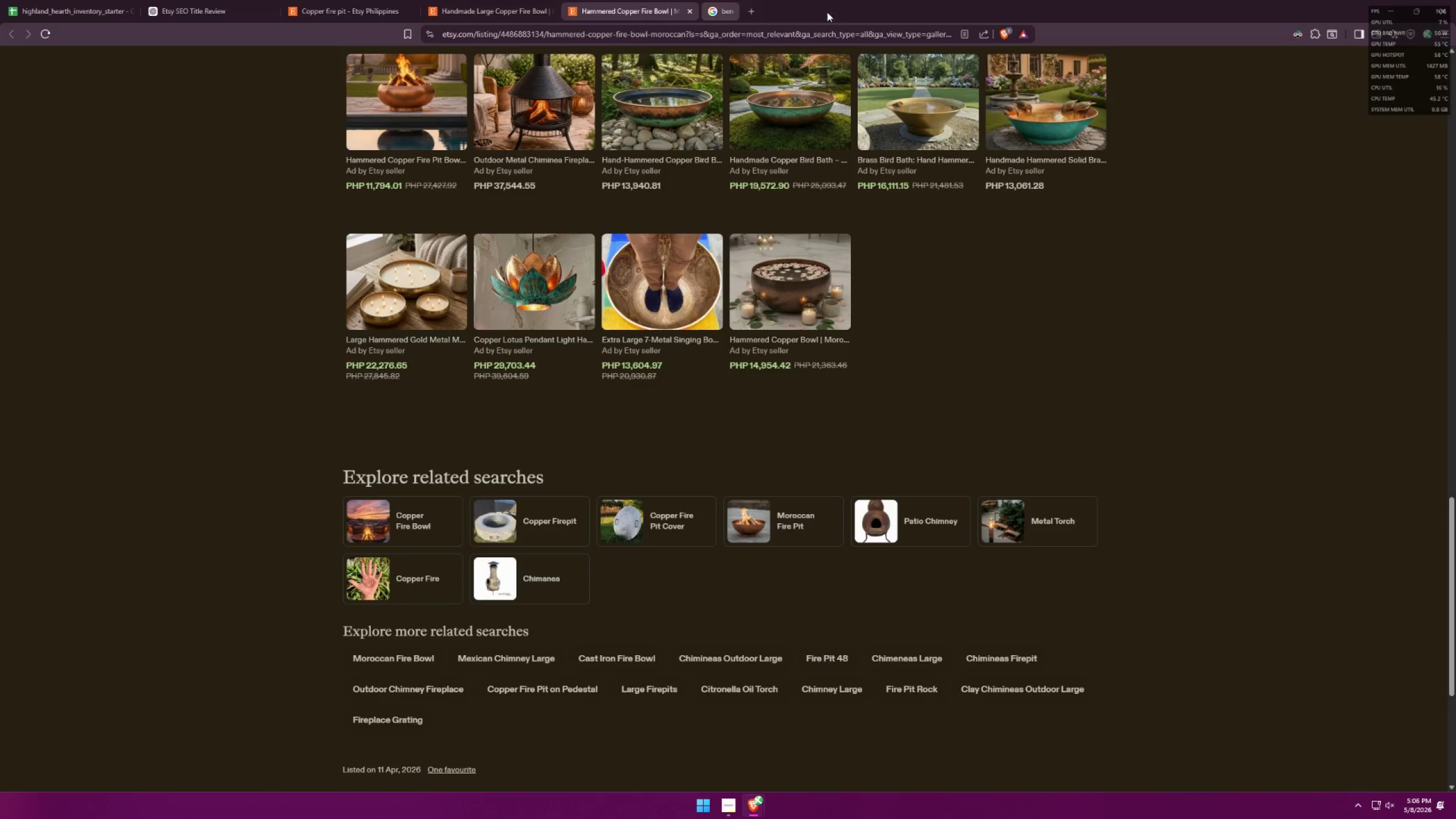 
key(Alt+Tab)
 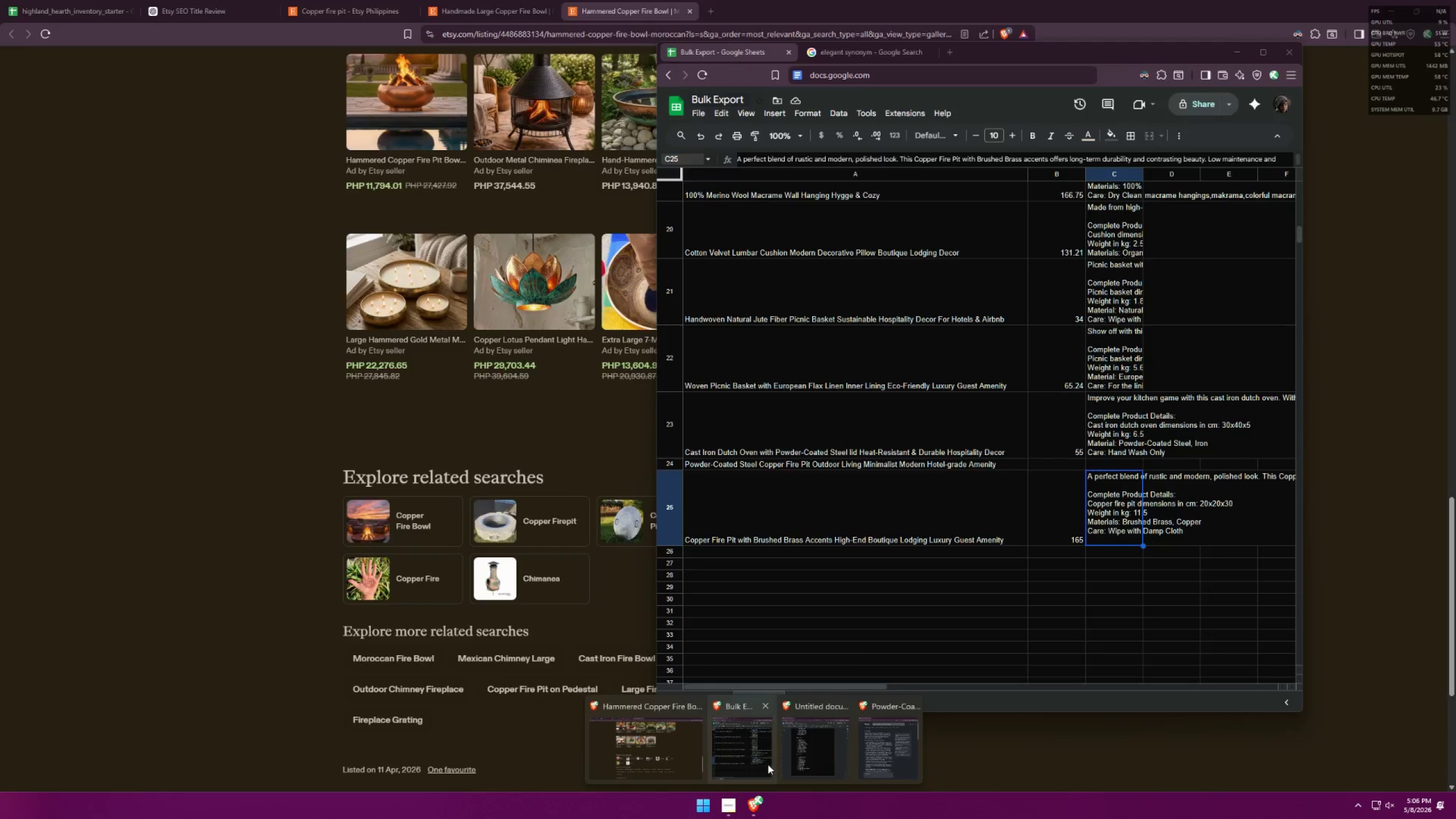 
left_click([813, 748])
 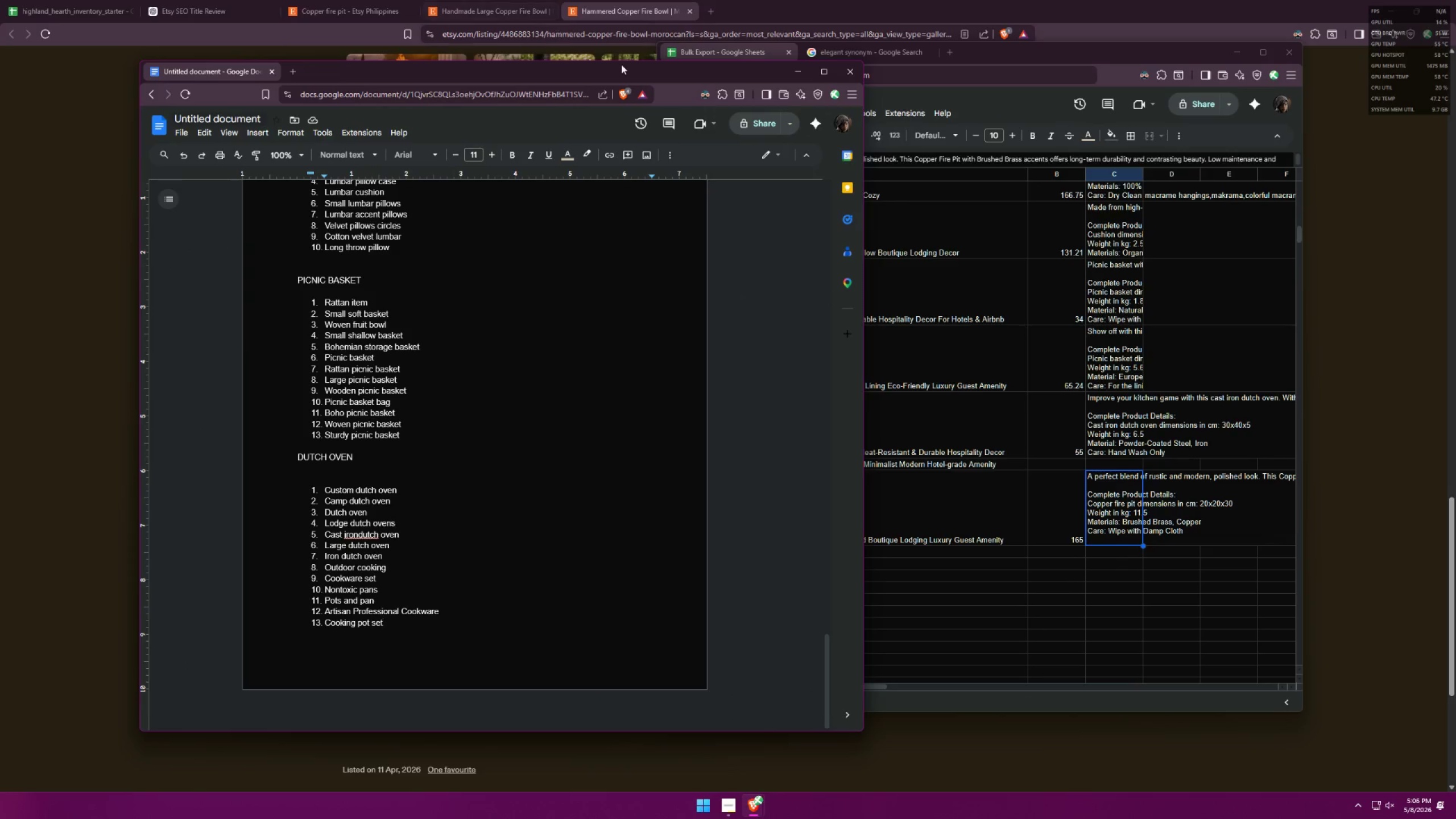 
left_click_drag(start_coordinate=[618, 77], to_coordinate=[1227, 88])
 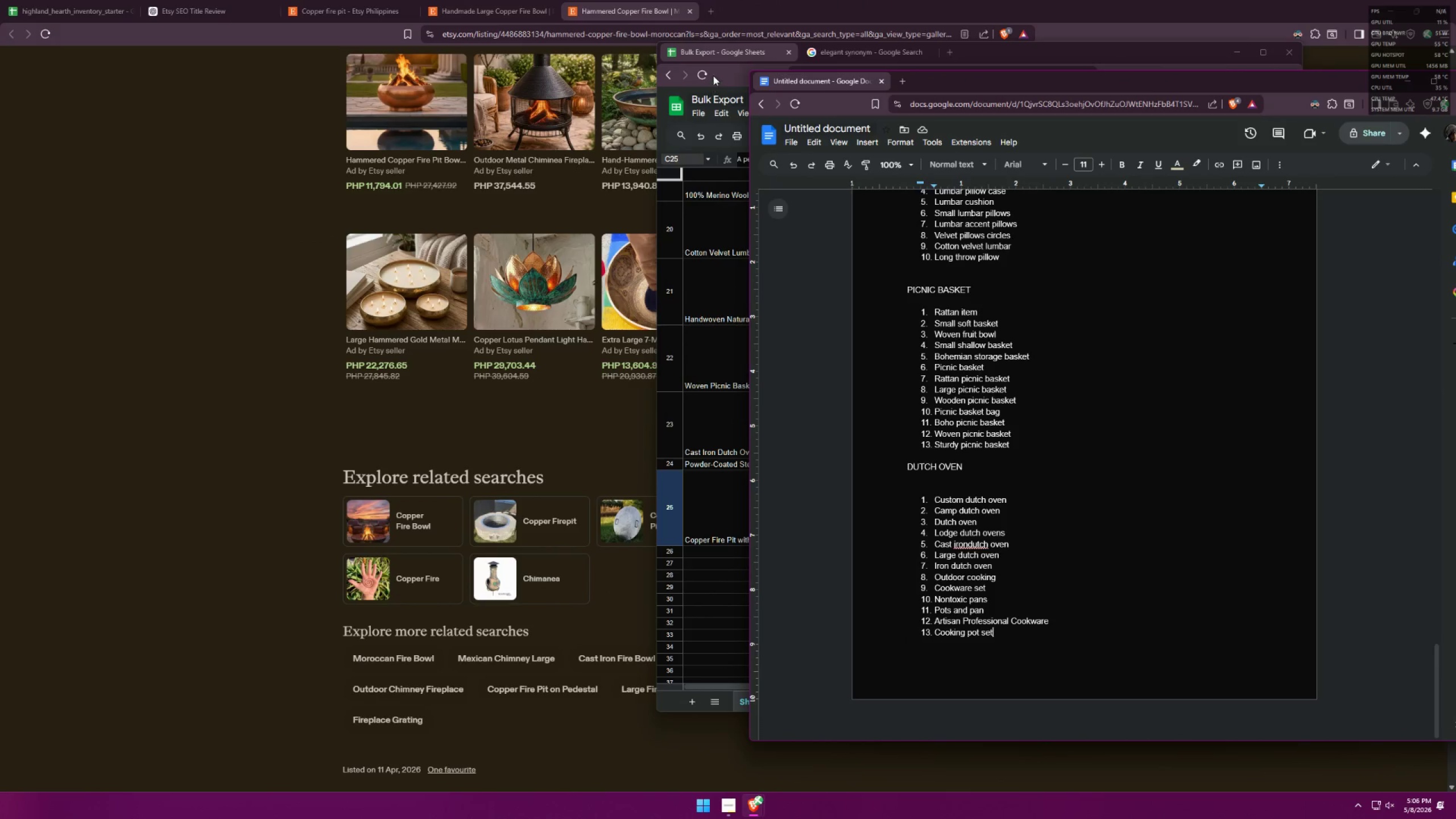 
left_click([718, 75])
 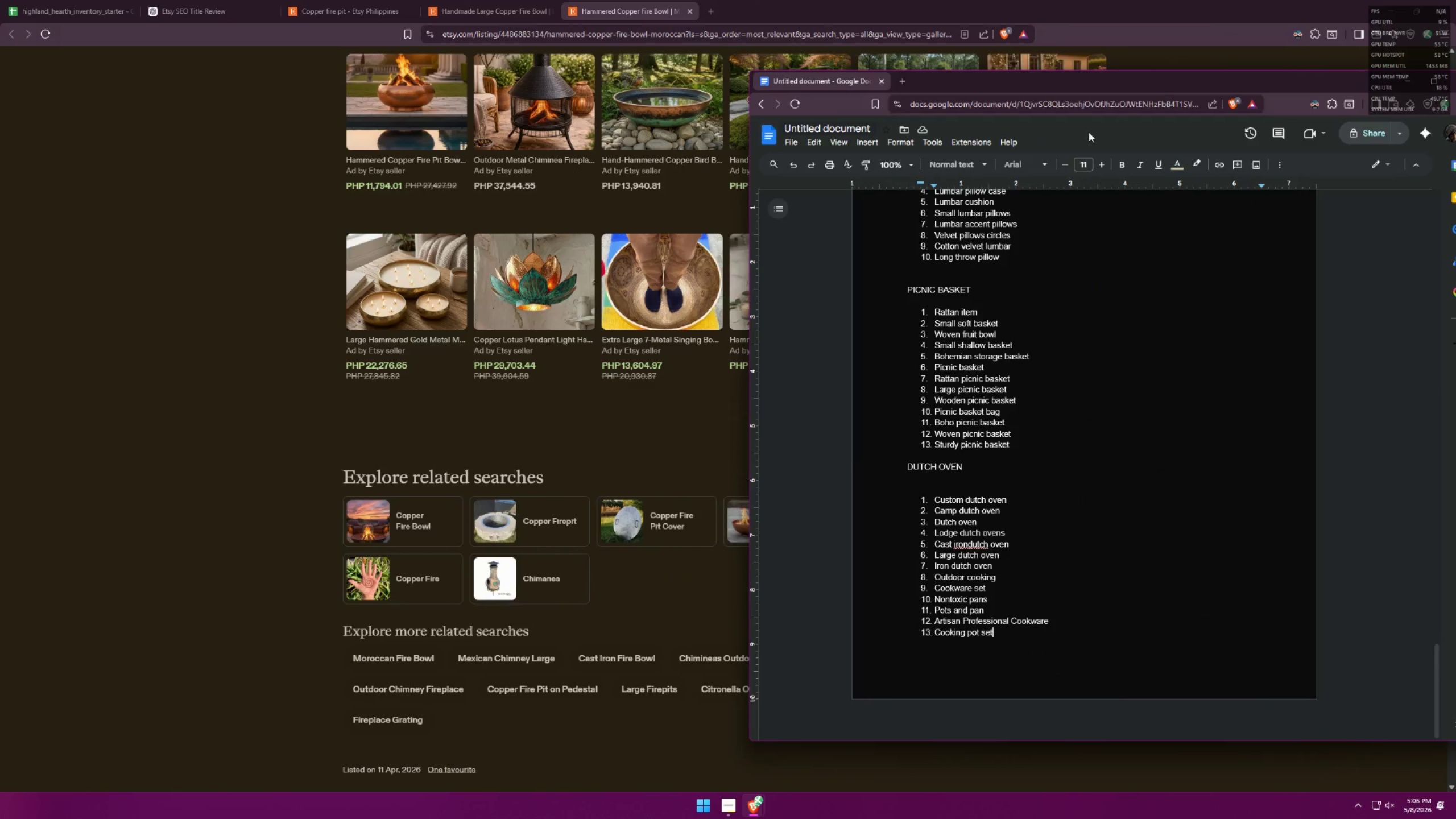 
left_click_drag(start_coordinate=[1065, 88], to_coordinate=[1150, 113])
 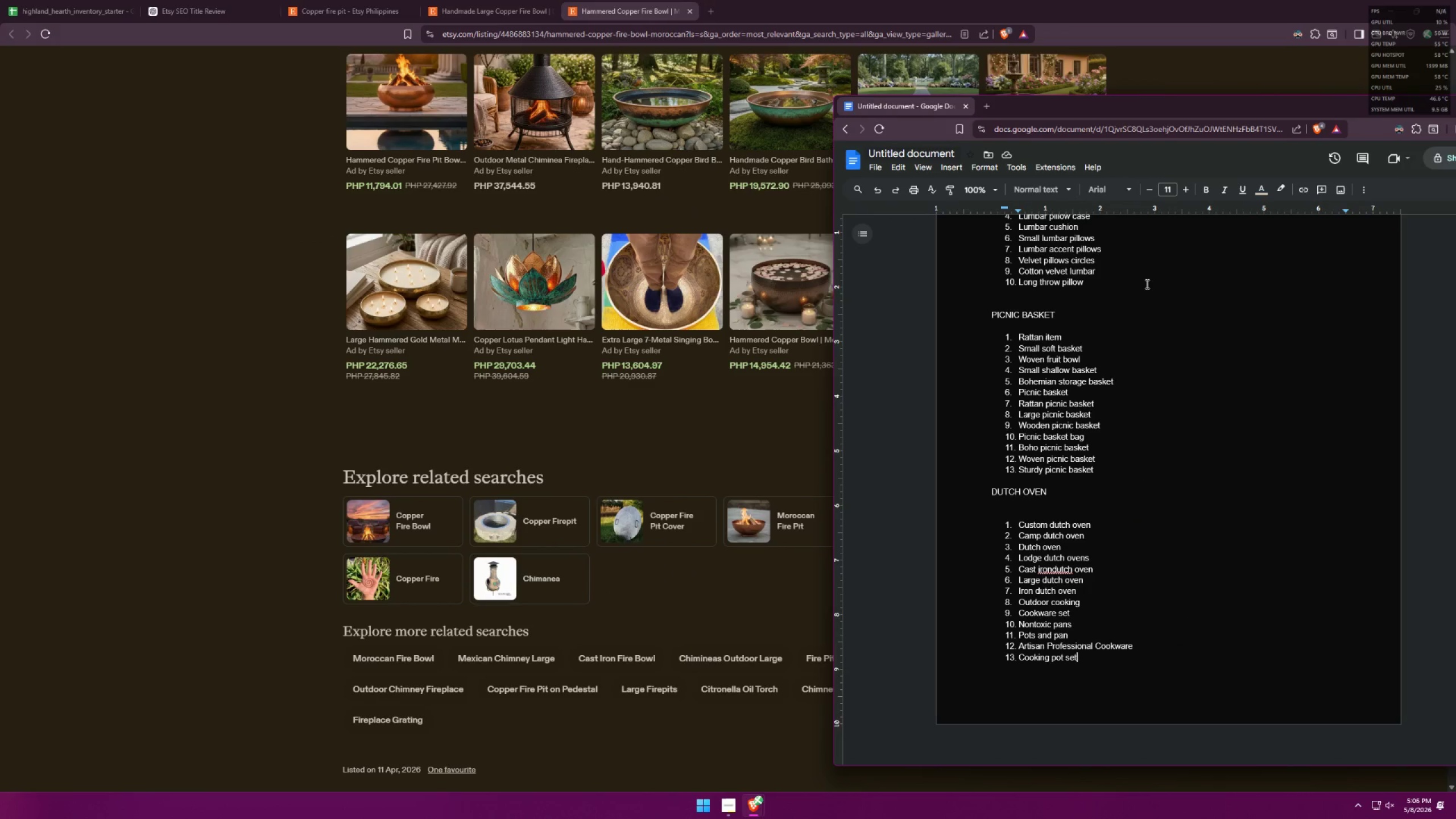 
key(Enter)
 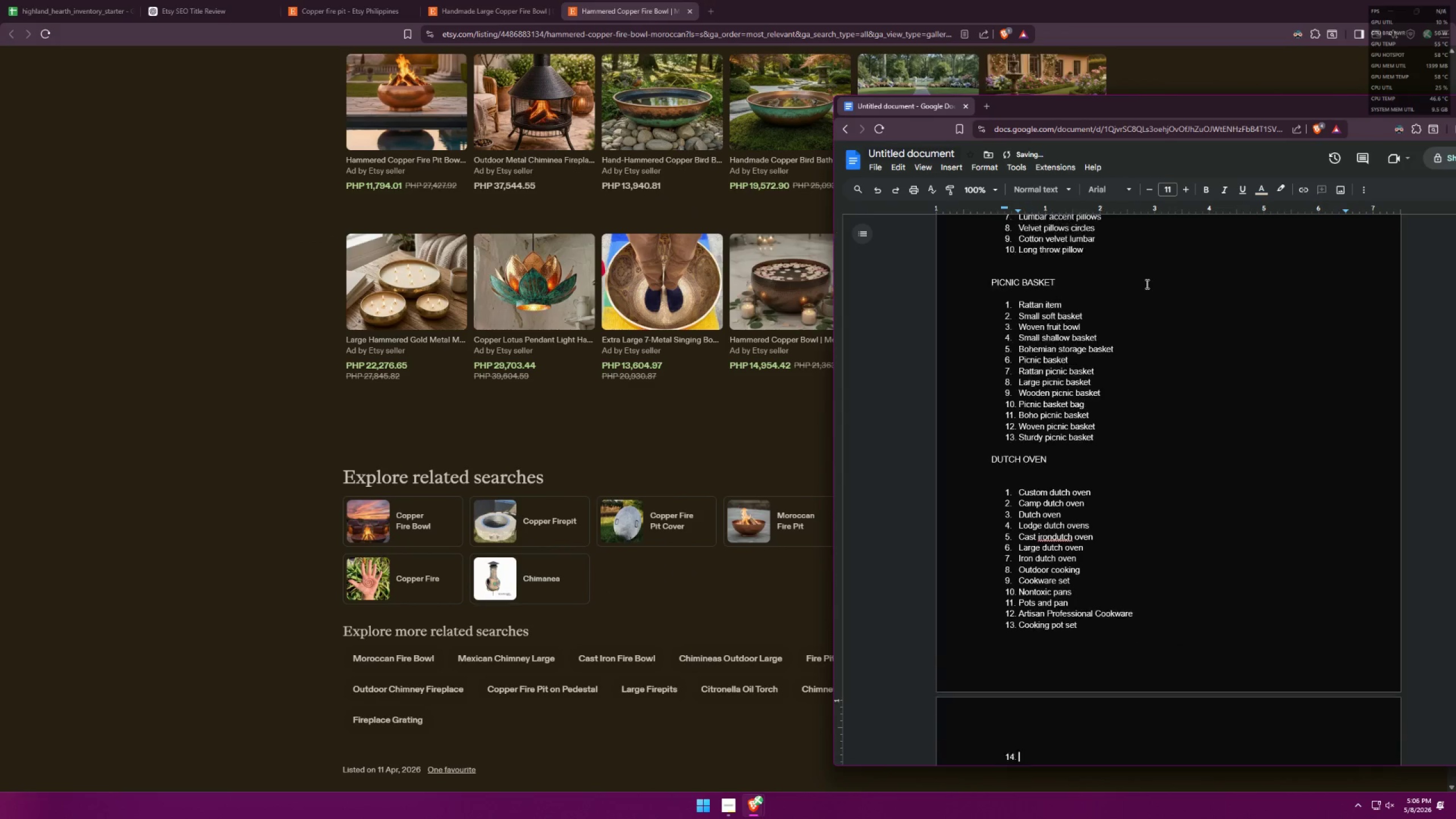 
key(Enter)
 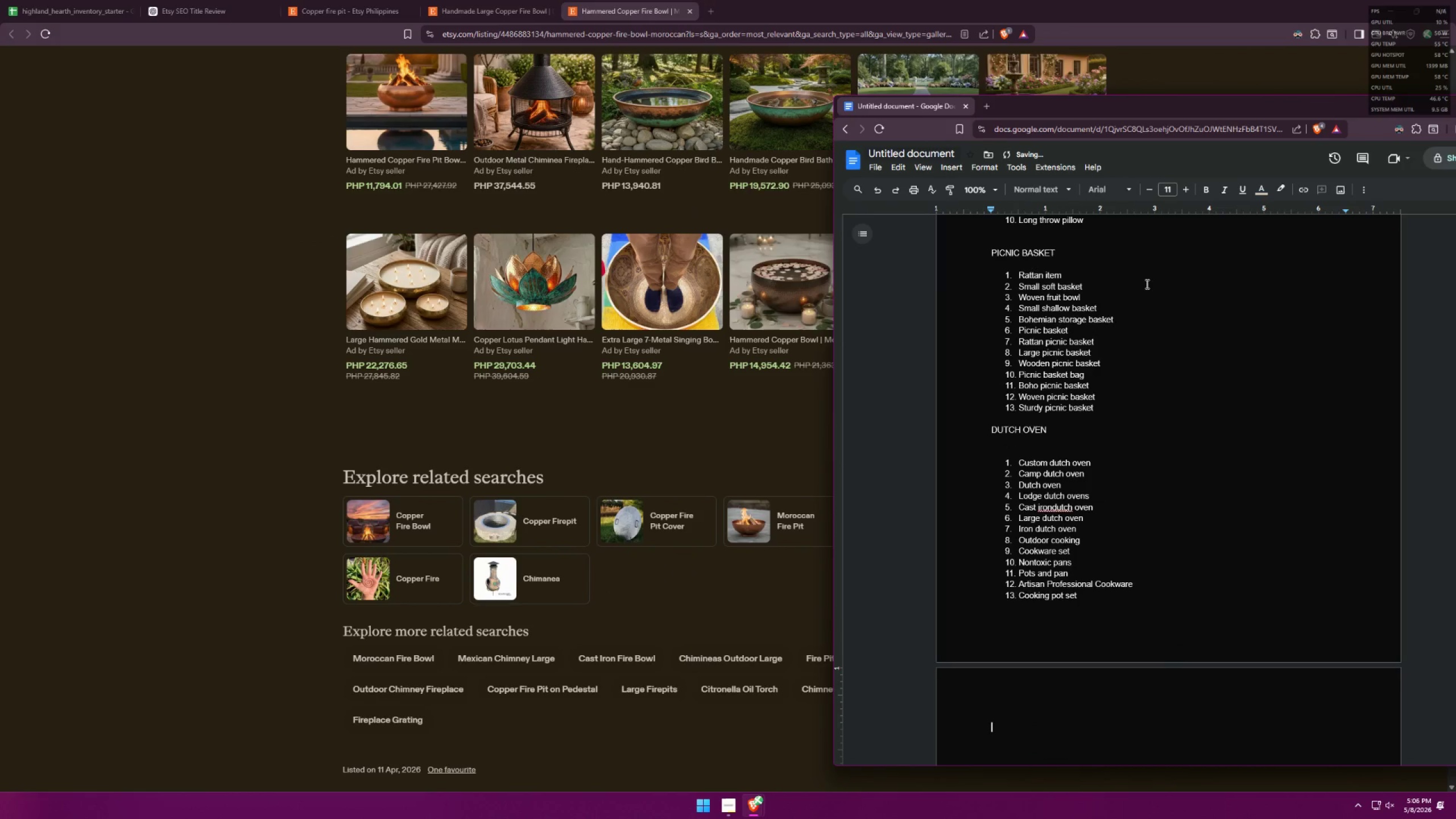 
key(Enter)
 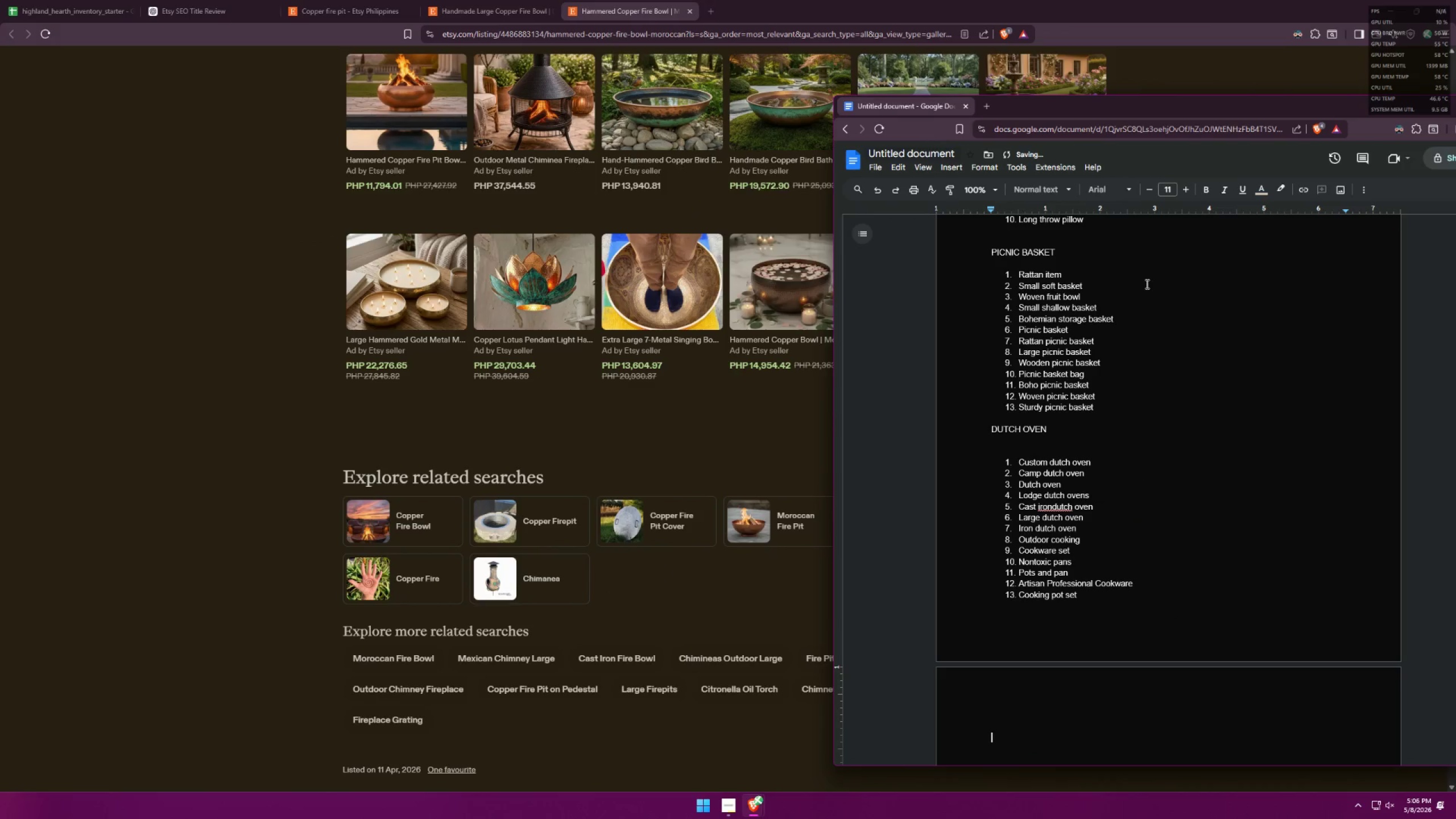 
key(Backspace)
type(COPPER FIRE PIT)
 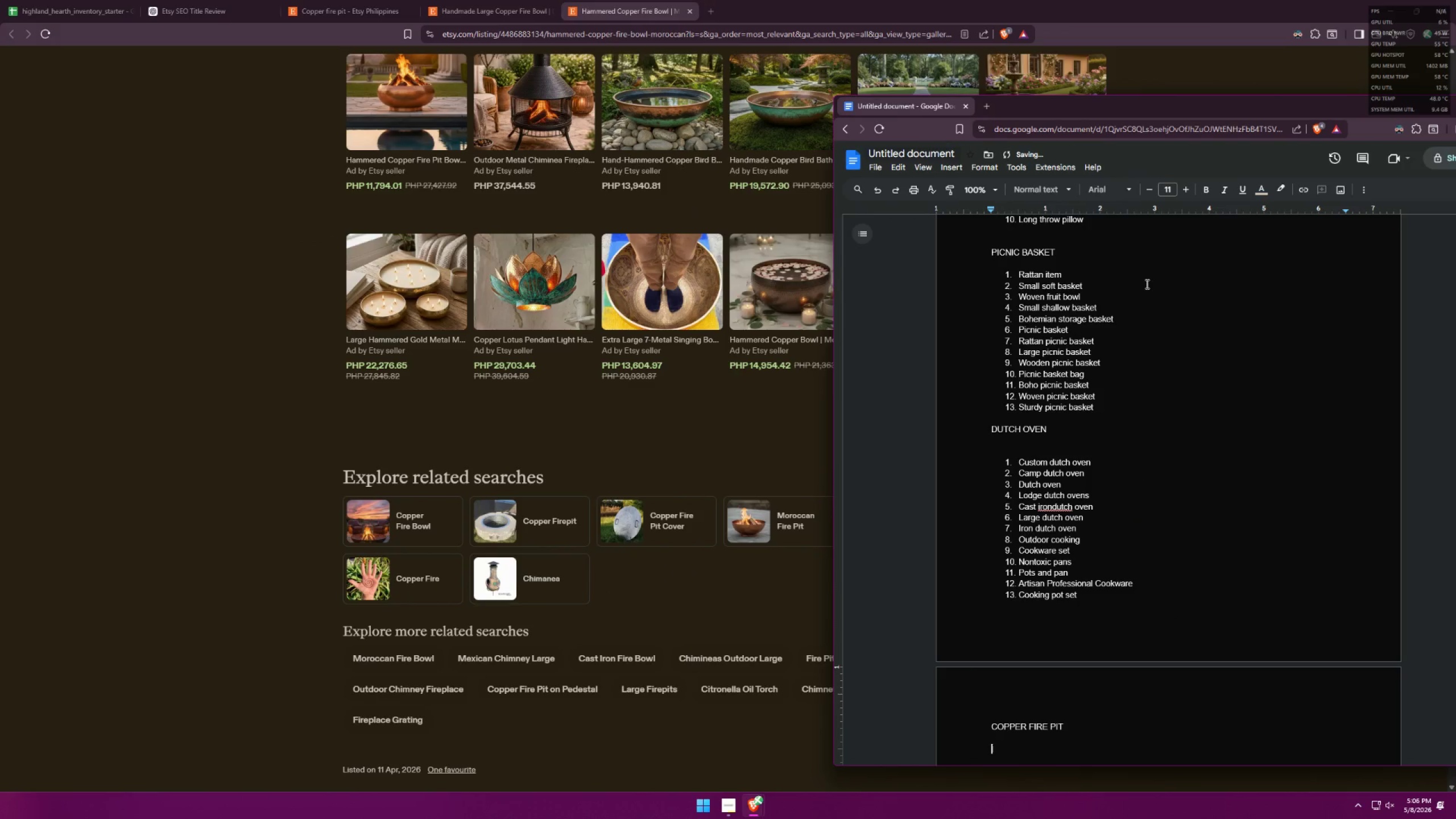 
 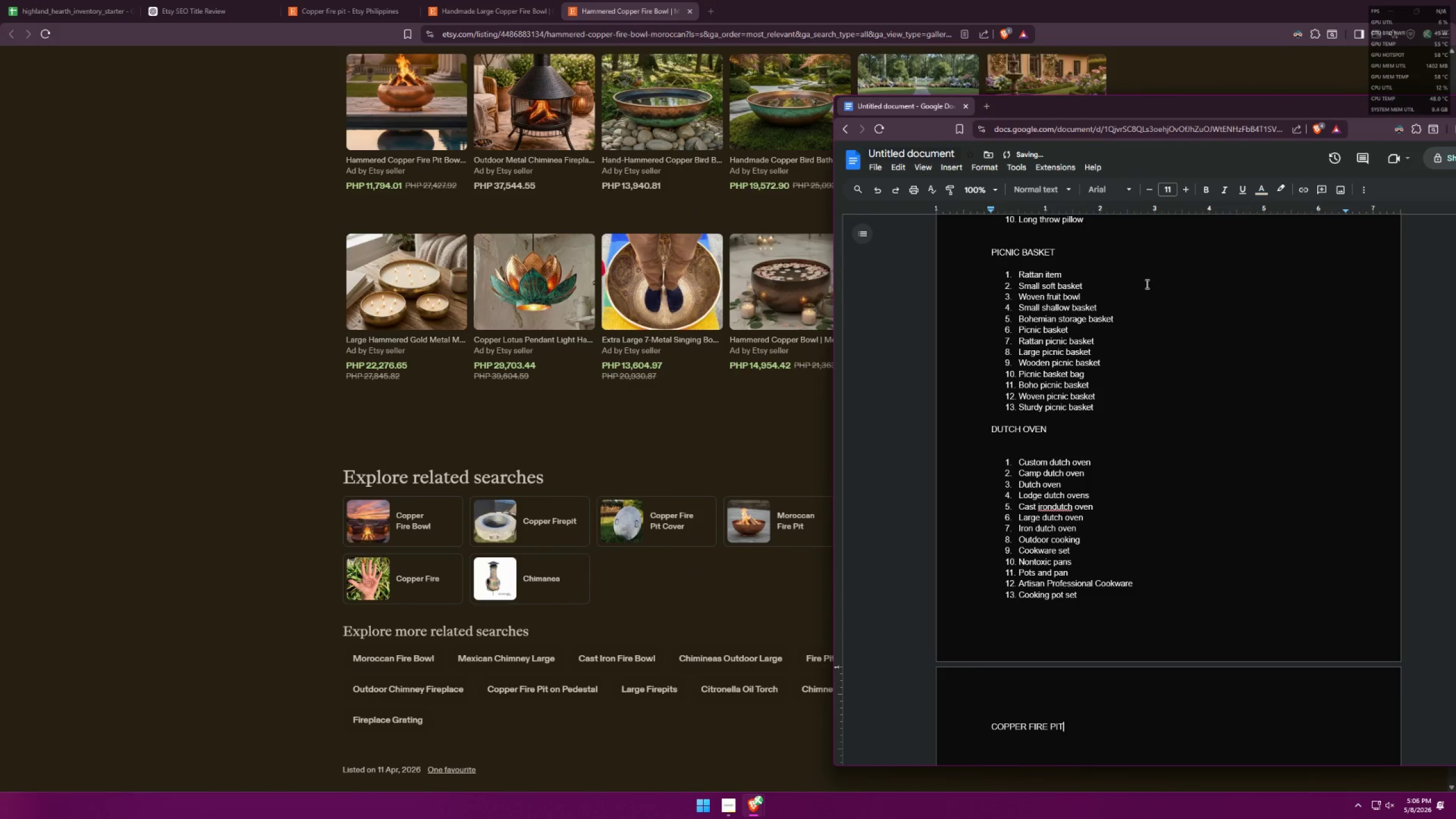 
key(Enter)
 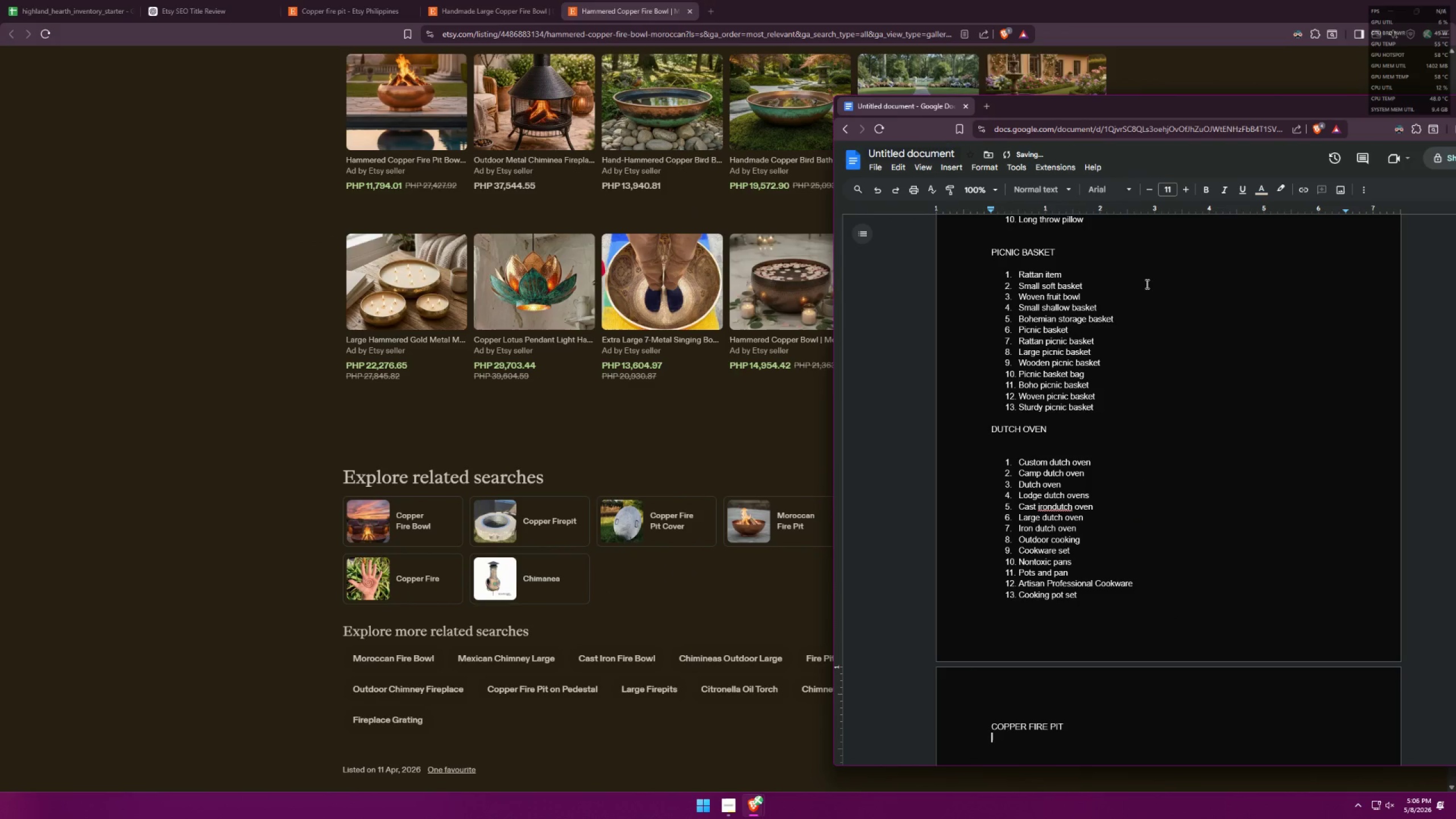 
key(Enter)
 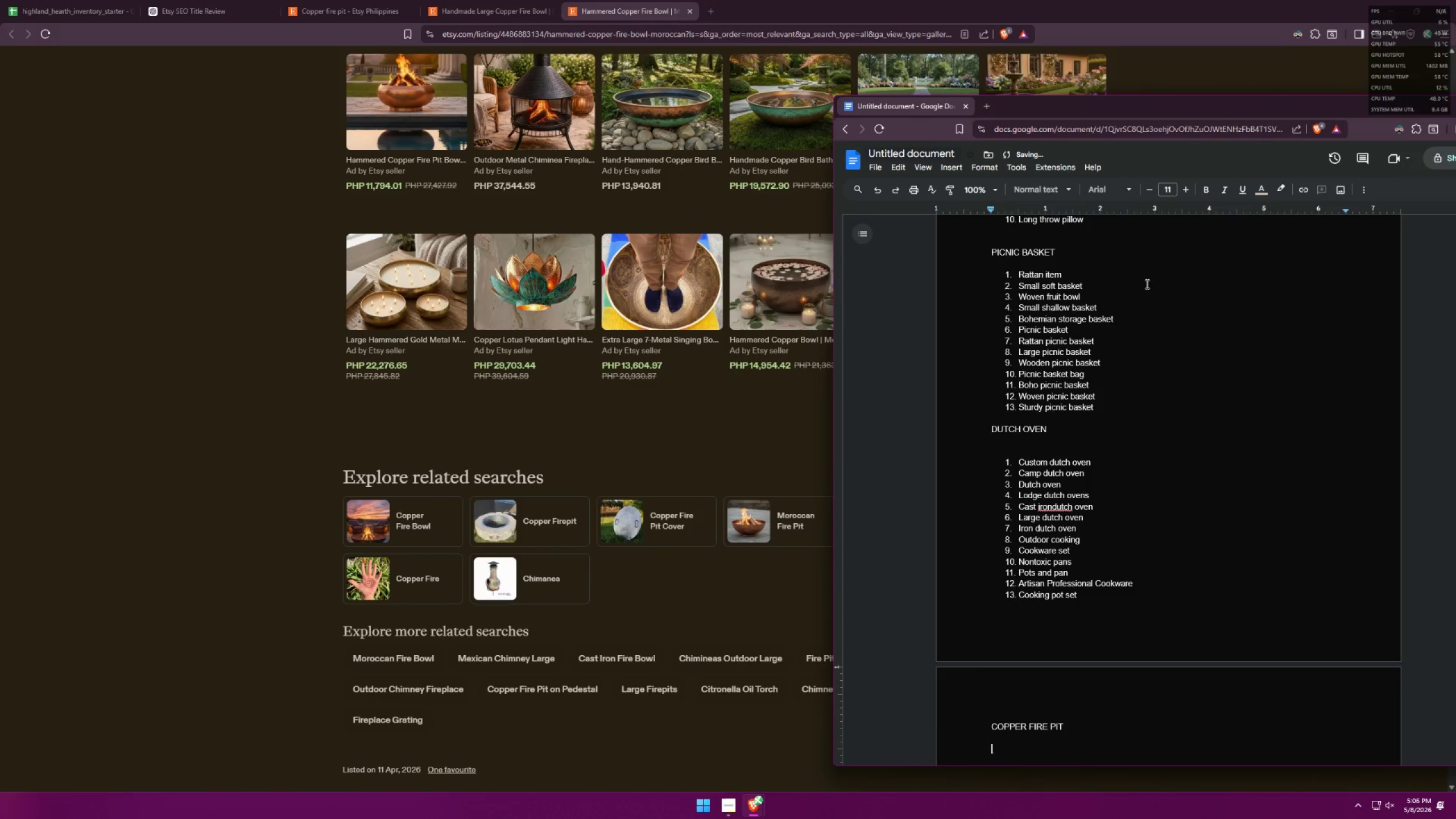 
key(Enter)
 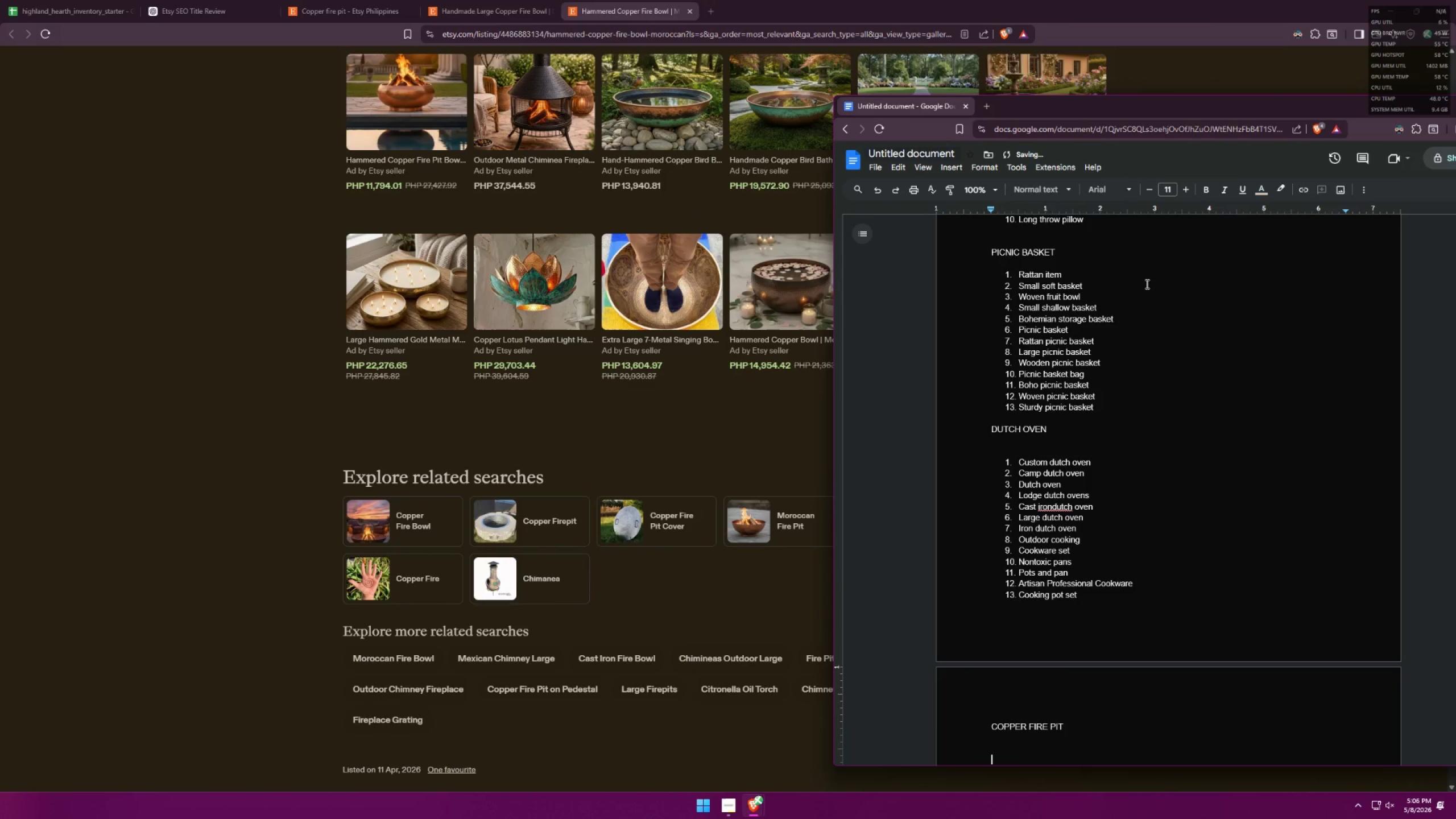 
type(1. copper fire bowl)
 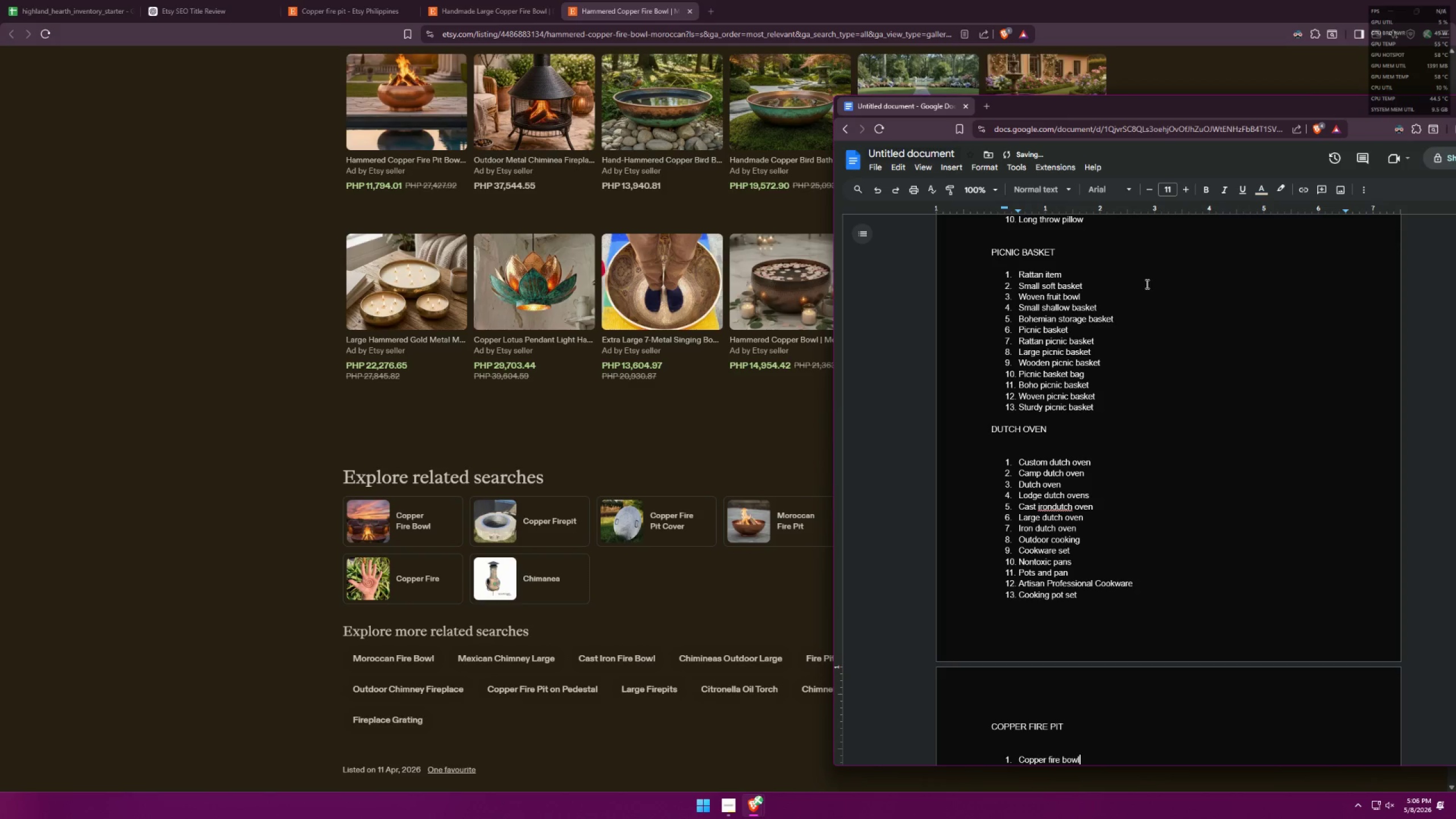 
key(Enter)
 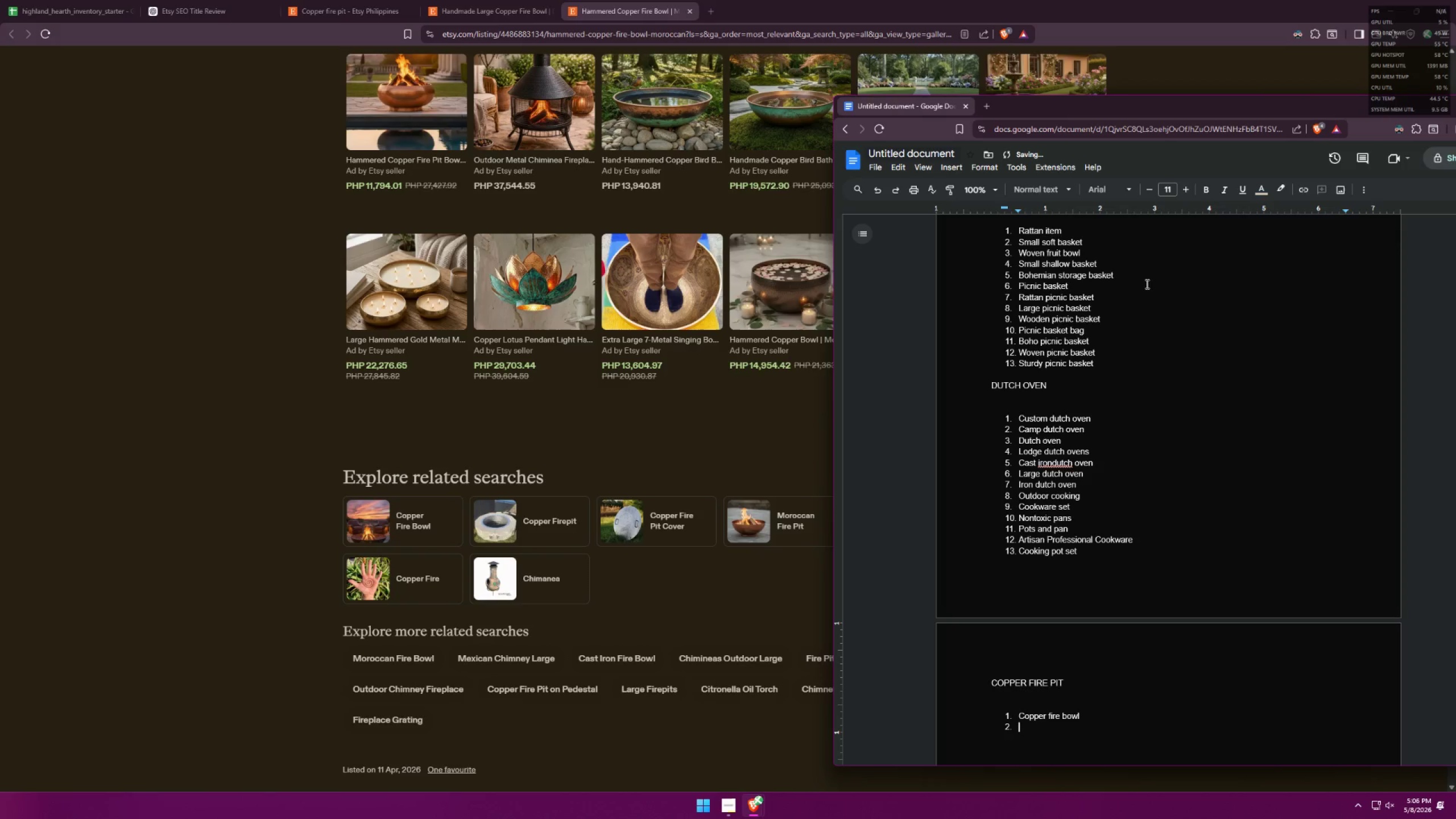 
type(copper fire pit)
 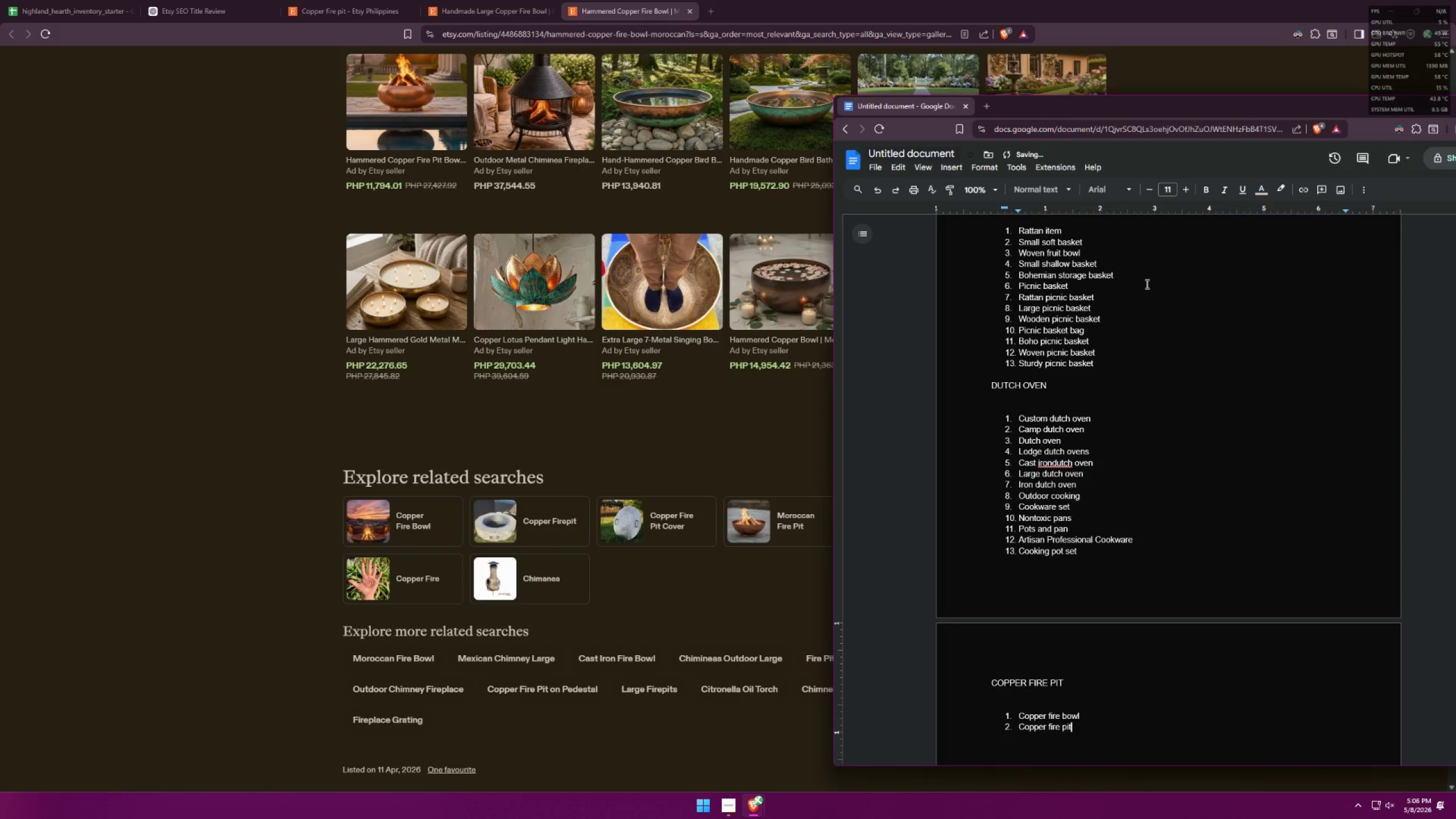 
key(Enter)
 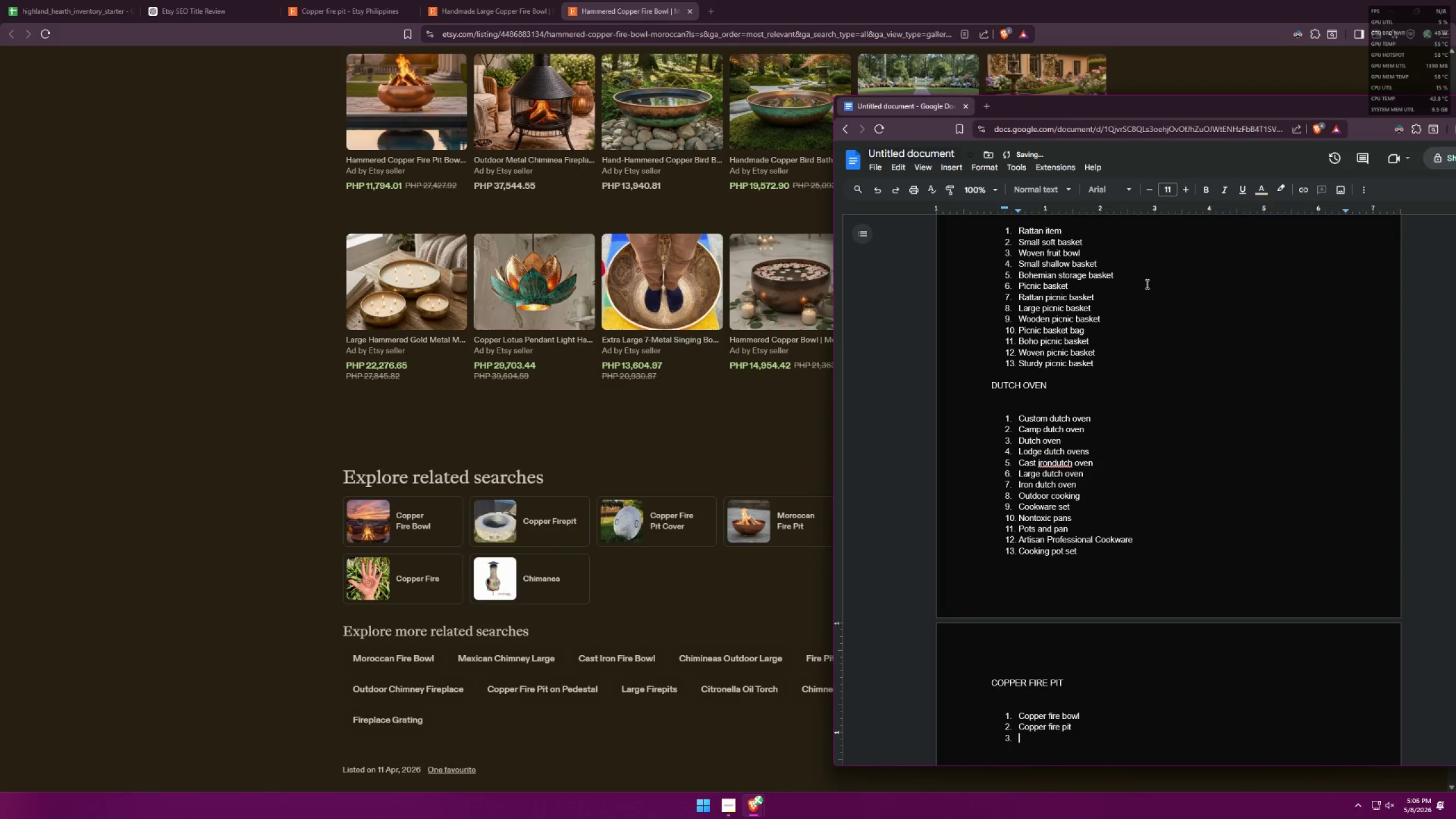 
type(moroccan fire pit)
 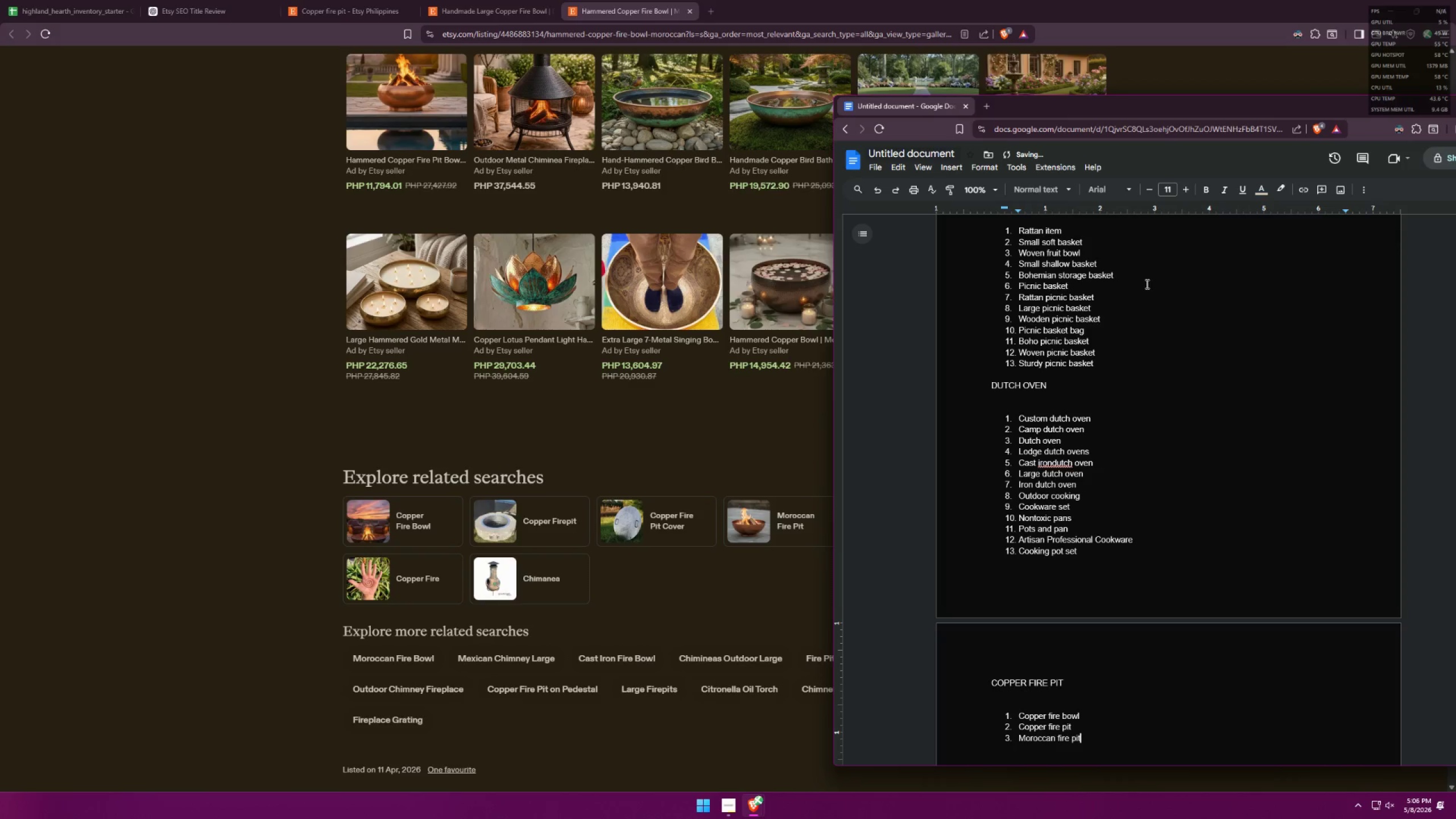 
key(Enter)
 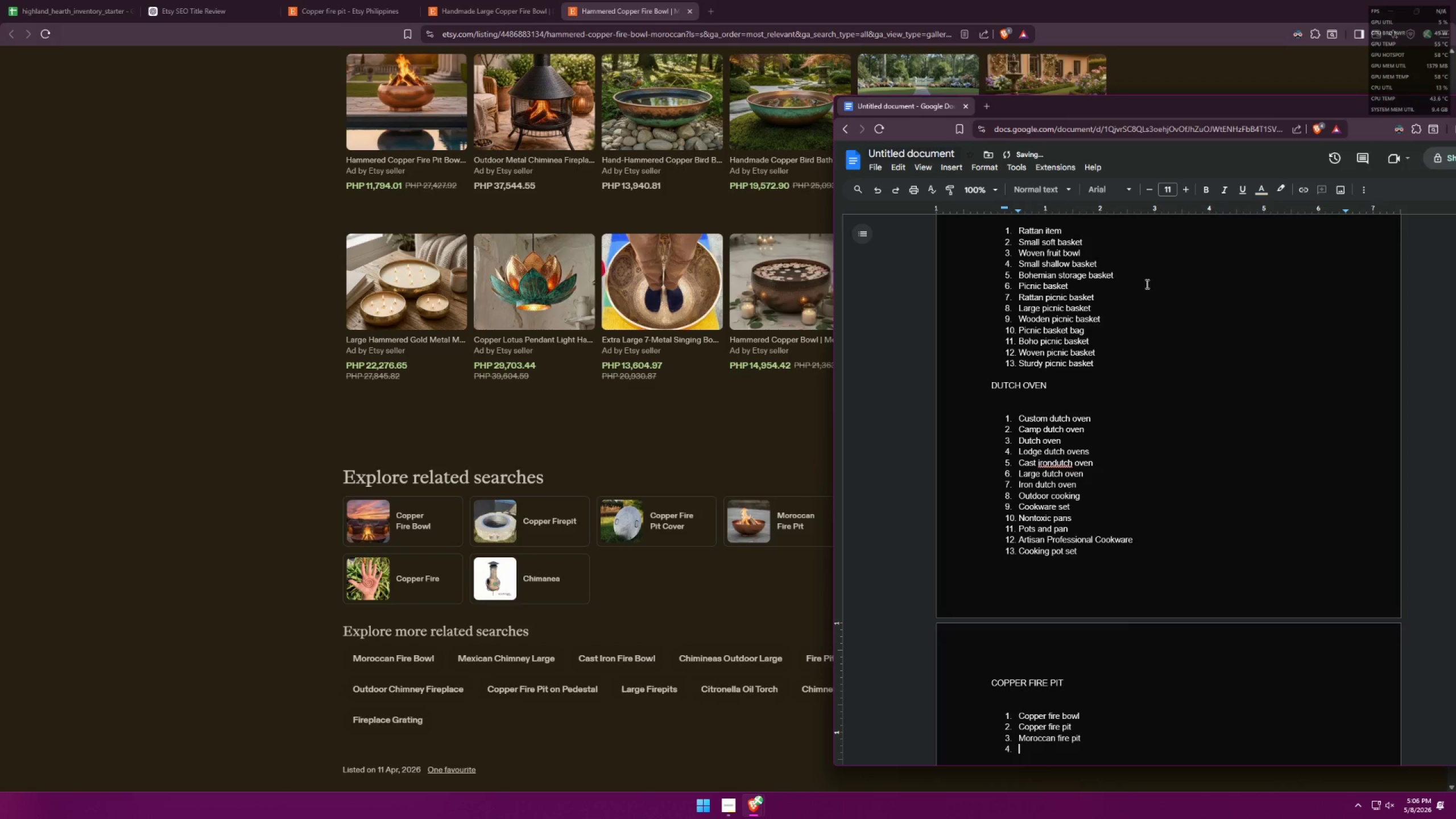 
key(Alt+AltLeft)
 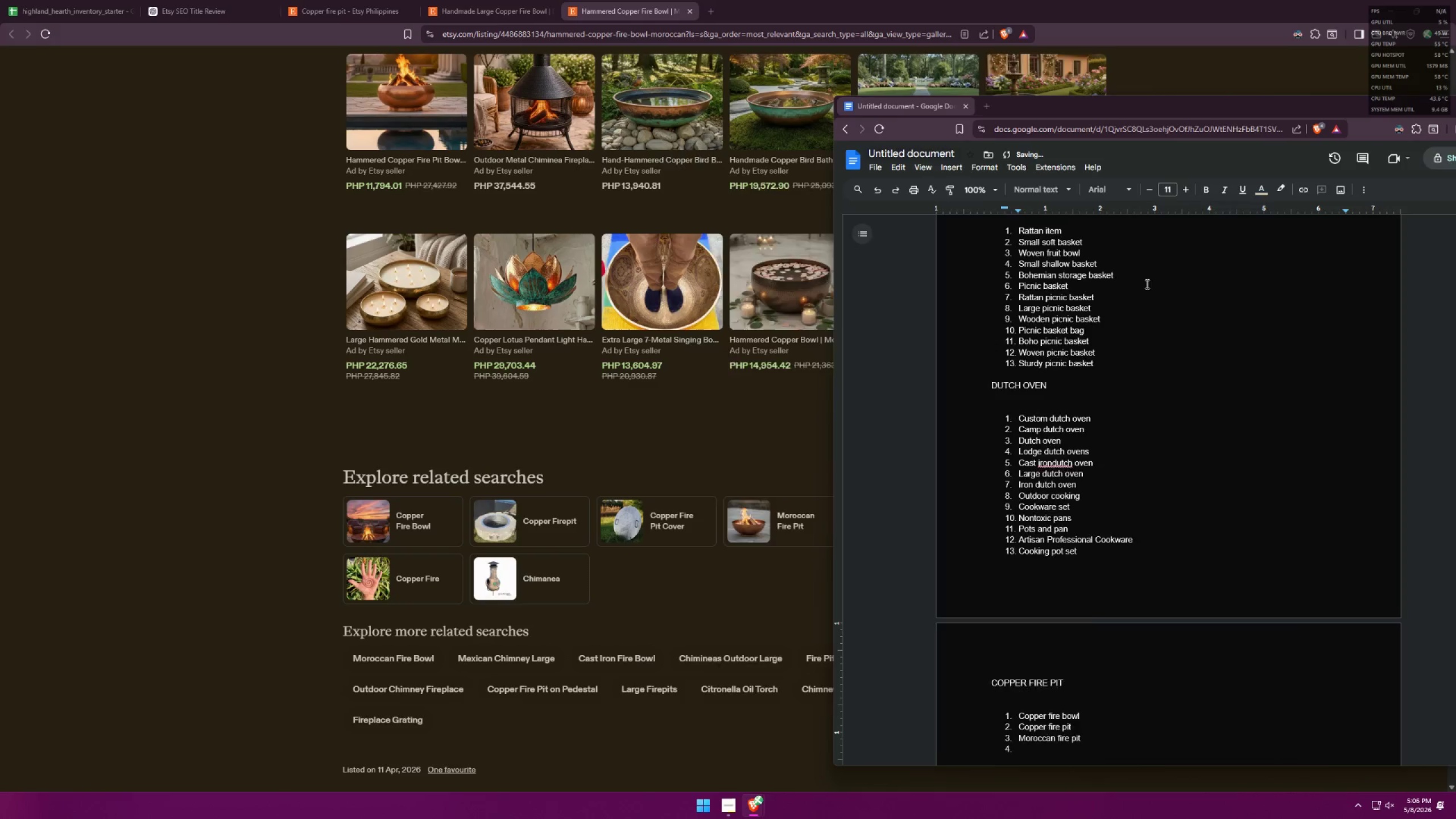 
key(Alt+Tab)
 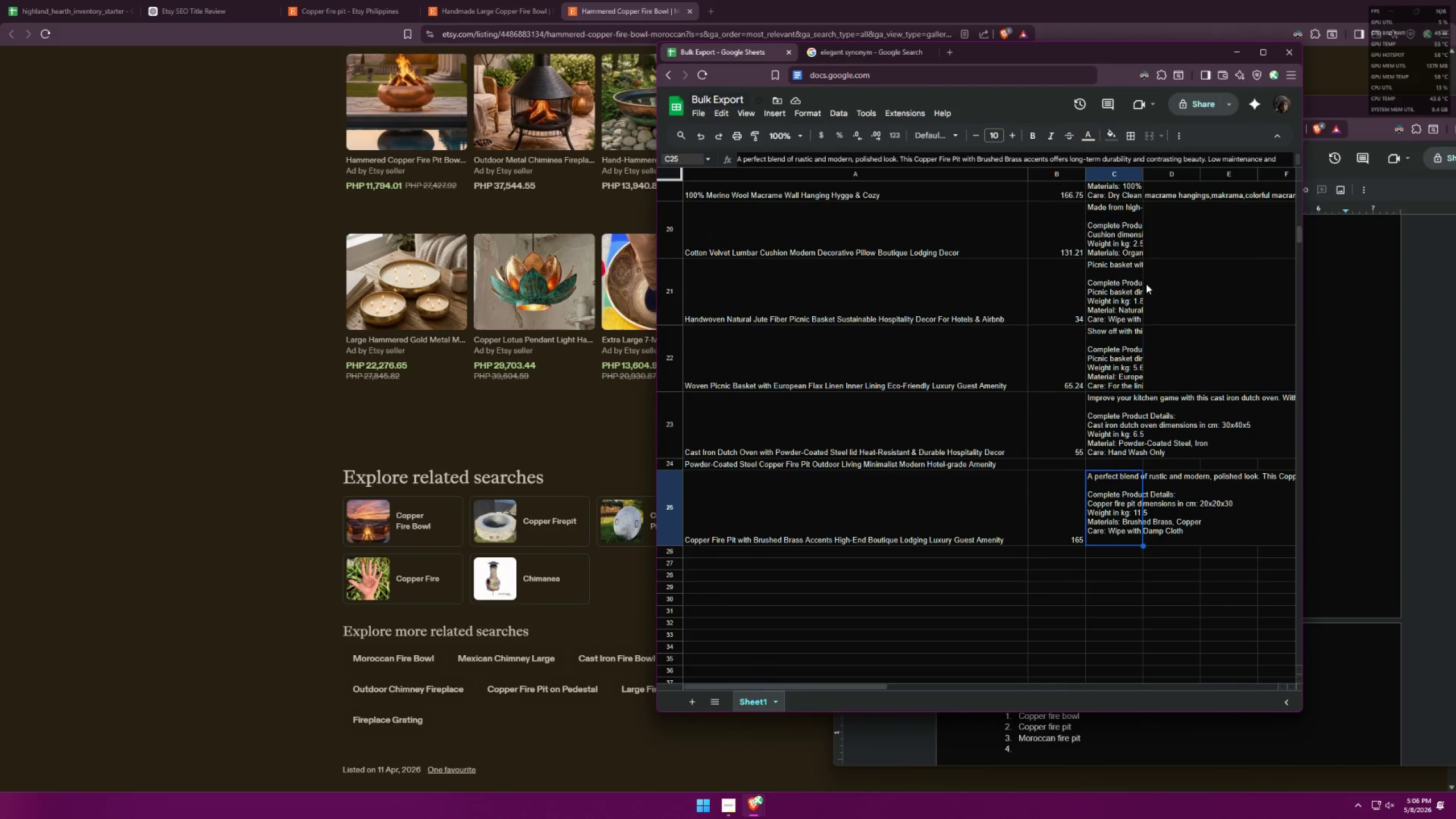 
key(Alt+AltLeft)
 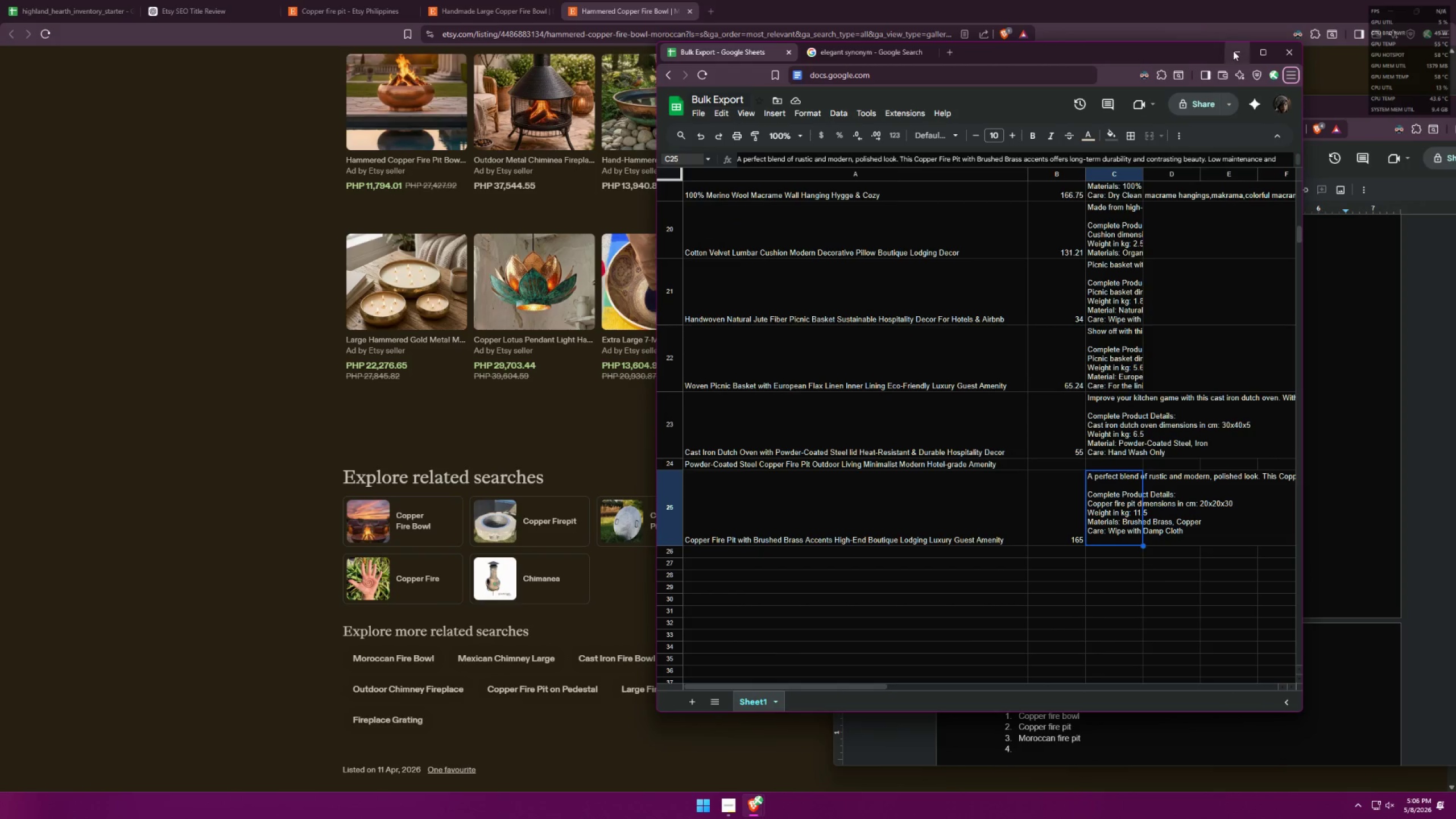 
double_click([1147, 0])
 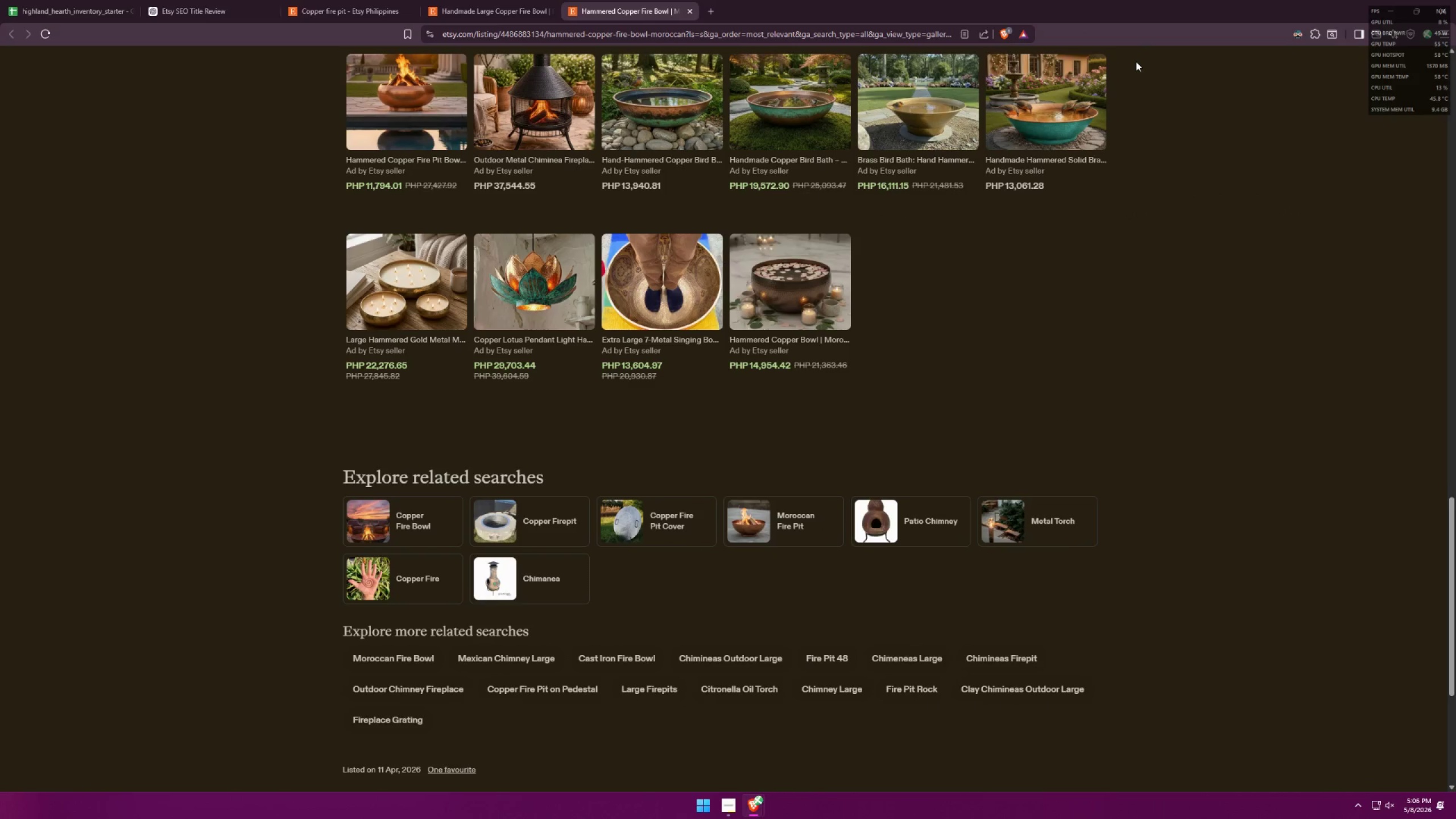 
key(Alt+AltLeft)
 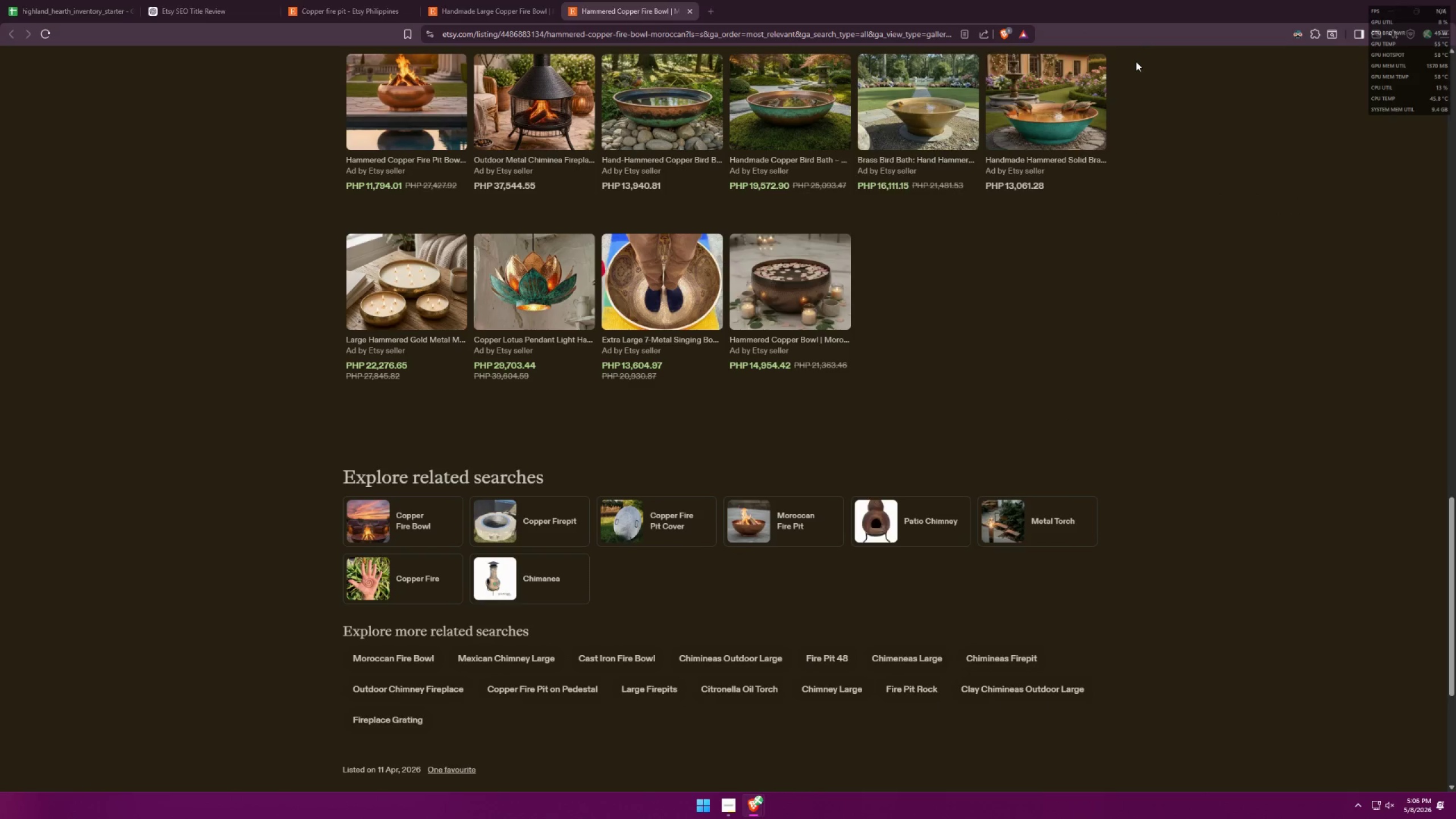 
key(Tab)
type(patio chimney)
 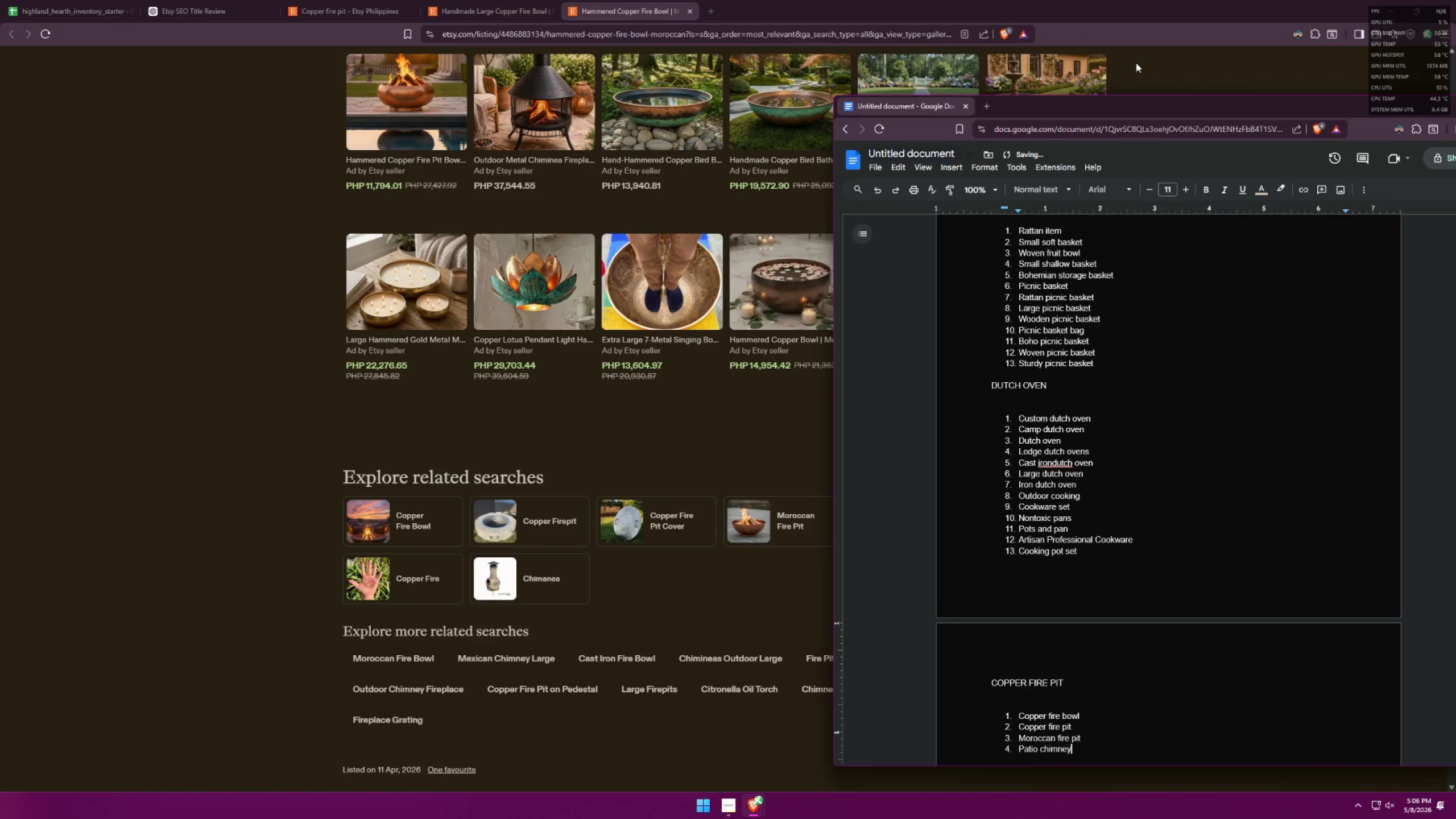 
key(Enter)
 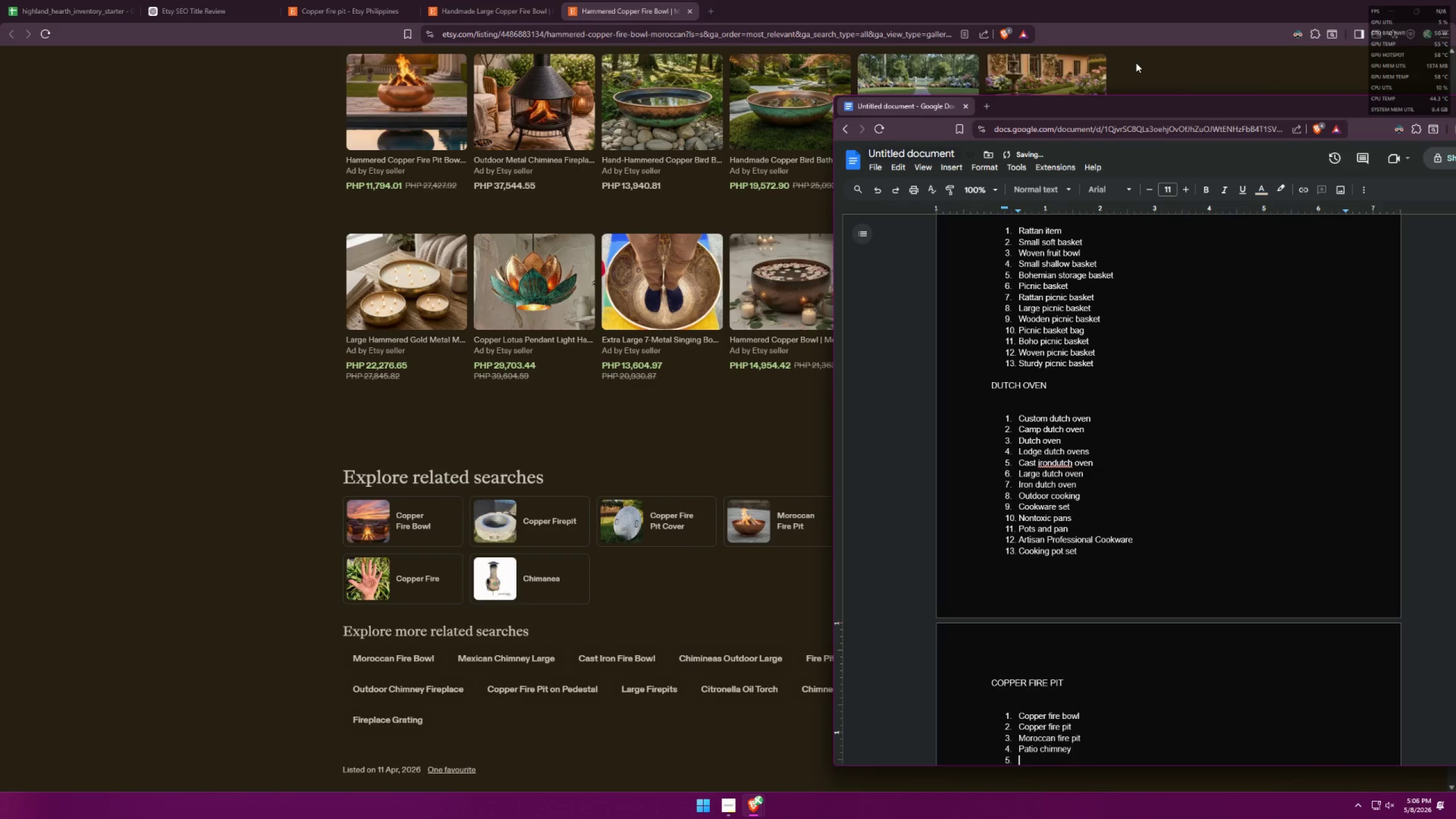 
key(Alt+AltLeft)
 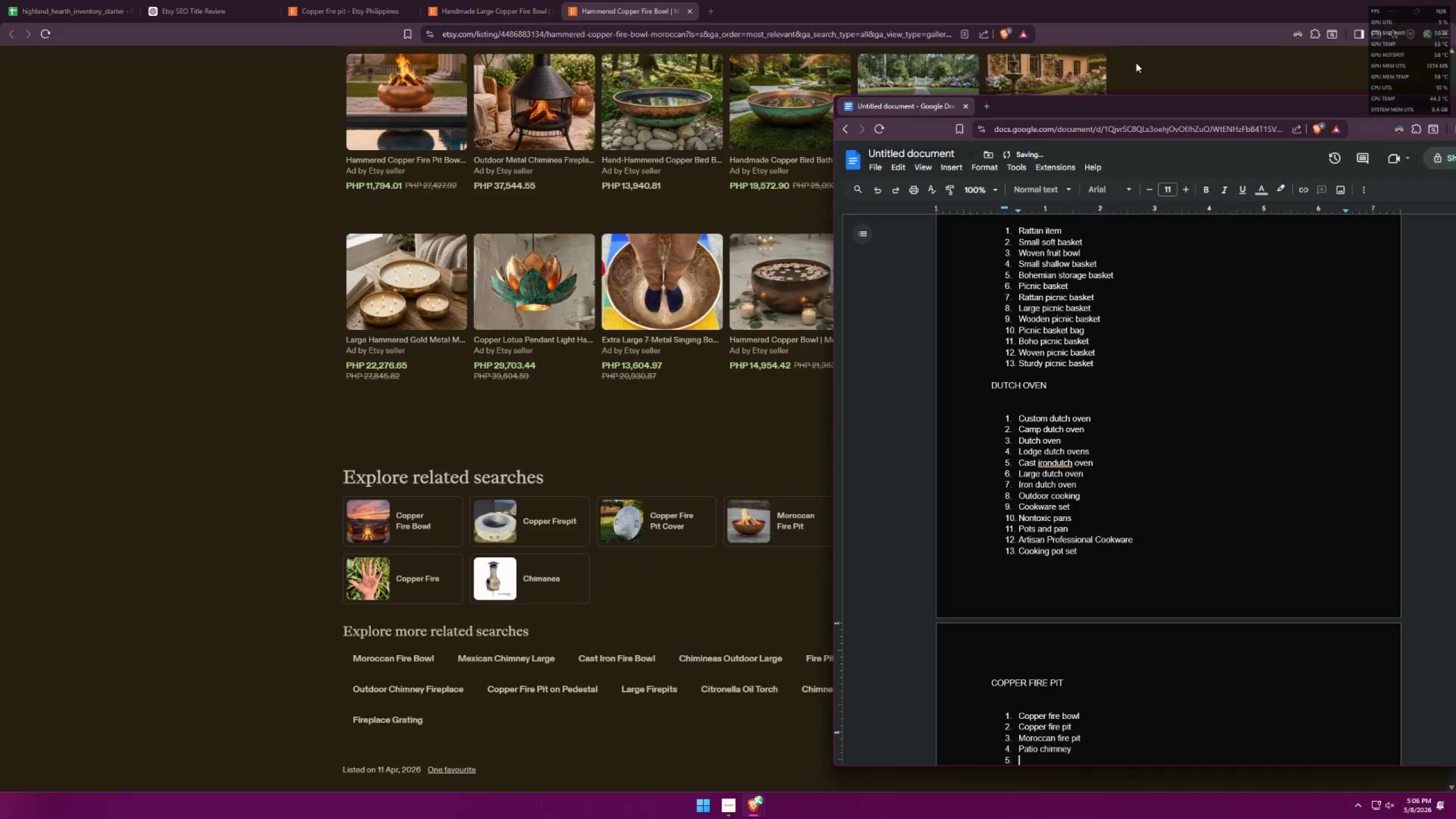 
key(Alt+Tab)
 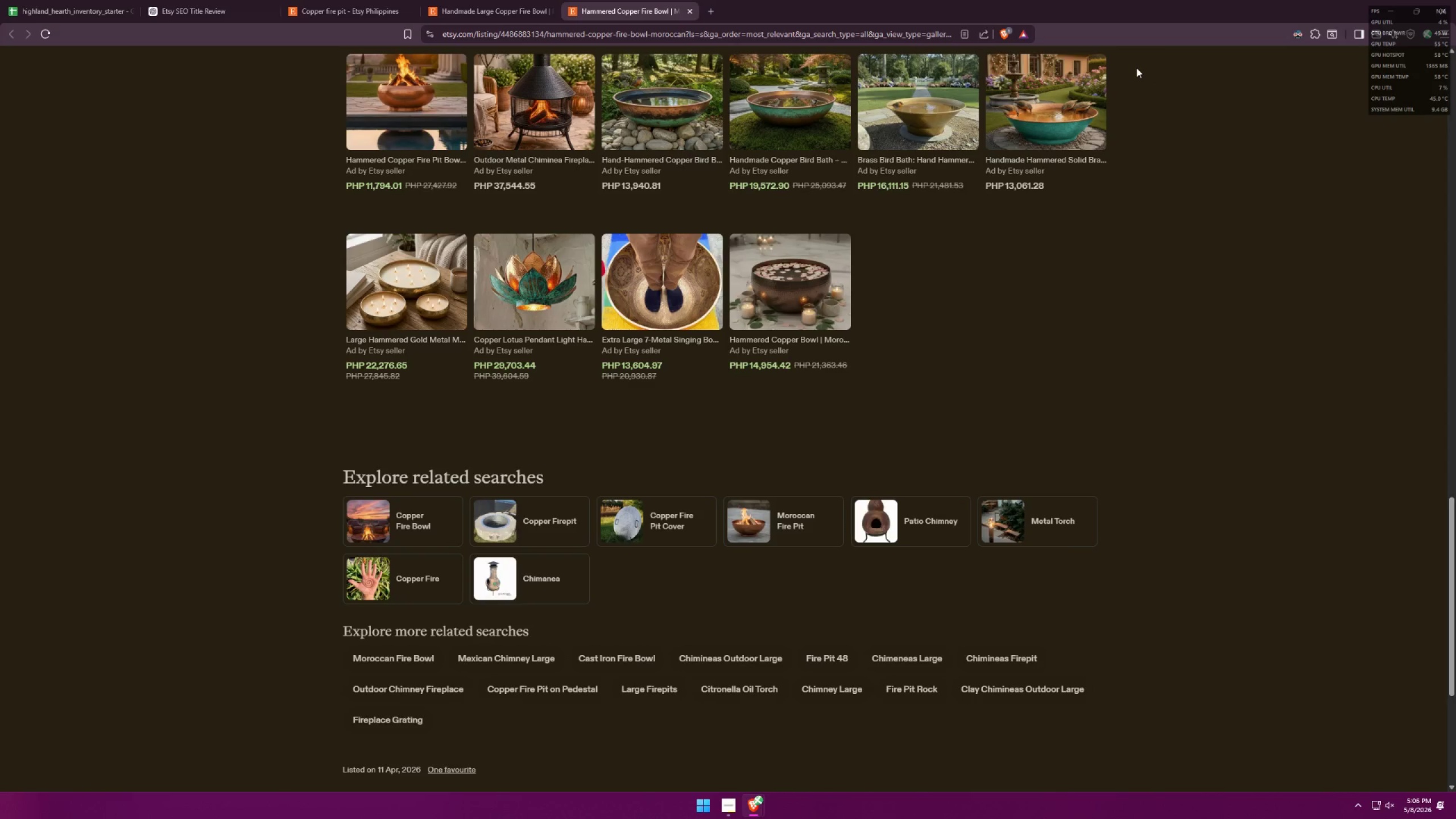 
wait(8.86)
 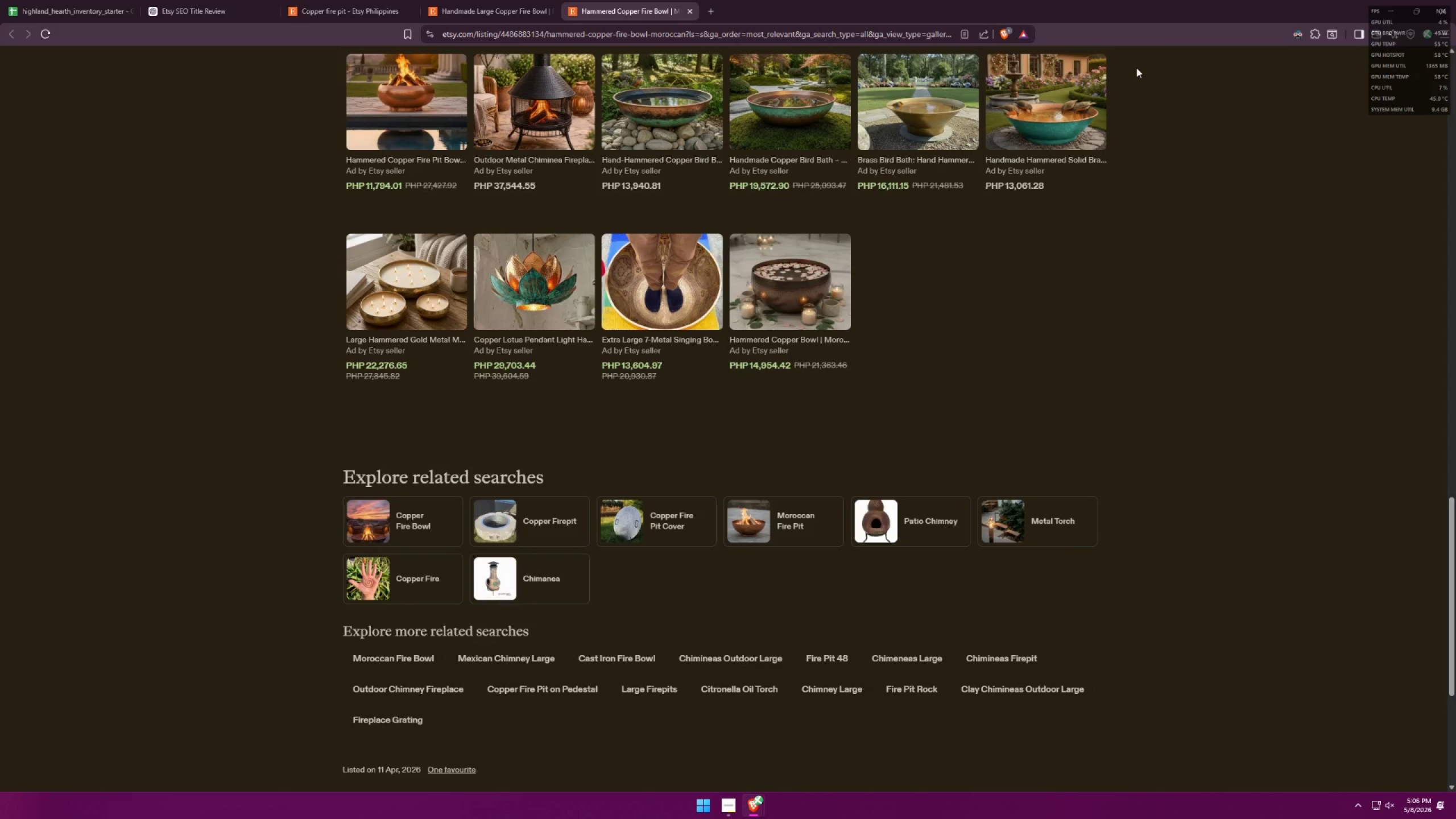 
scroll: coordinate [422, 398], scroll_direction: up, amount: 7.0
 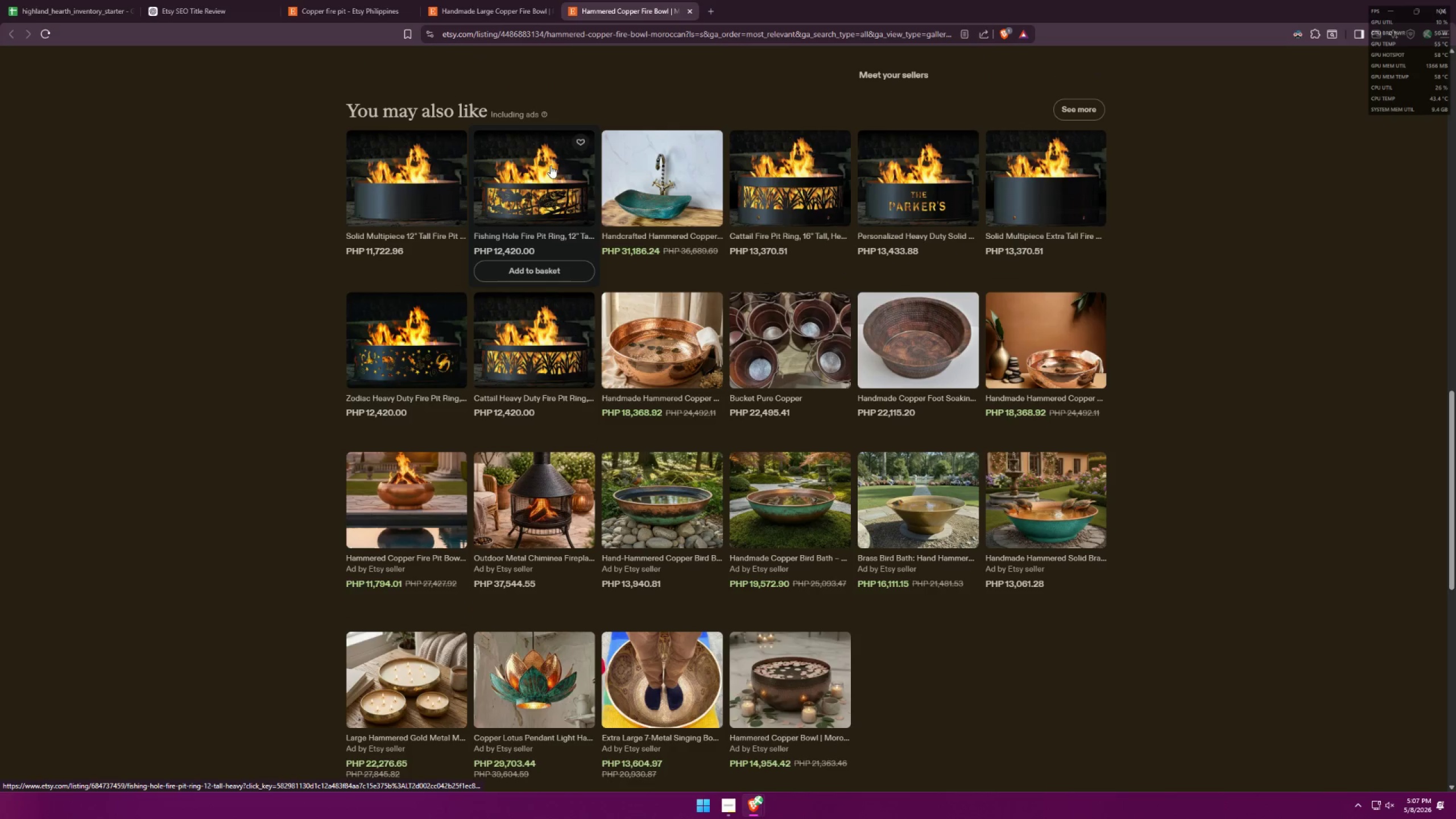 
left_click([538, 163])
 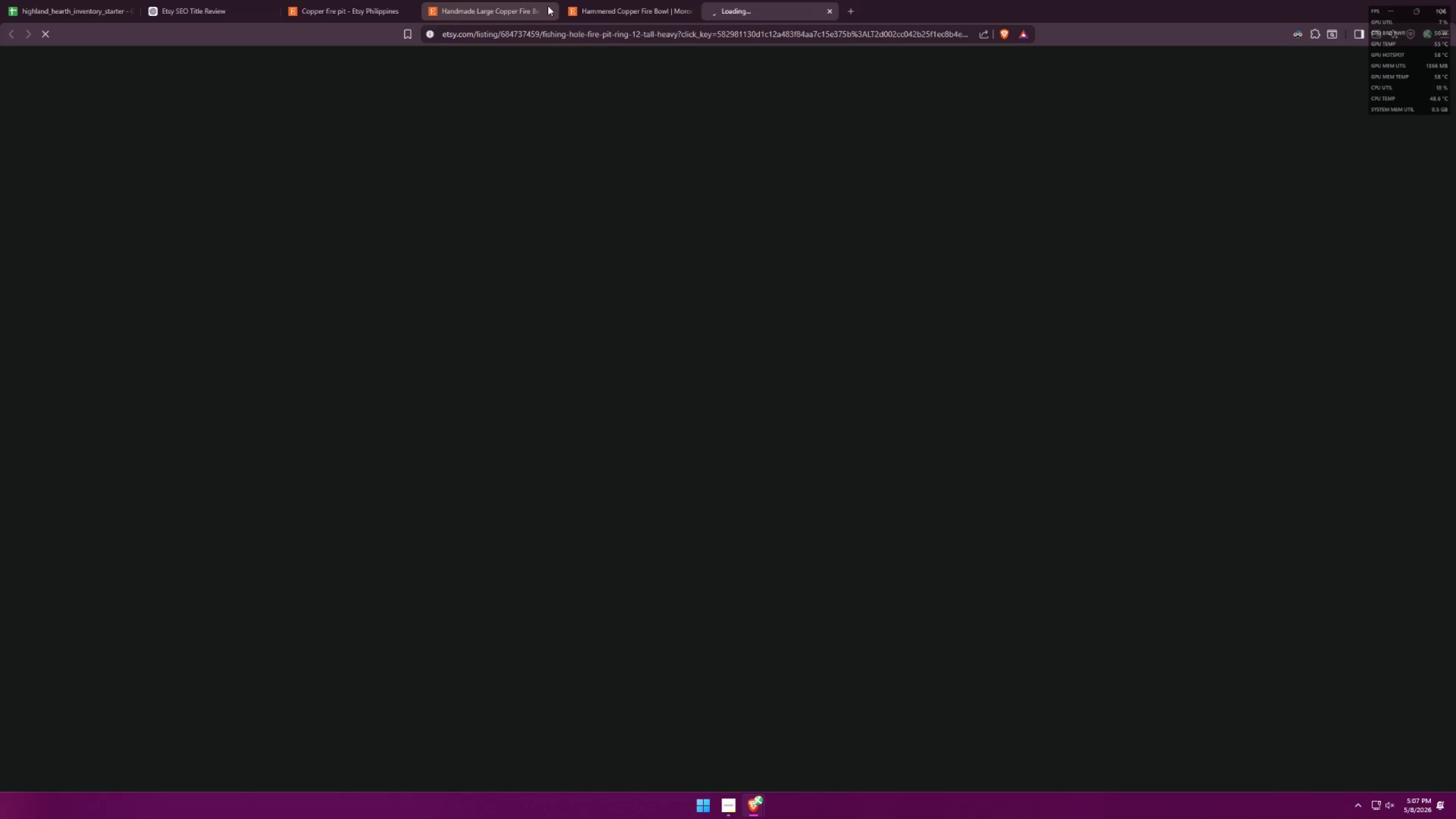 
double_click([548, 13])
 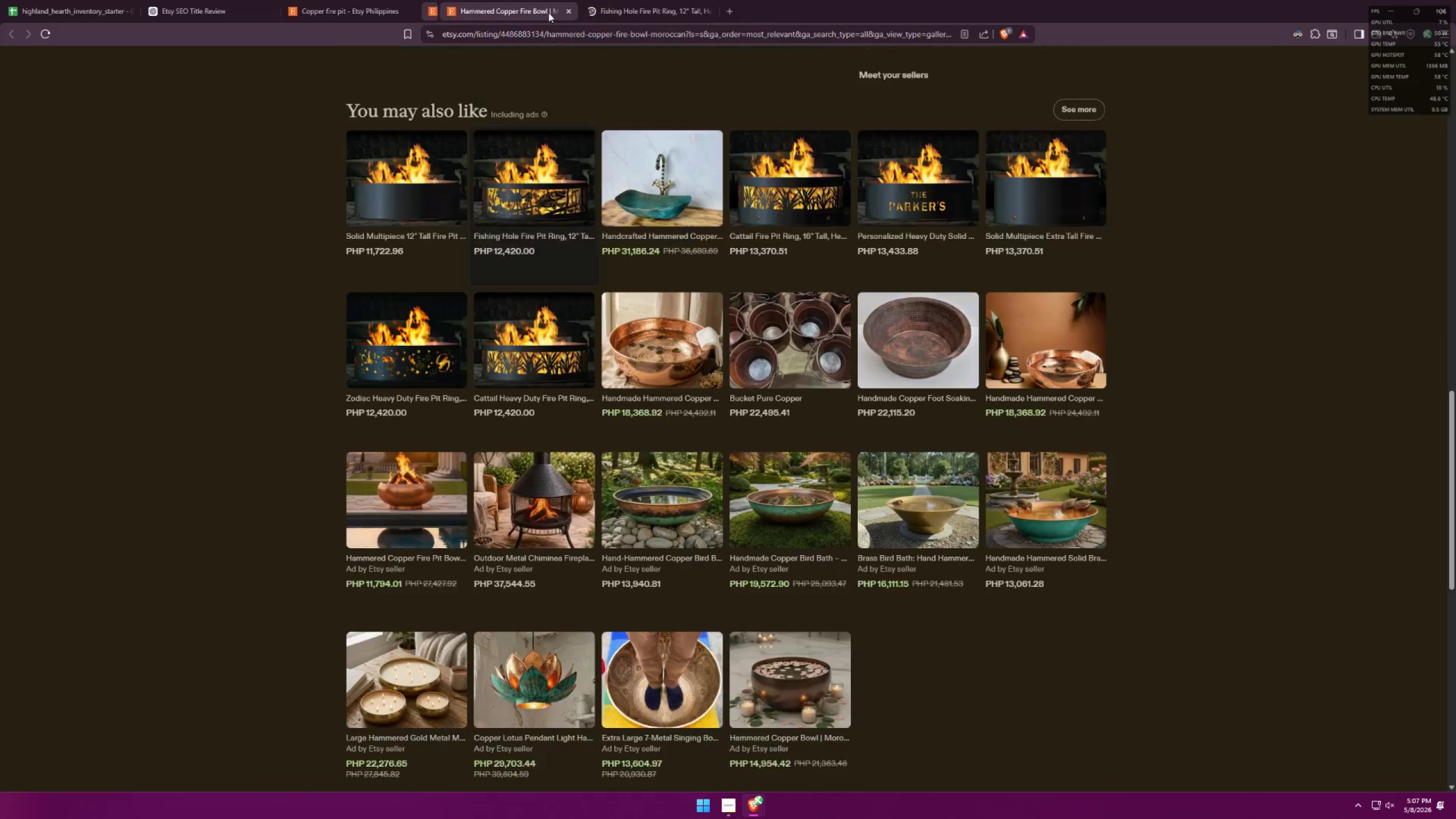 
triple_click([548, 13])
 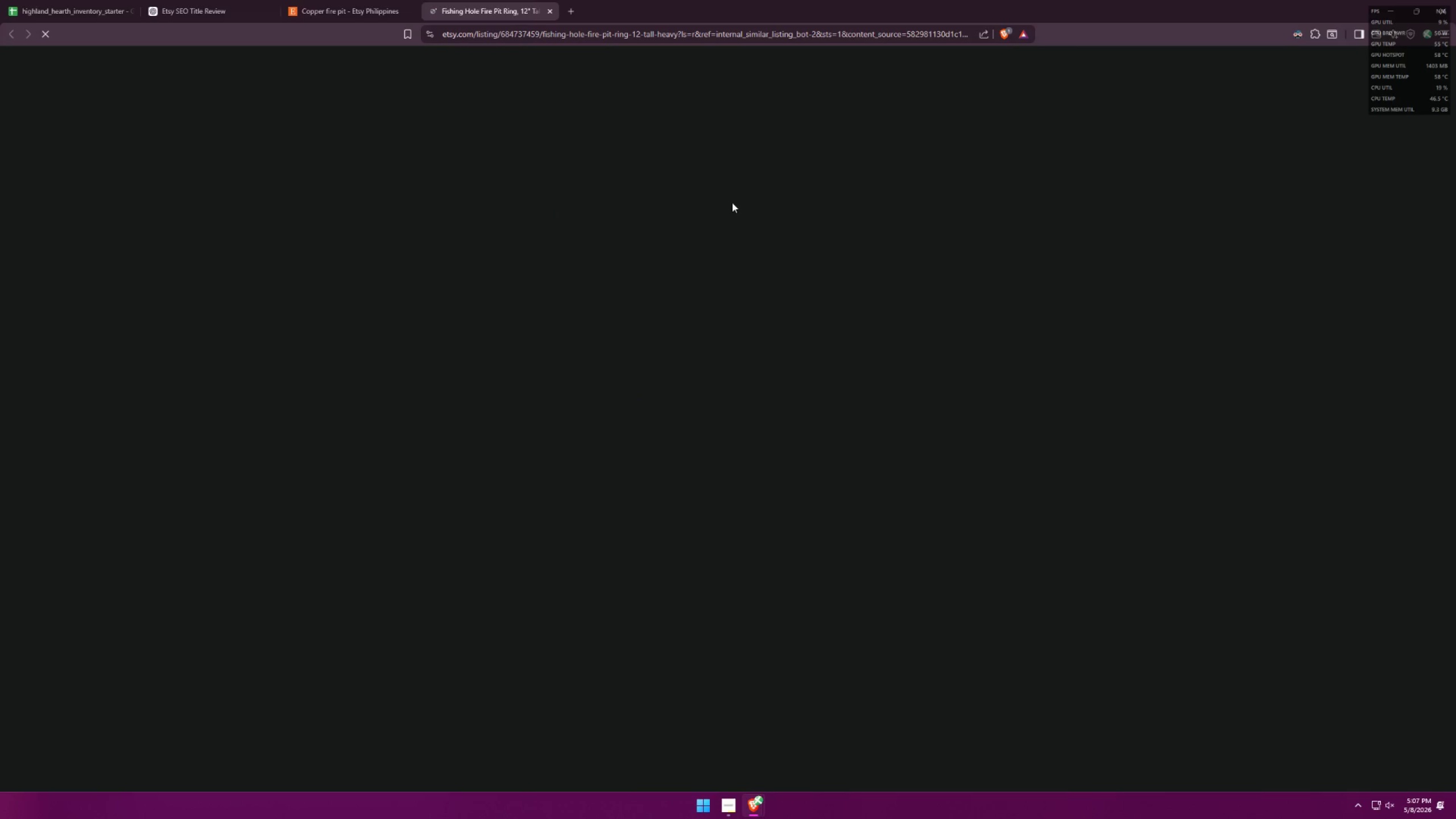 
key(CapsLock)
 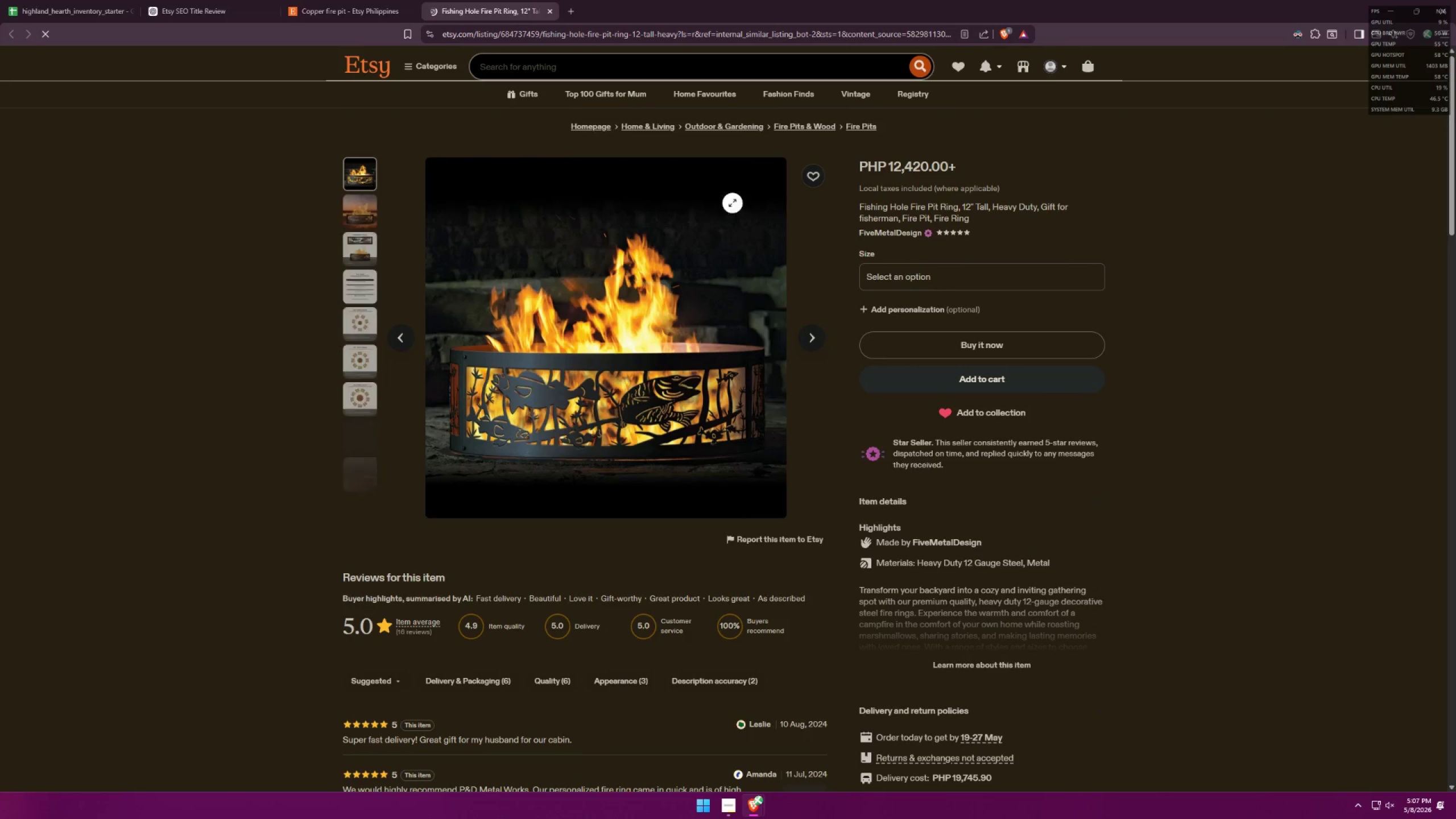 
left_click([1173, 431])
 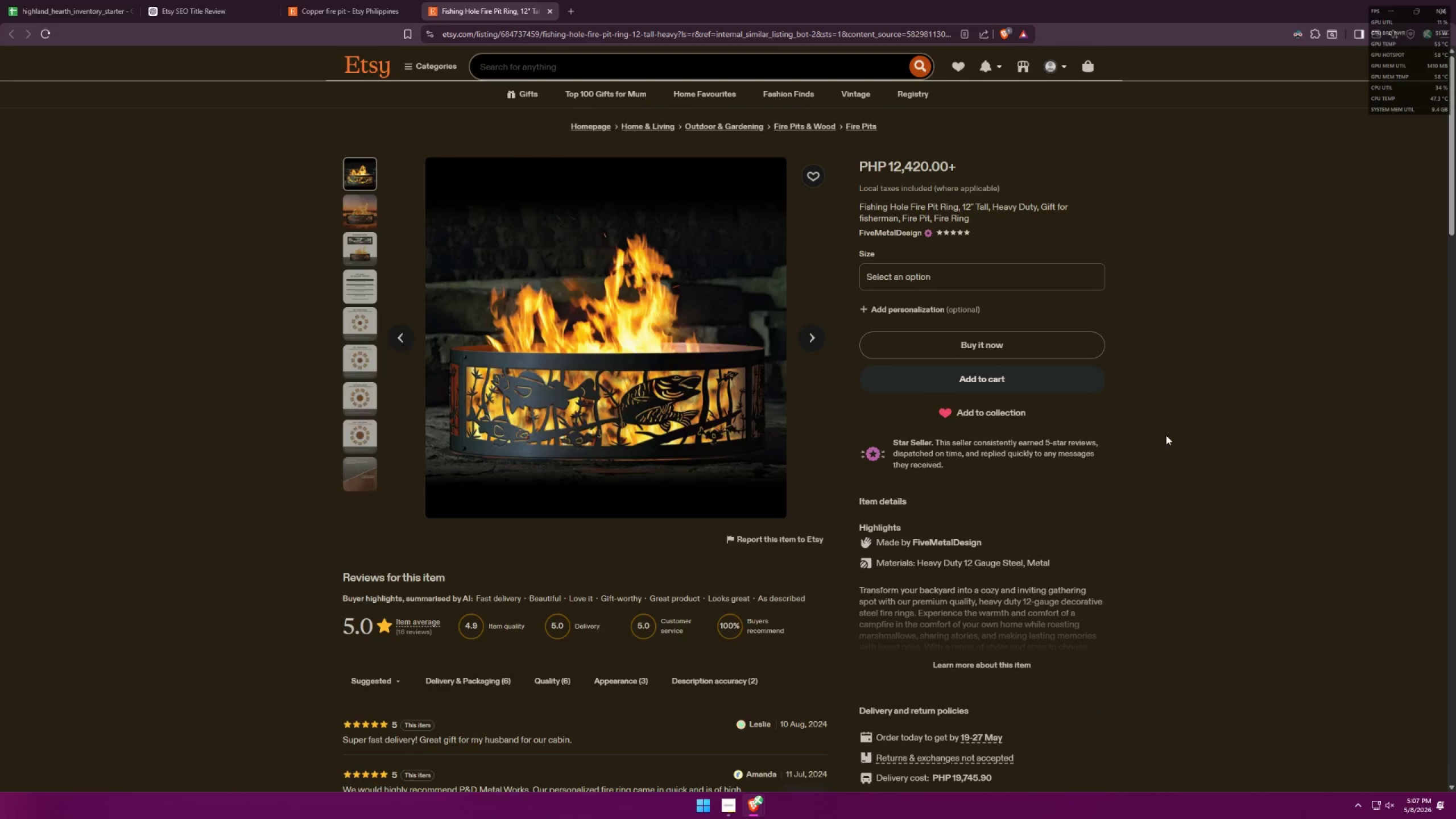 
scroll: coordinate [1173, 357], scroll_direction: down, amount: 37.0
 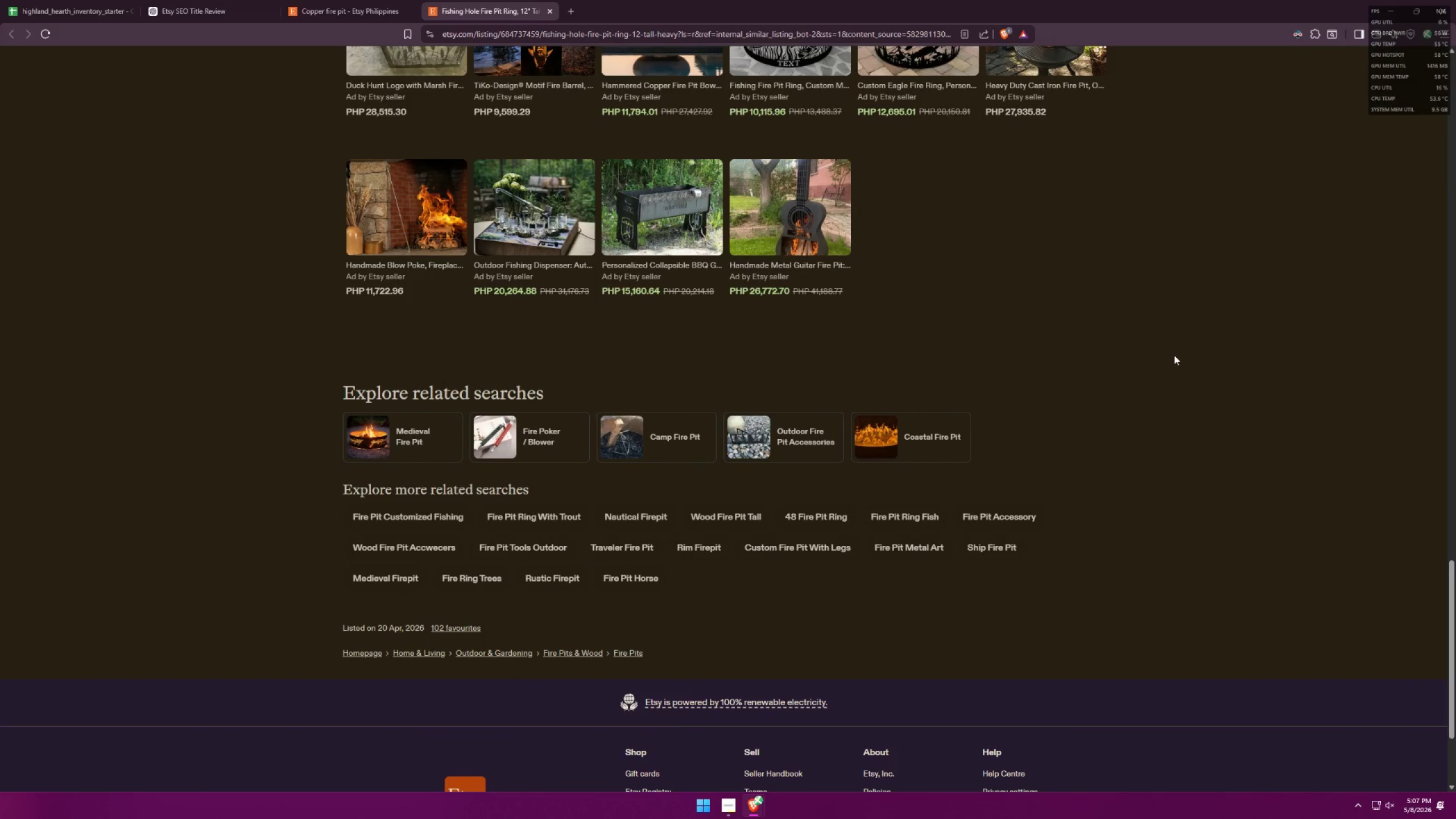 
key(Alt+AltLeft)
 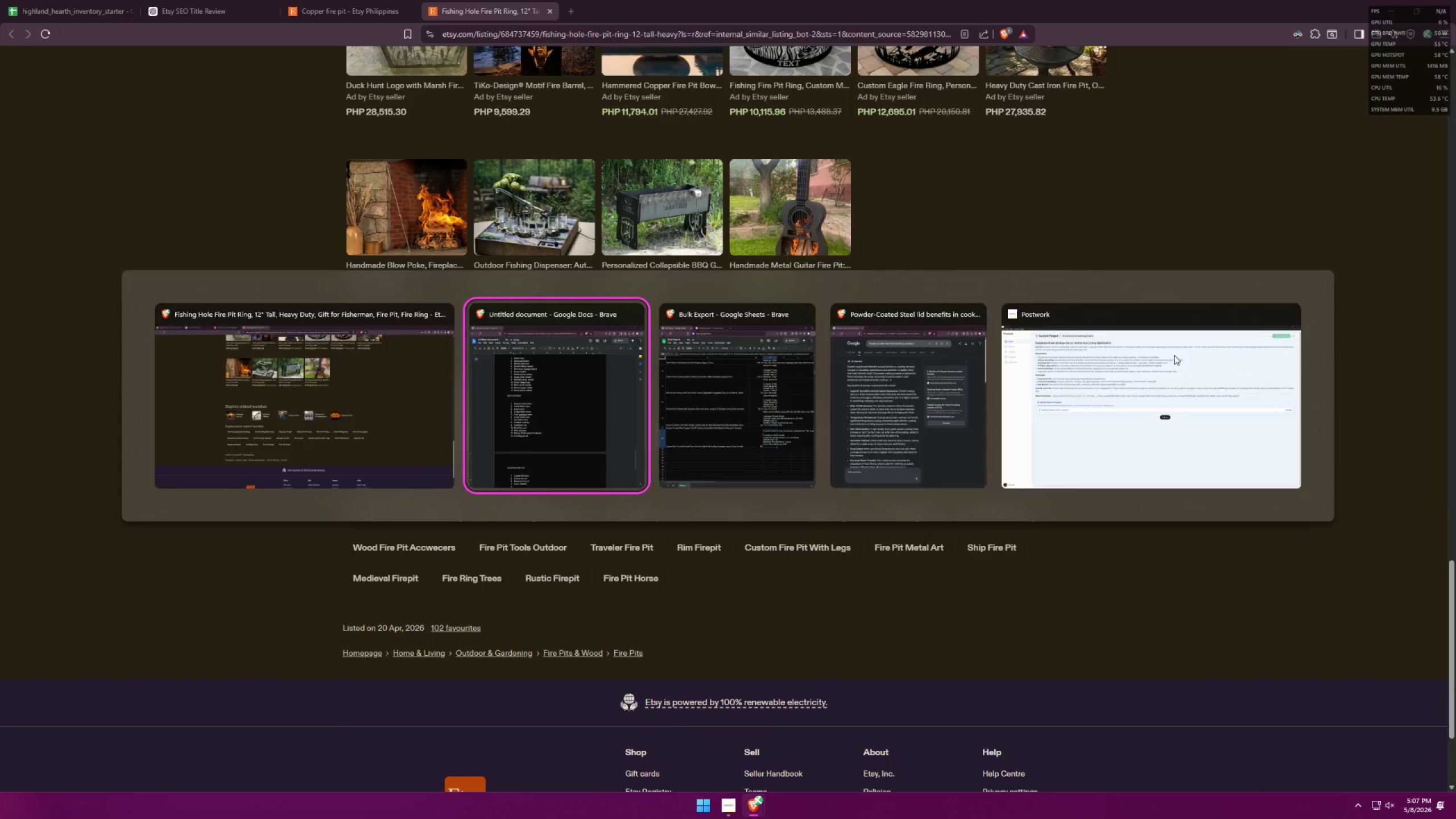 
key(Alt+Tab)
 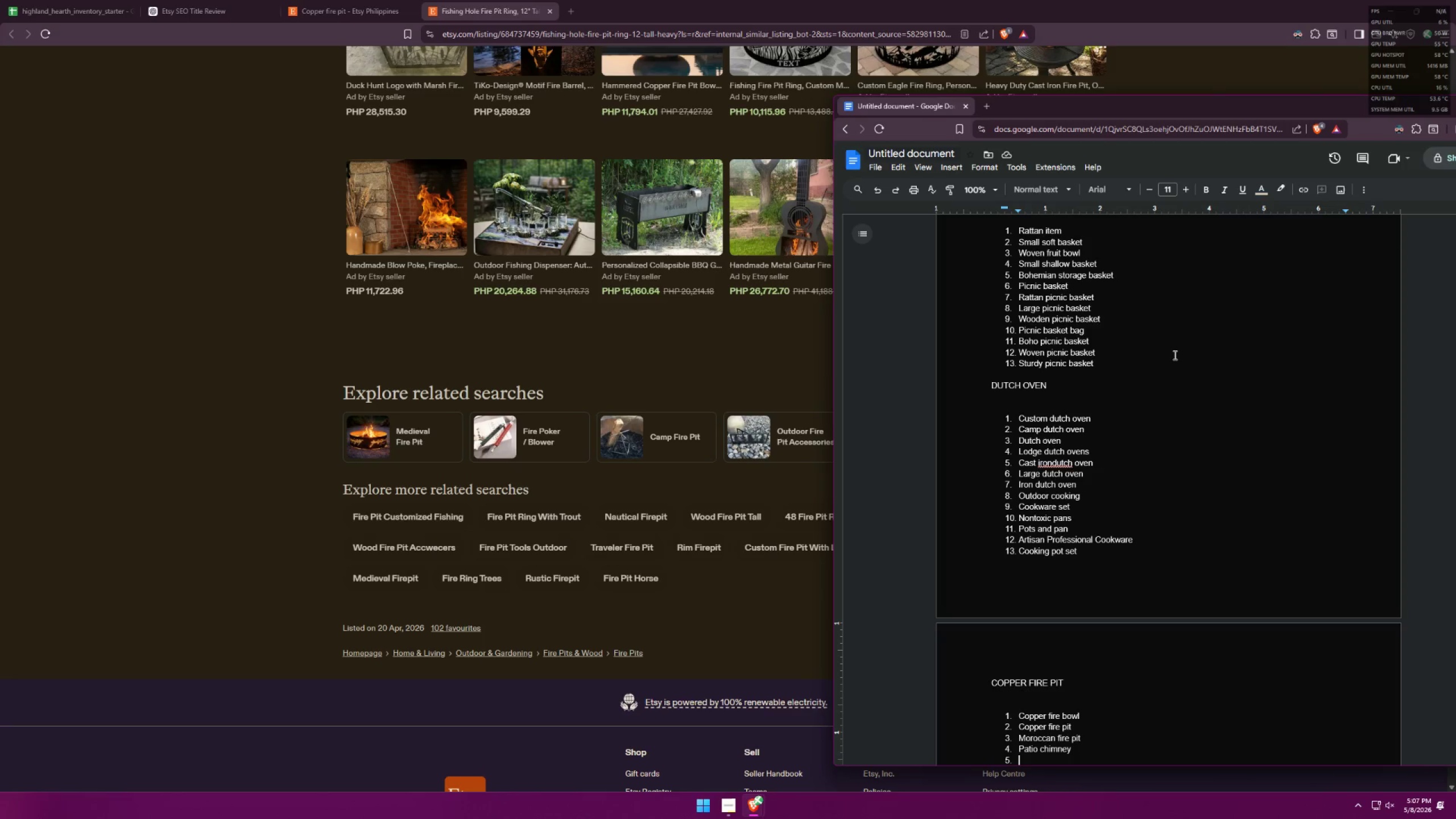 
key(Alt+AltLeft)
 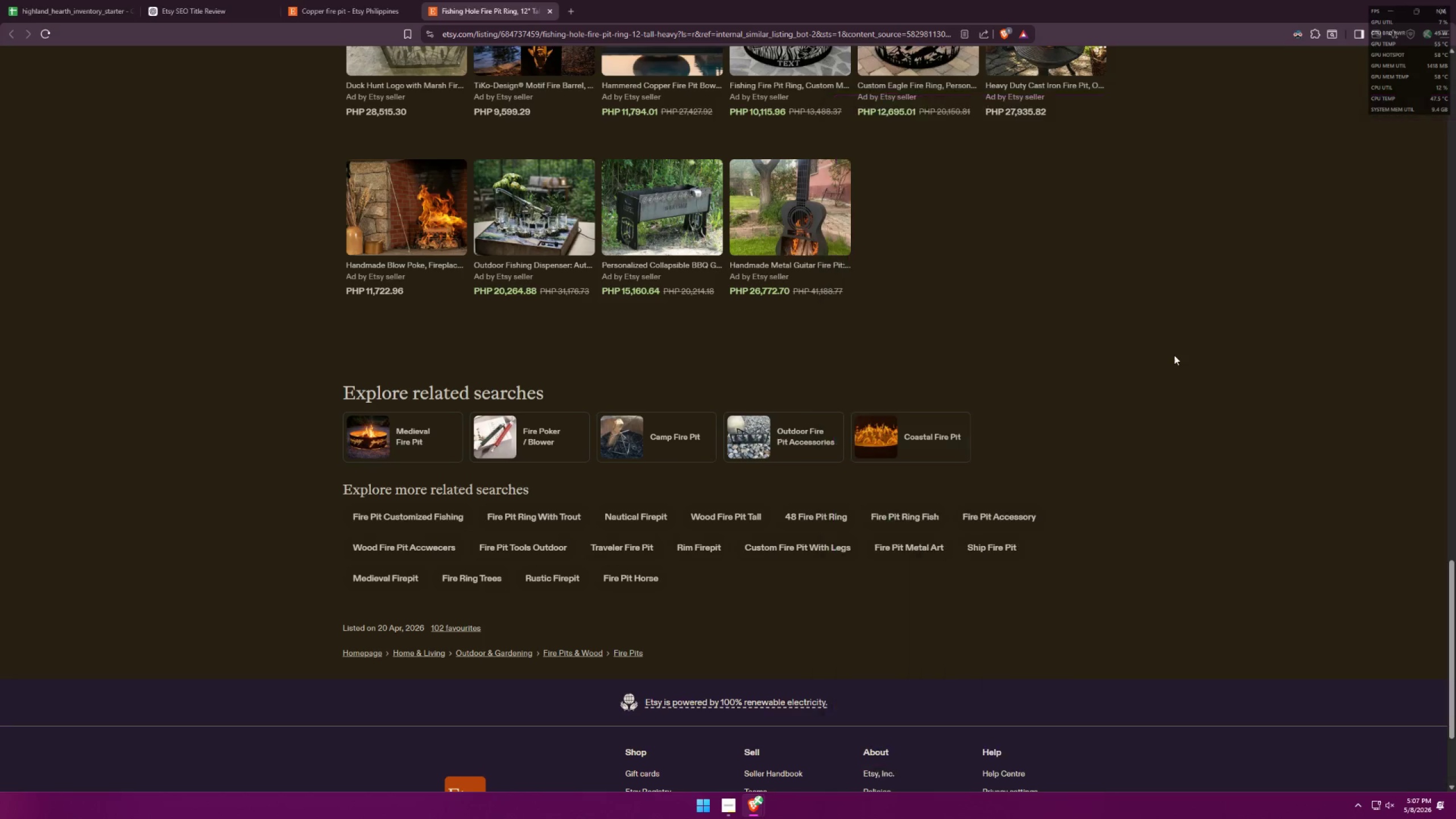 
key(Alt+Tab)
 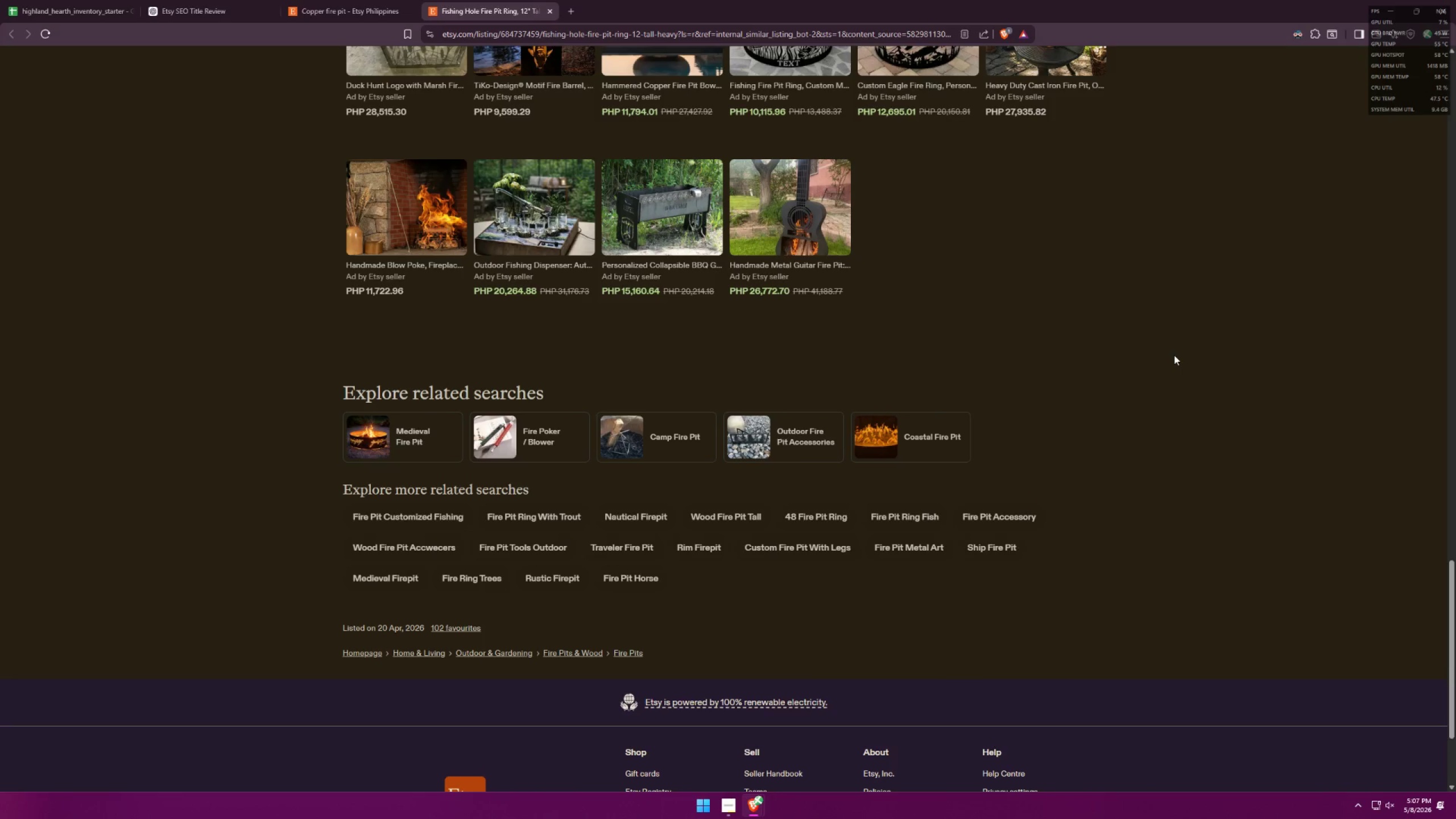 
key(Alt+AltLeft)
 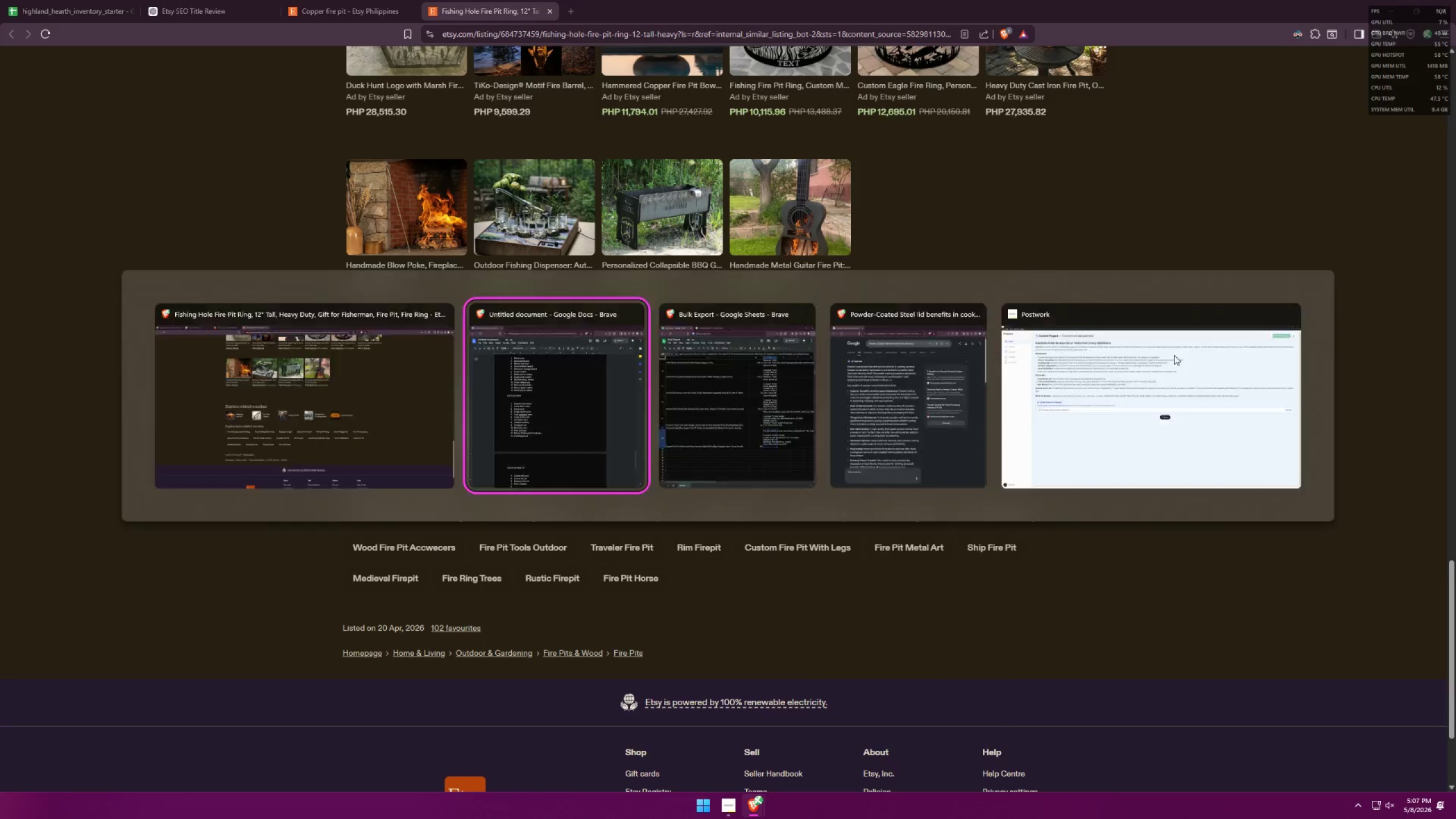 
key(Alt+Tab)
 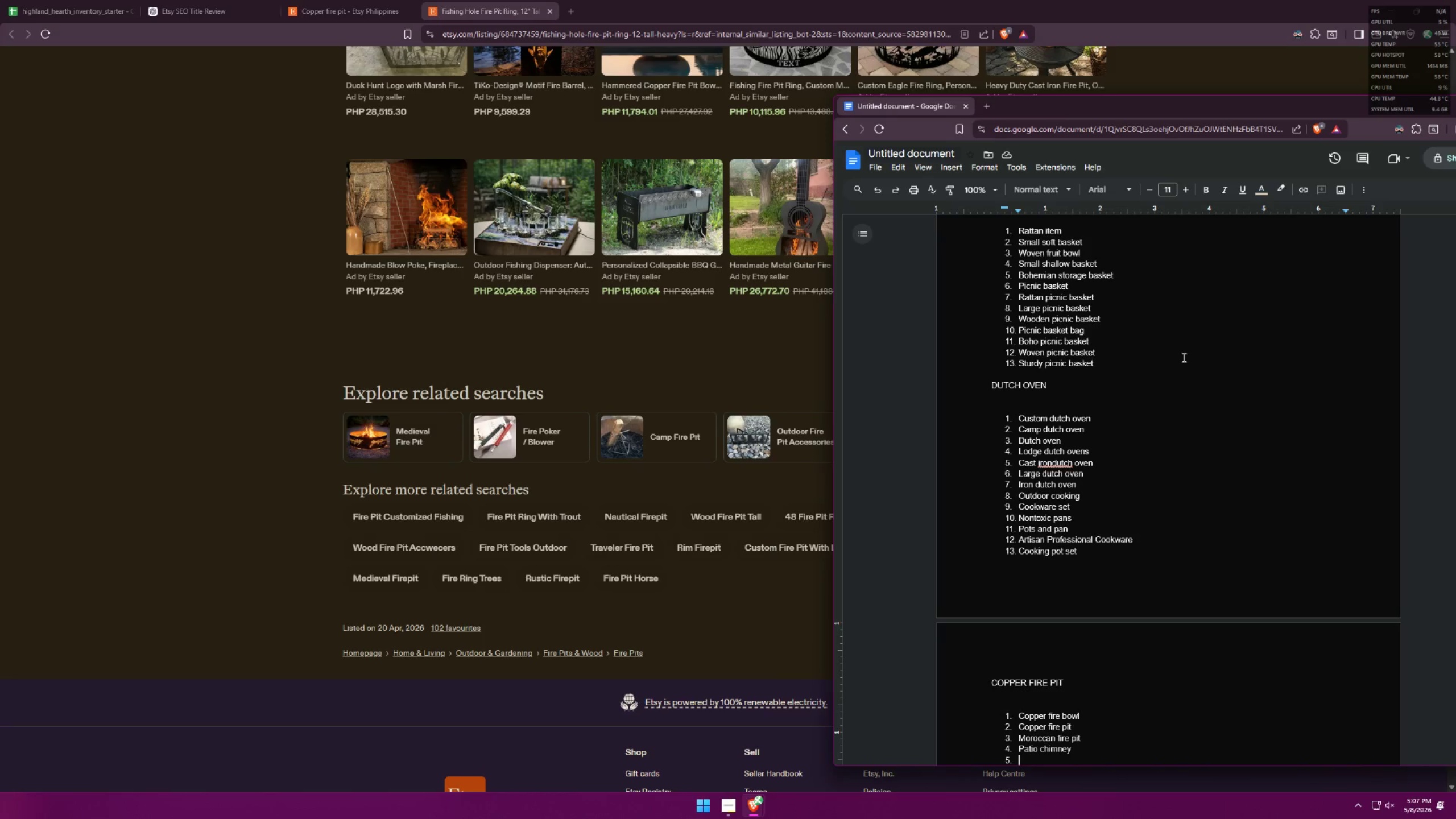 
type(CL)
key(Backspace)
type(O)
key(Backspace)
type(oastal fire pit)
 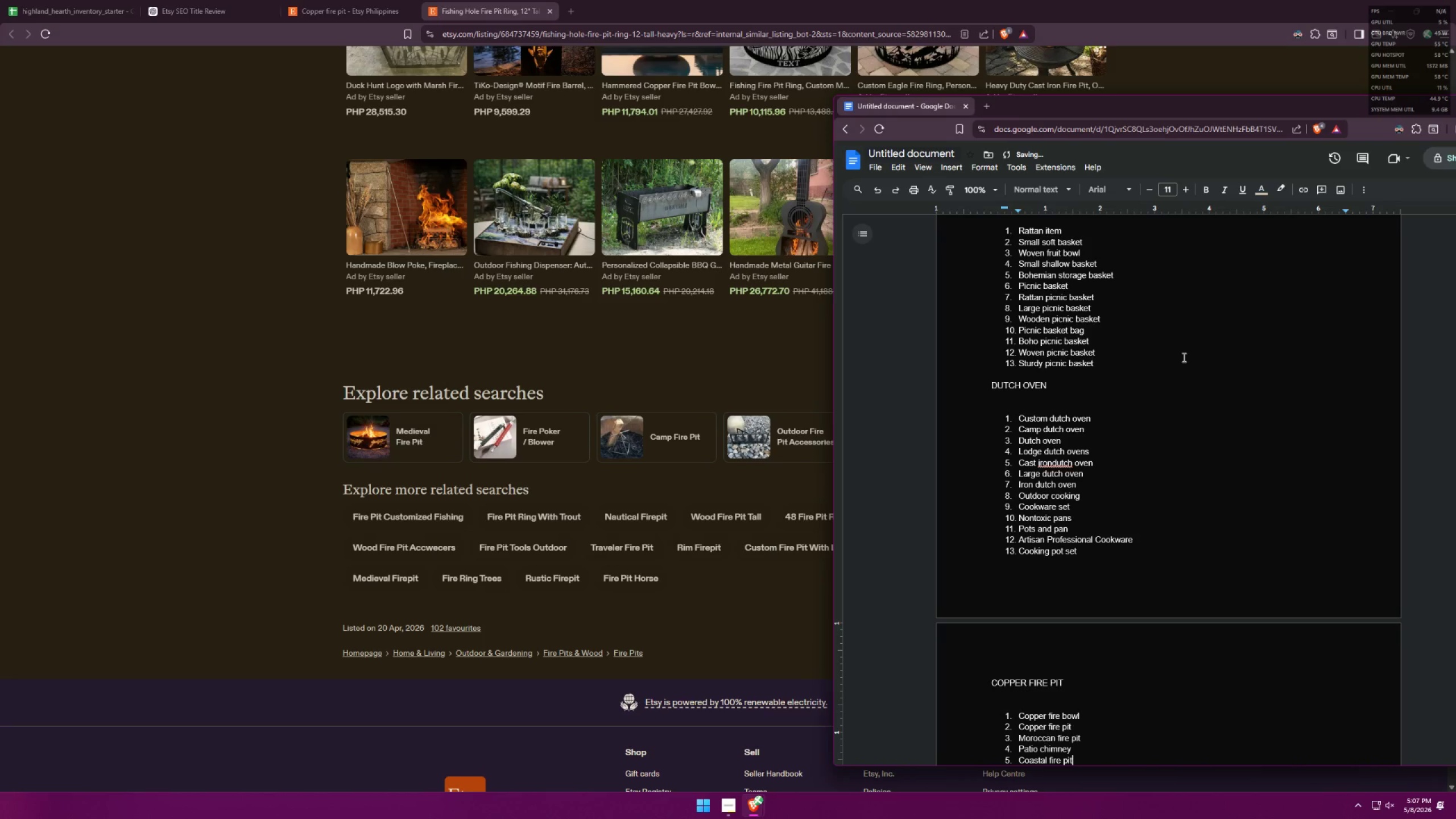 
key(Alt+AltLeft)
 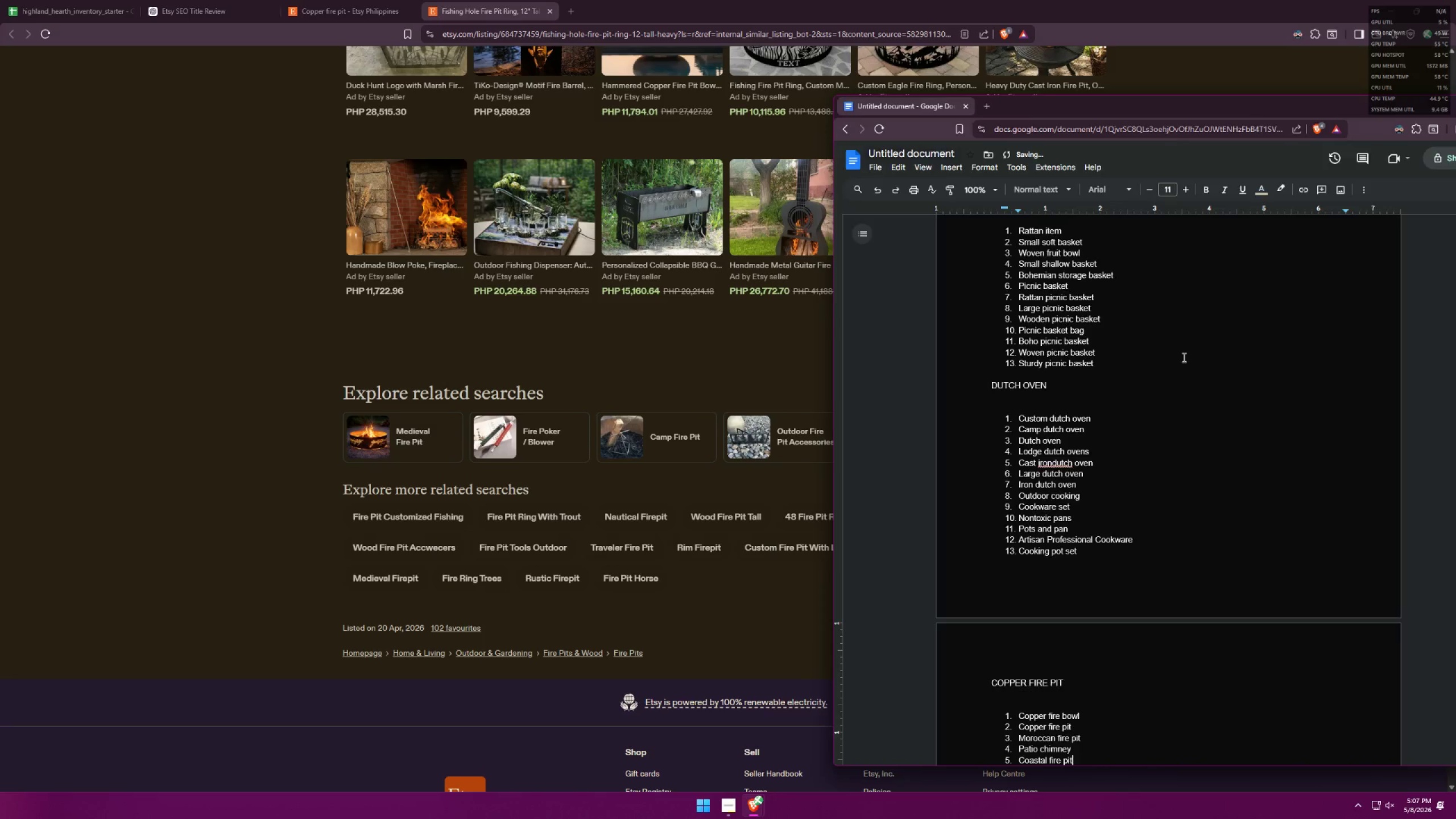 
key(Alt+Tab)
 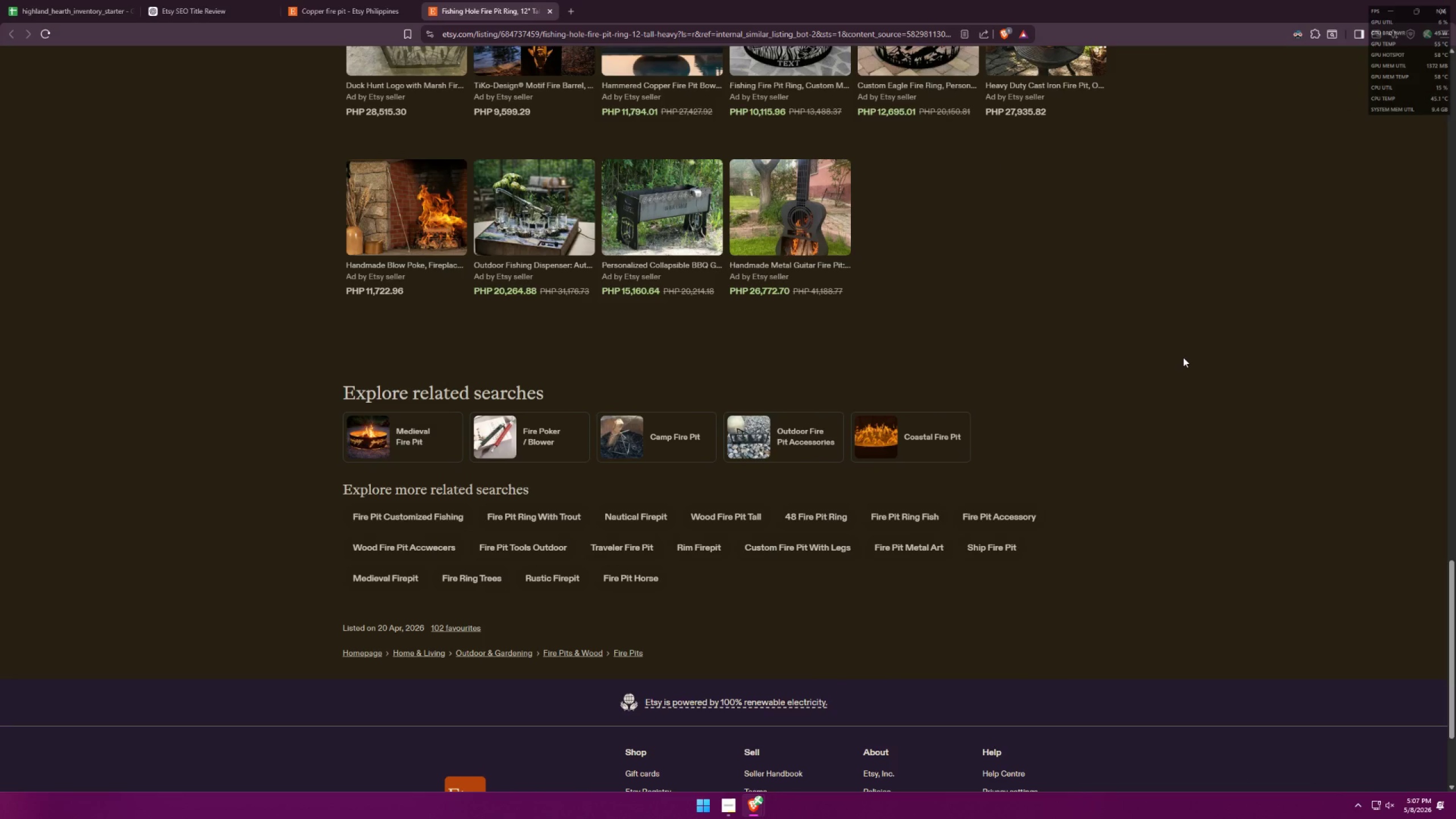 
key(Alt+AltLeft)
 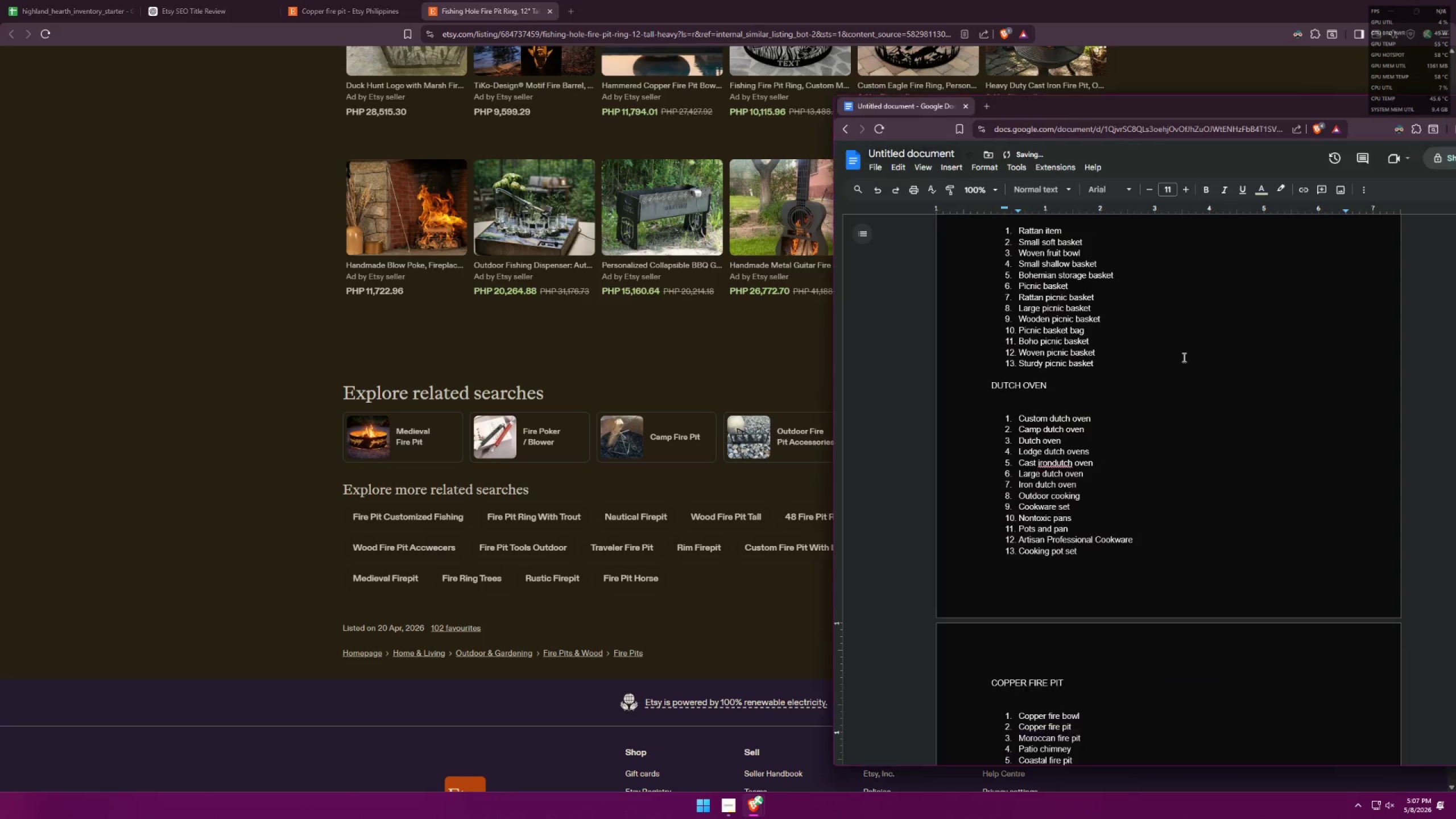 
key(Alt+Tab)
 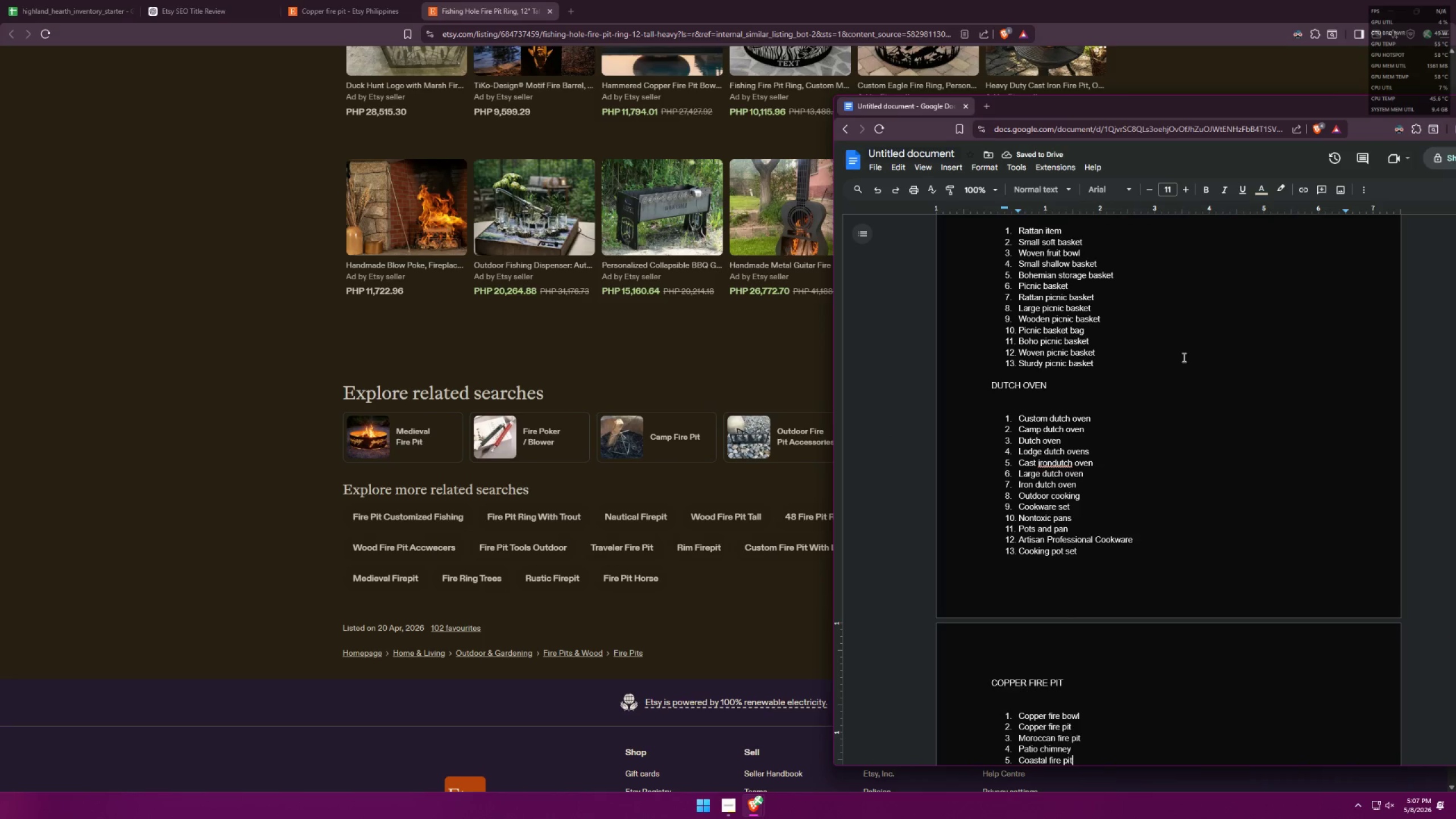 
key(Enter)
 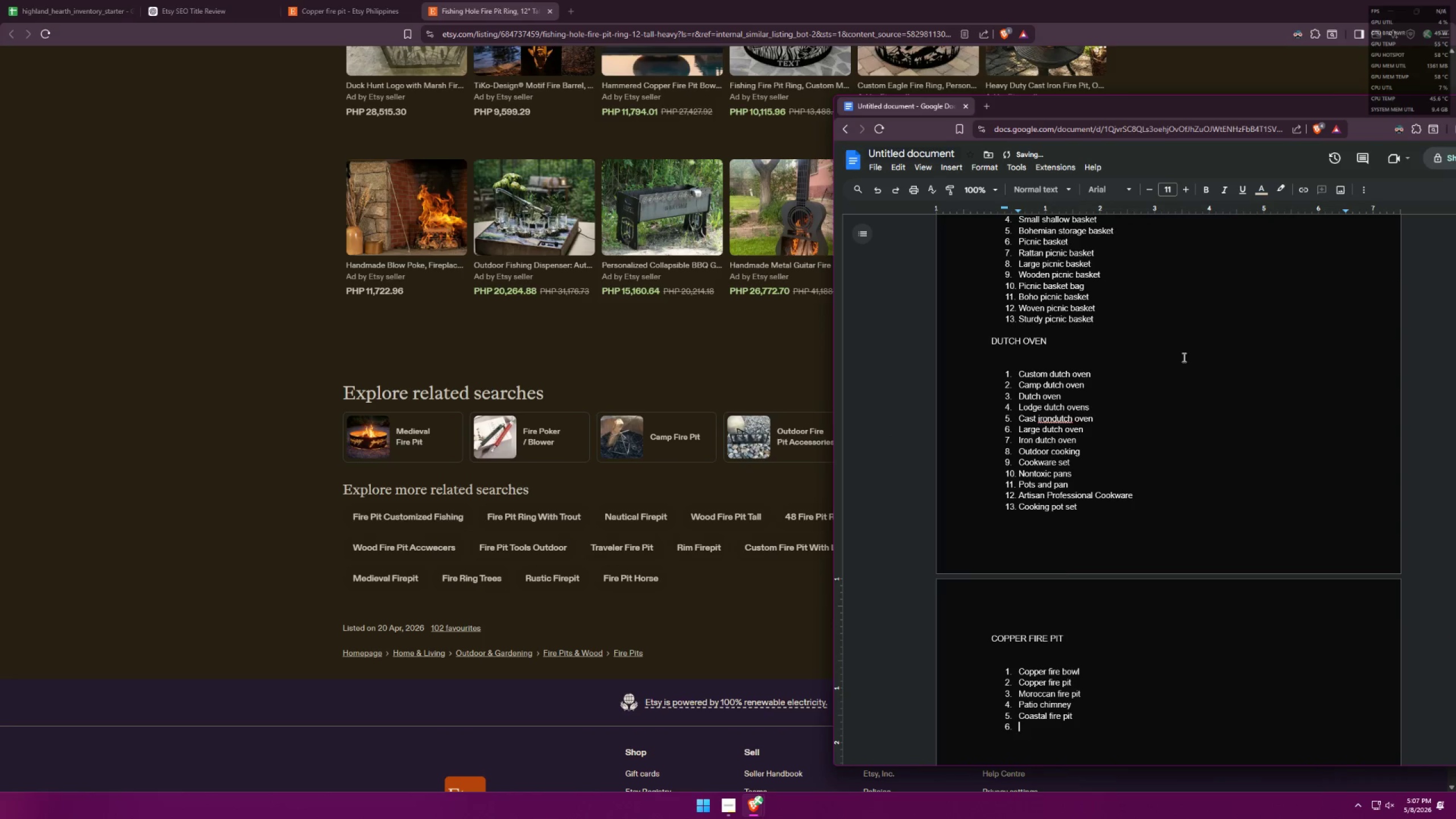 
type(rustic fire pit)
 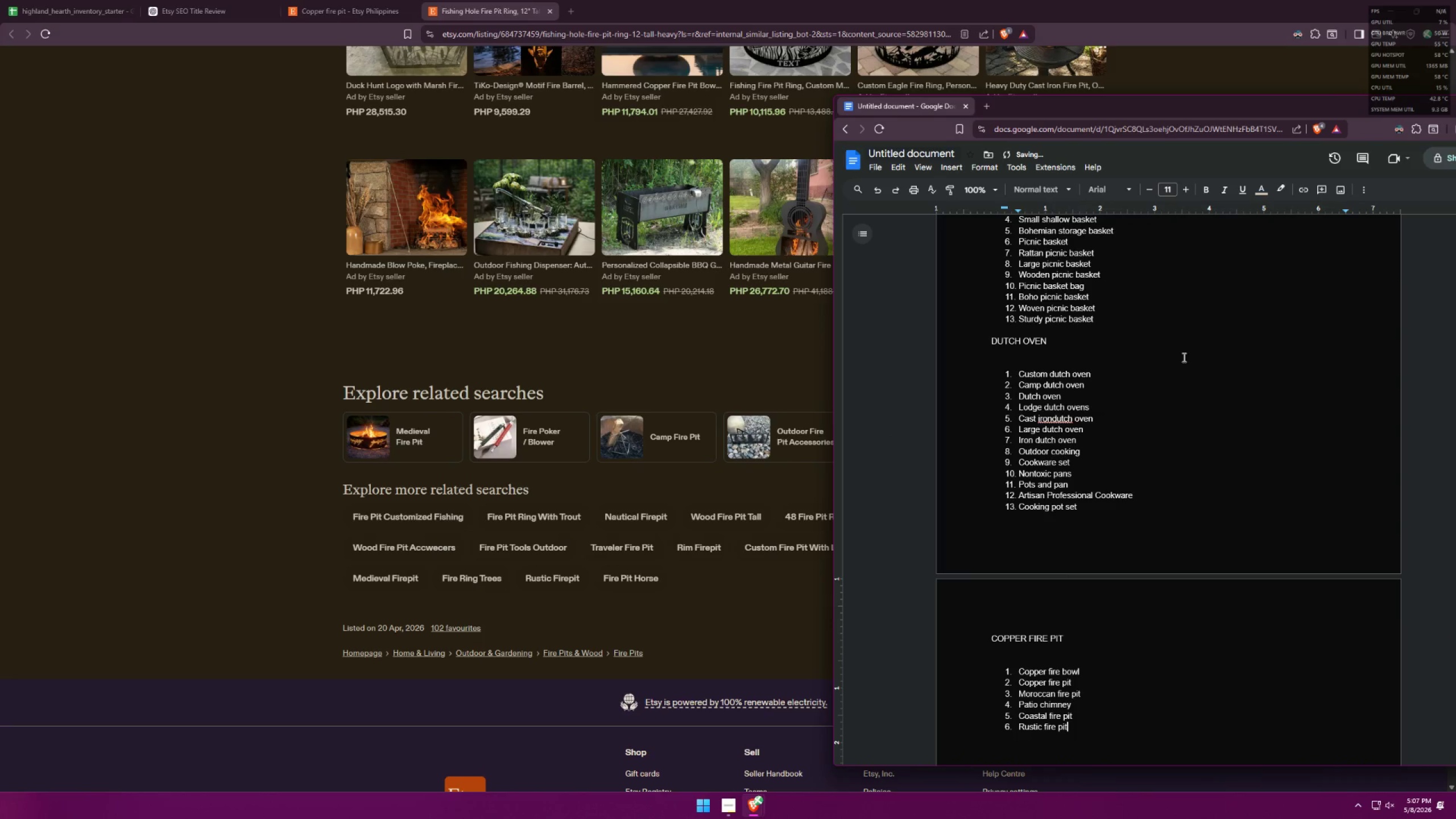 
key(Enter)
 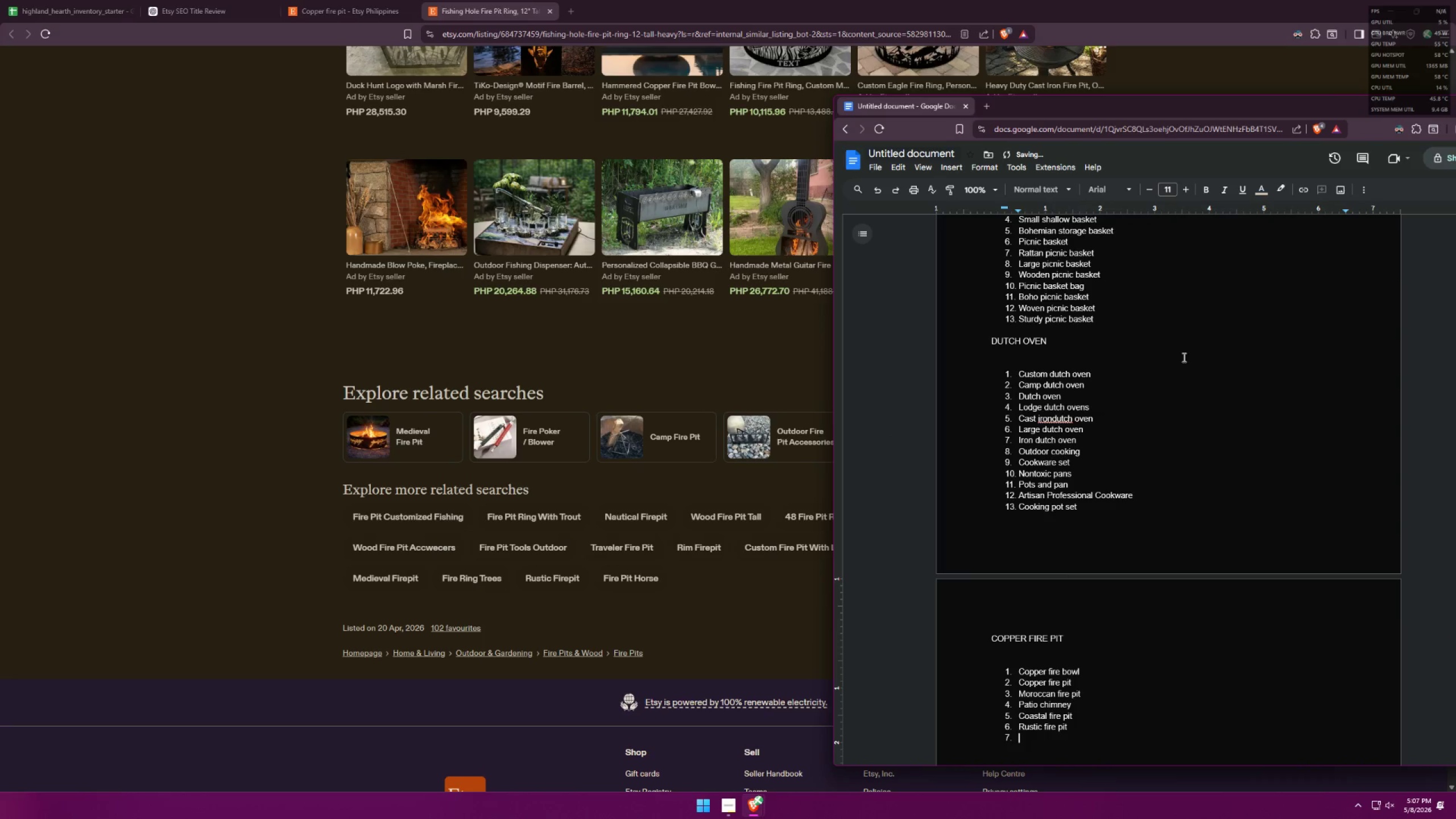 
type(fi)
key(Backspace)
type(rim f)
key(Backspace)
key(Backspace)
key(Backspace)
key(Backspace)
key(Backspace)
key(Backspace)
type(rim fire )
key(Backspace)
type(pit)
 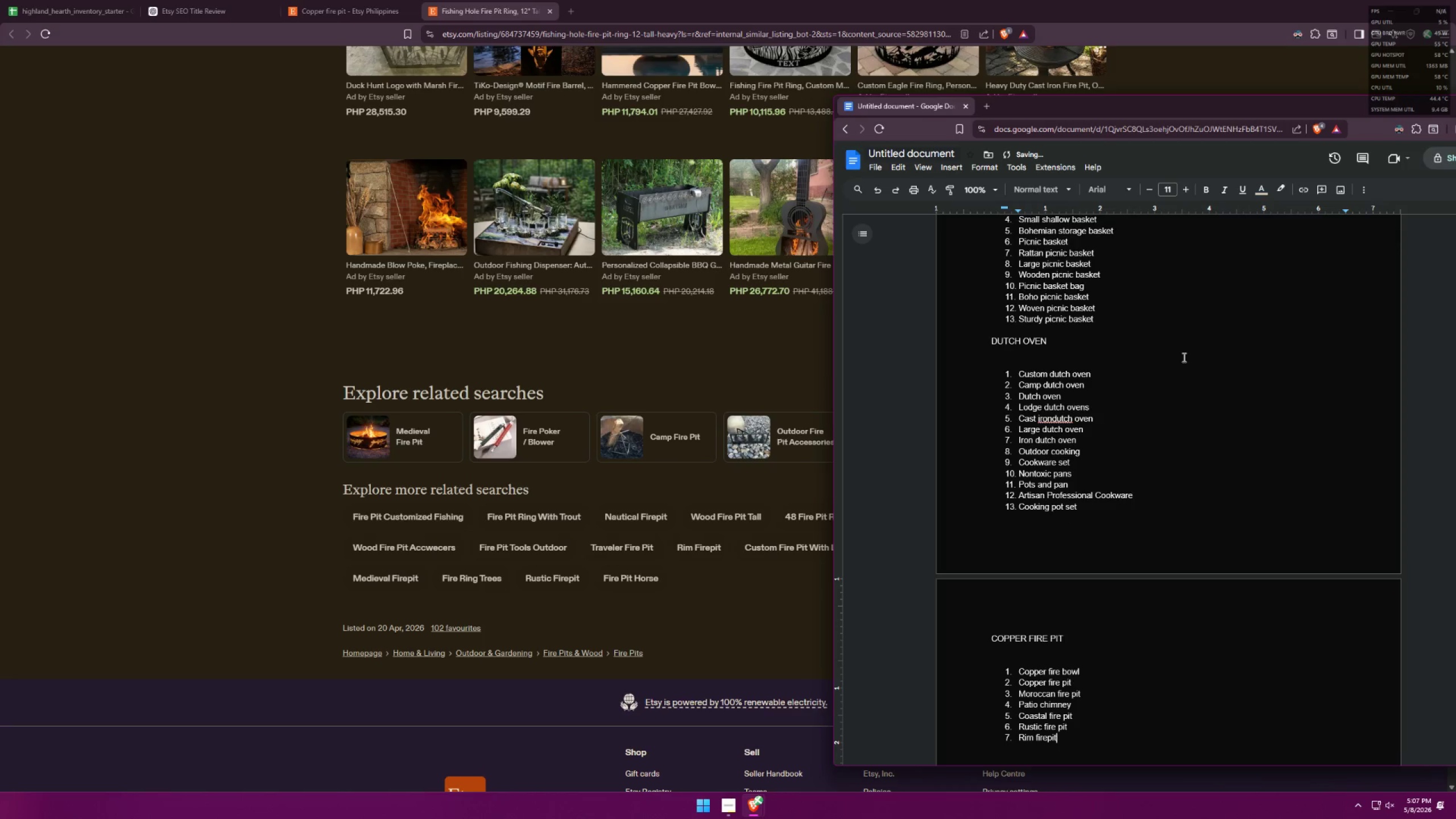 
key(Enter)
 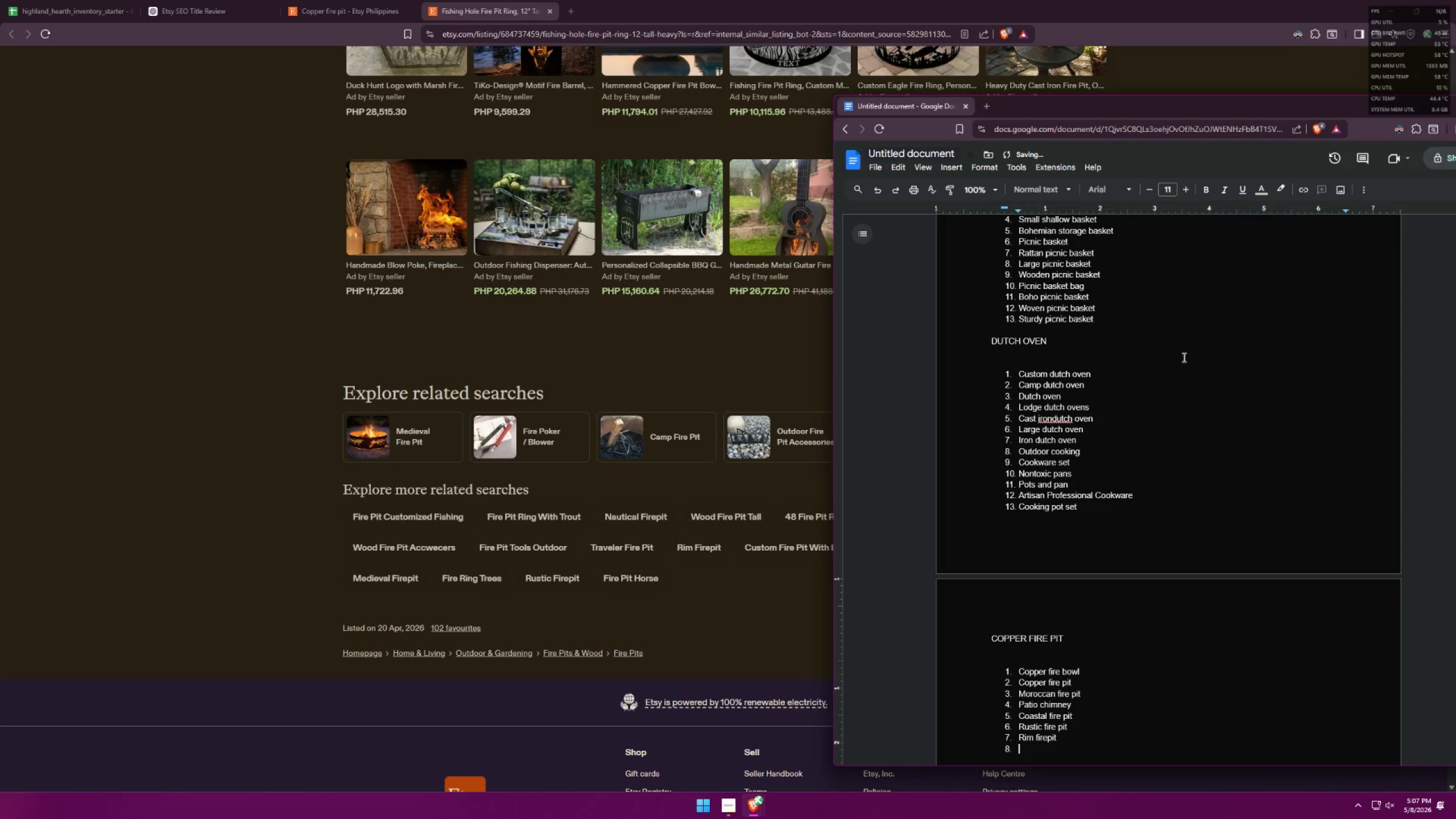 
key(Alt+AltLeft)
 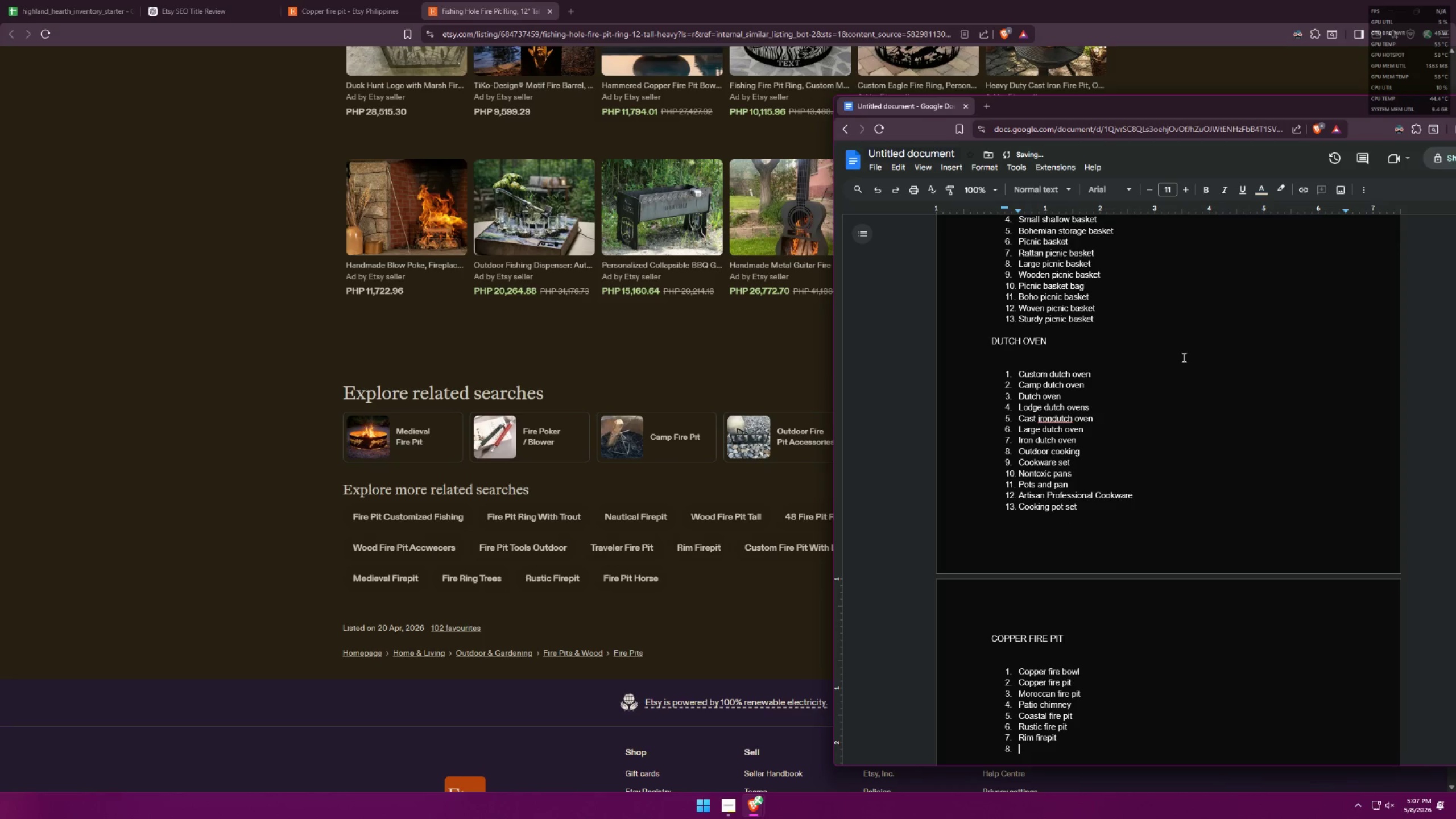 
key(Alt+Tab)
 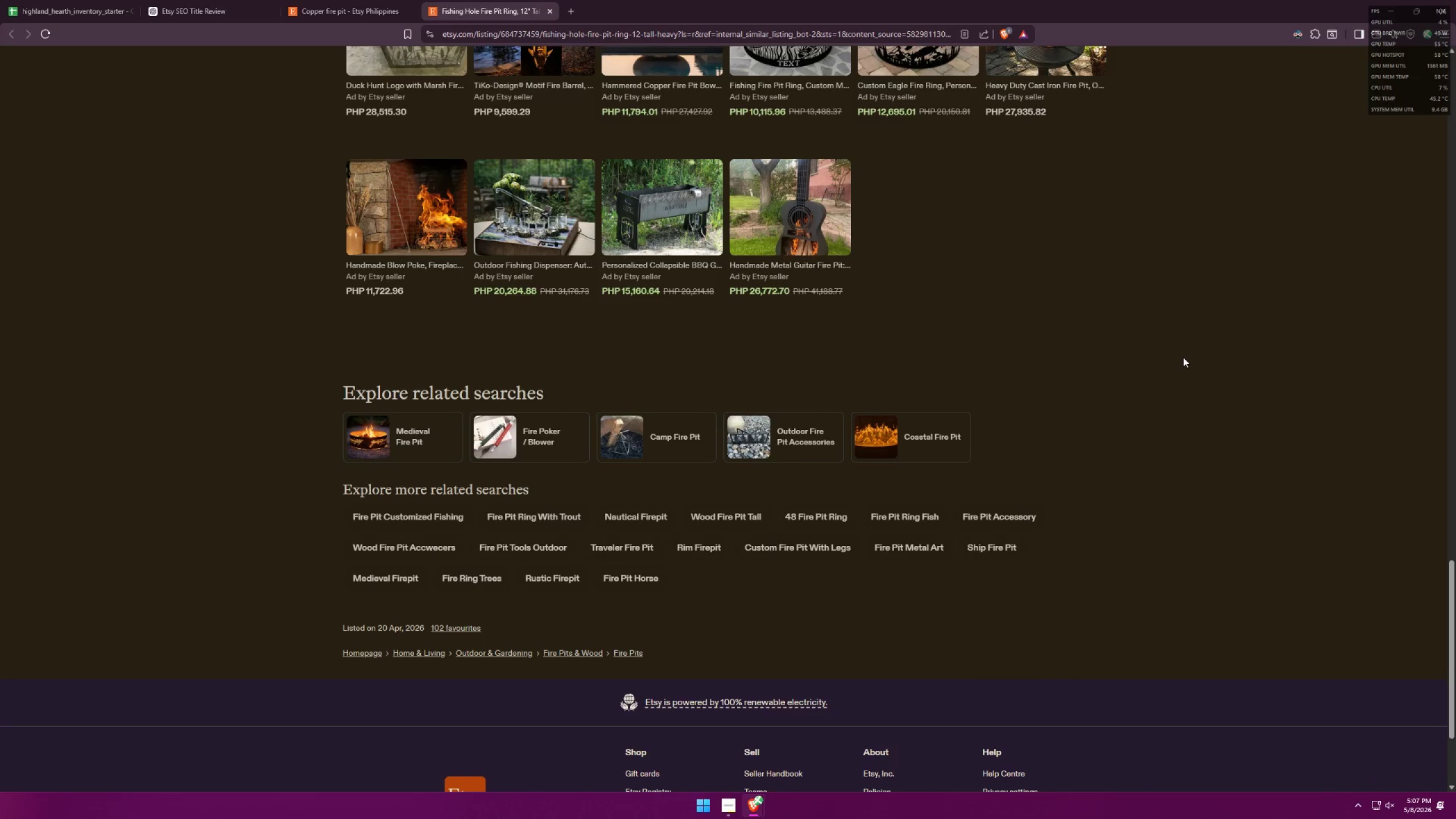 
key(Alt+AltLeft)
 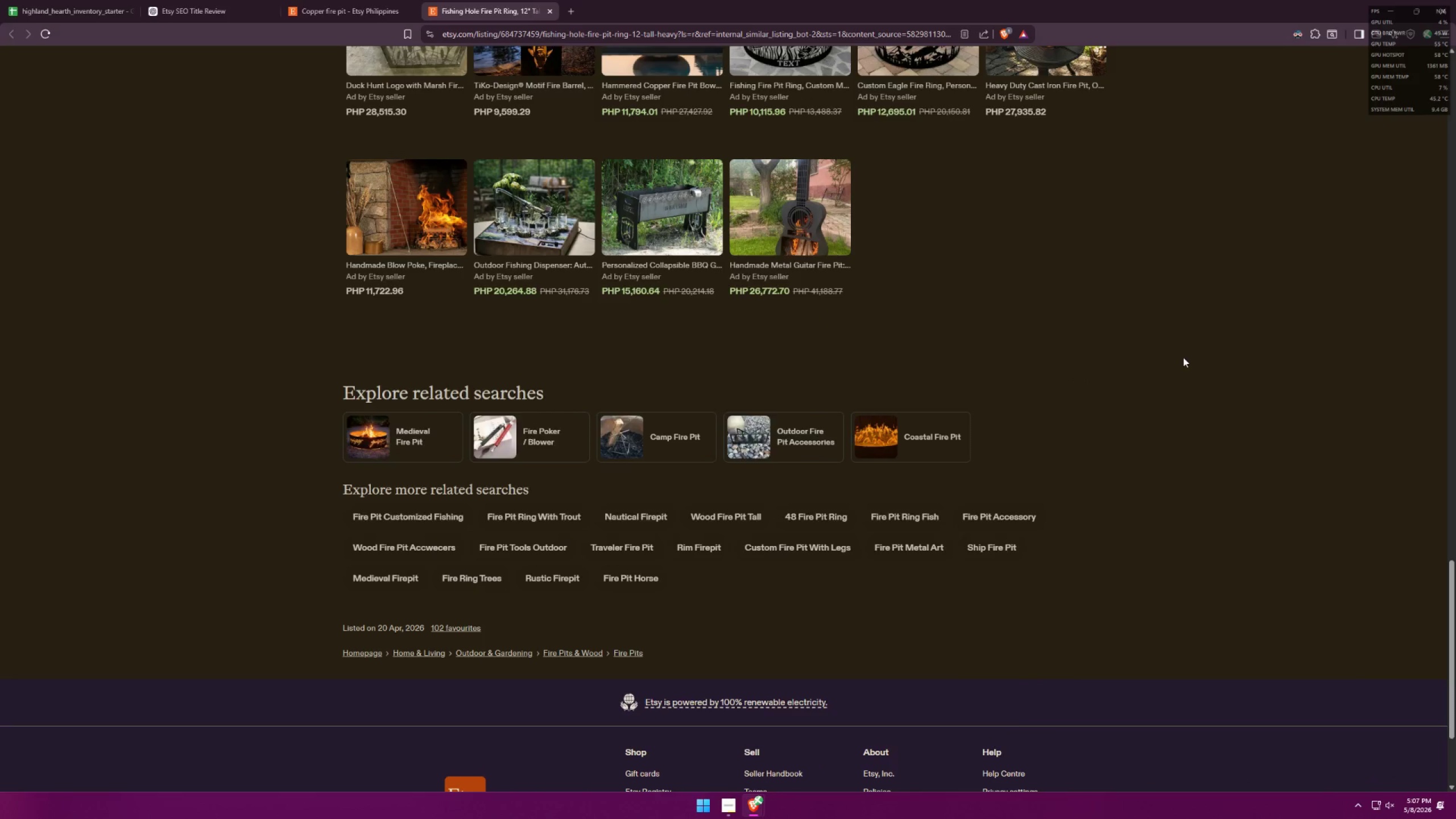 
key(Tab)
type(camp fire fit)
 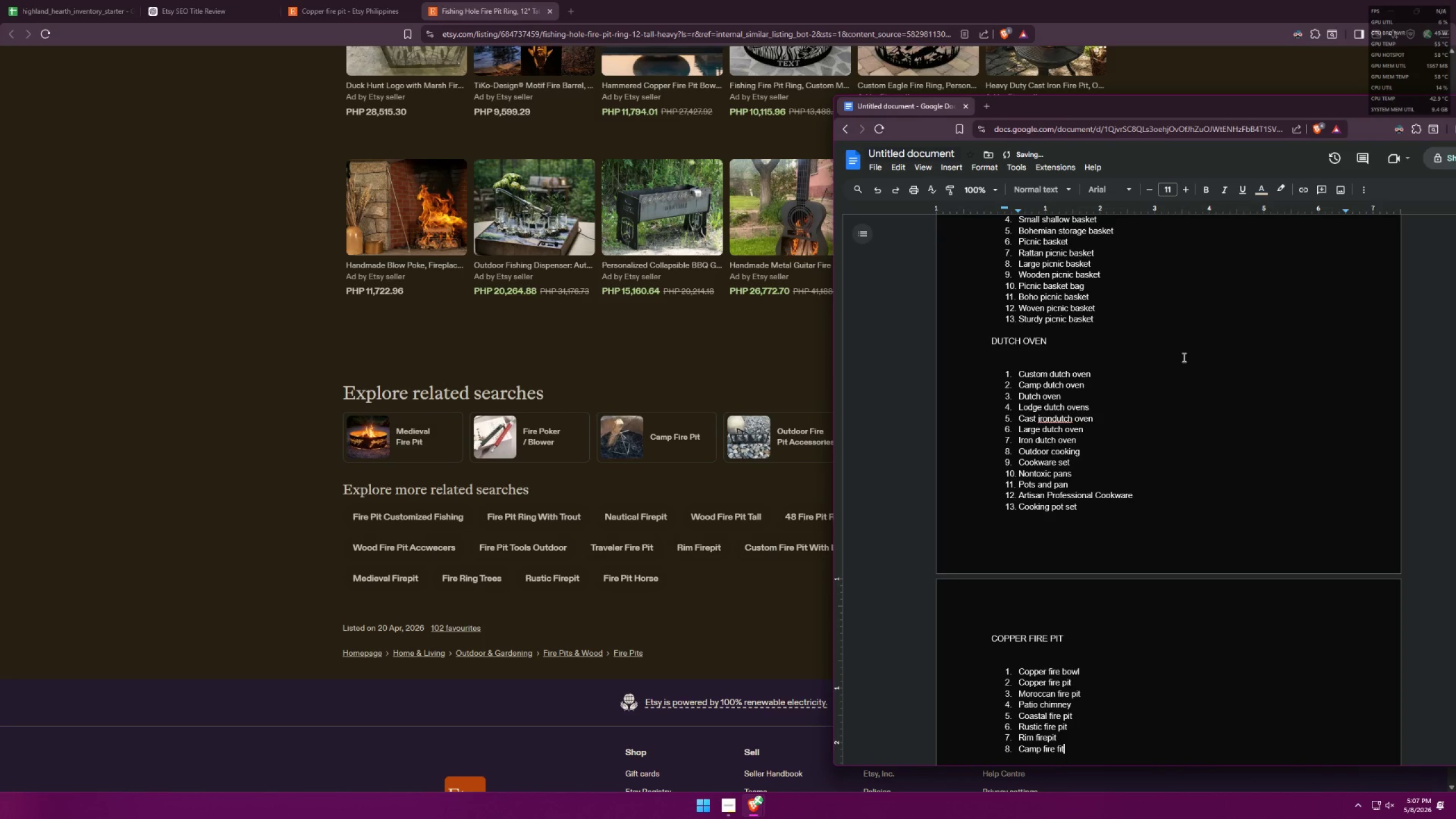 
key(Enter)
 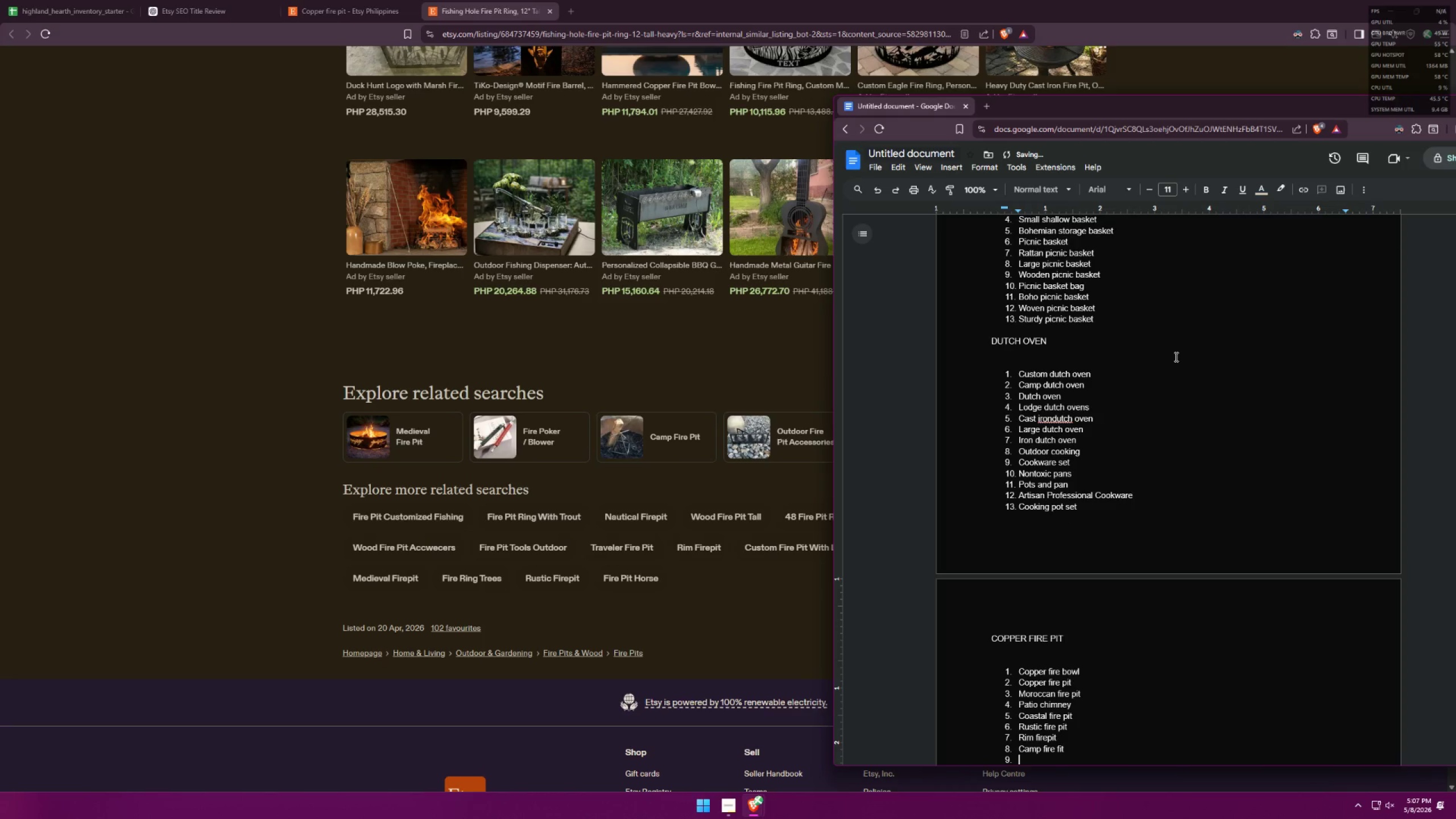 
key(Alt+AltLeft)
 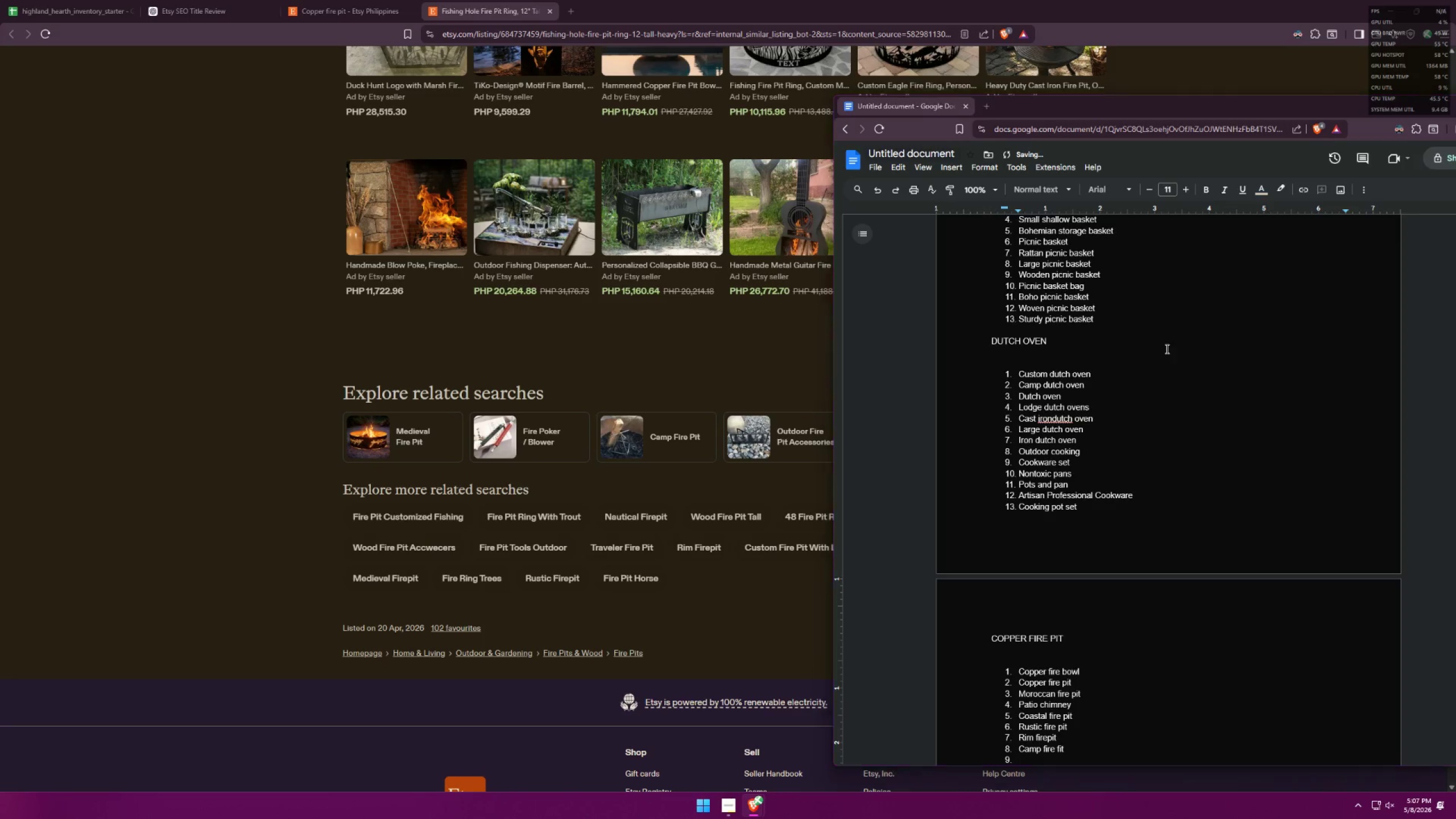 
key(Alt+Tab)
 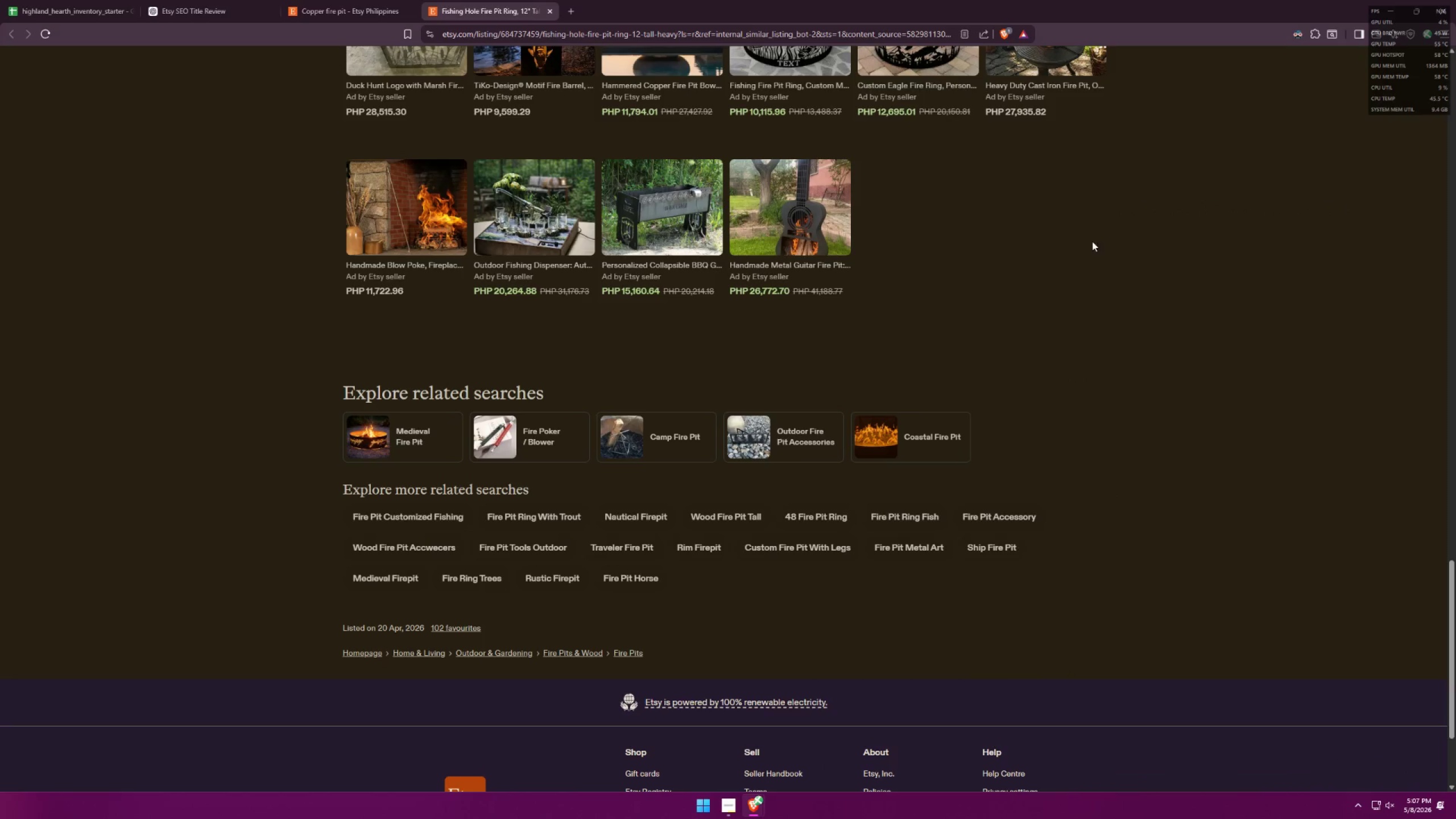 
key(Alt+AltLeft)
 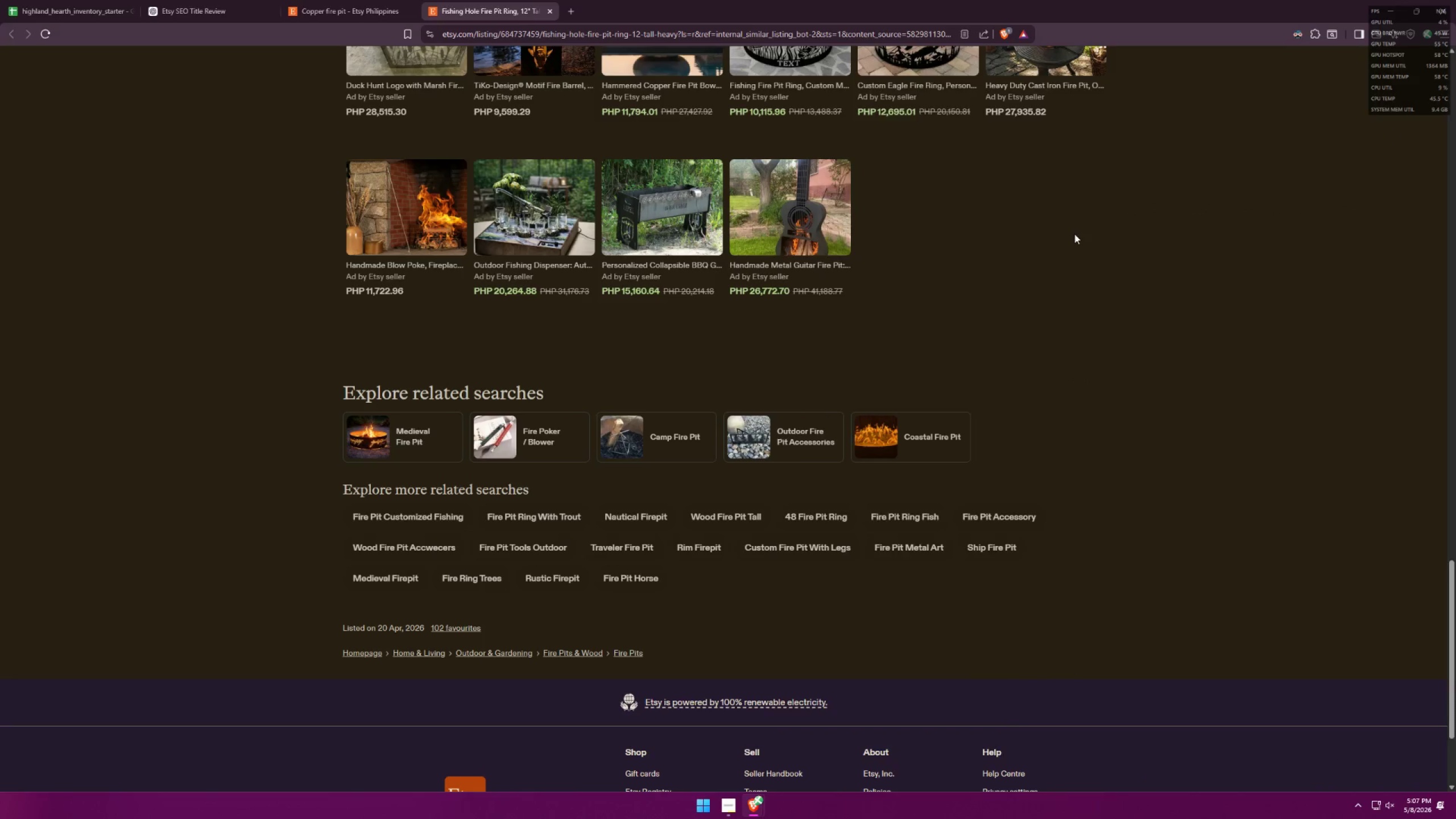 
key(Alt+Tab)
 